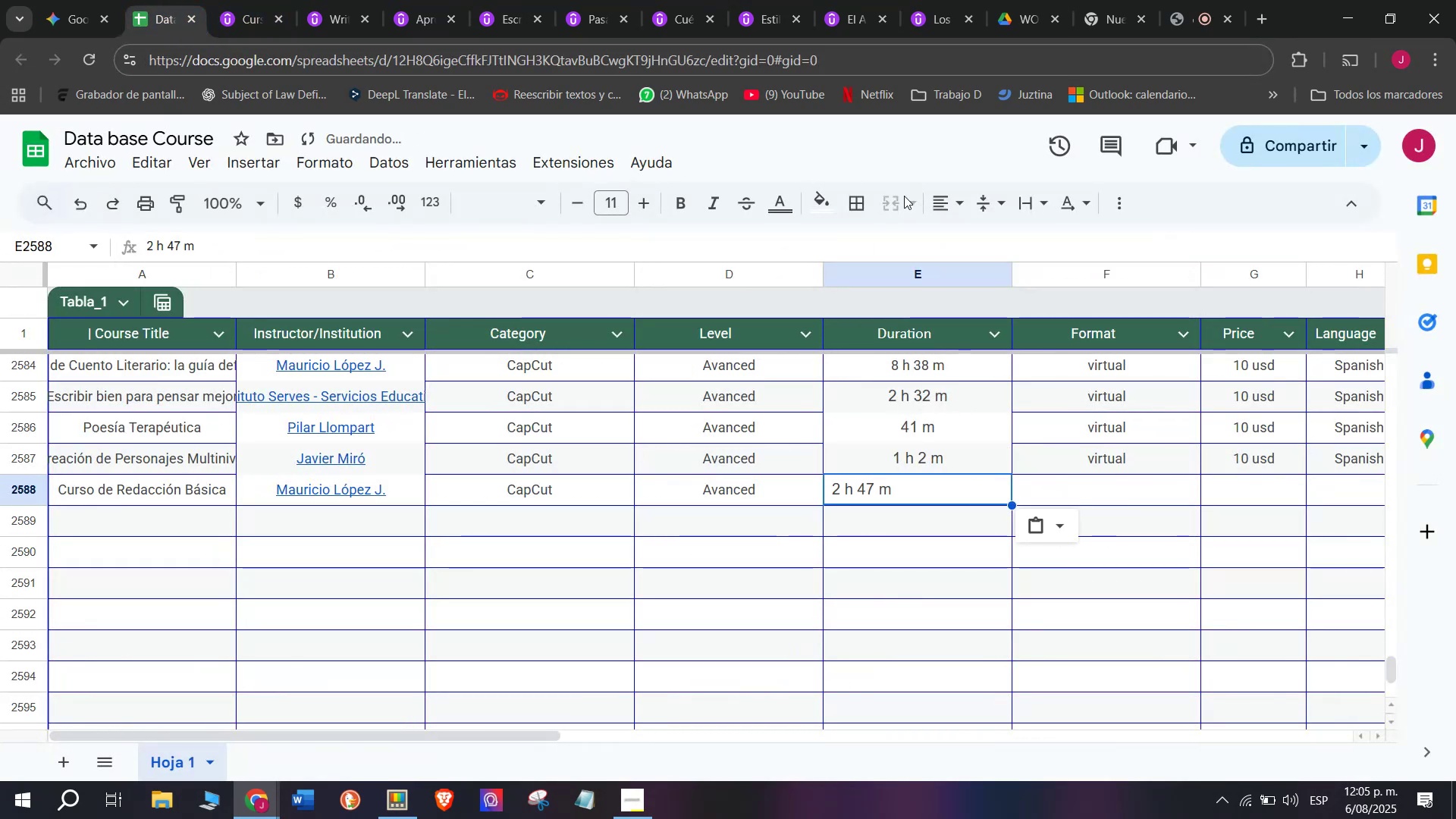 
left_click([942, 197])
 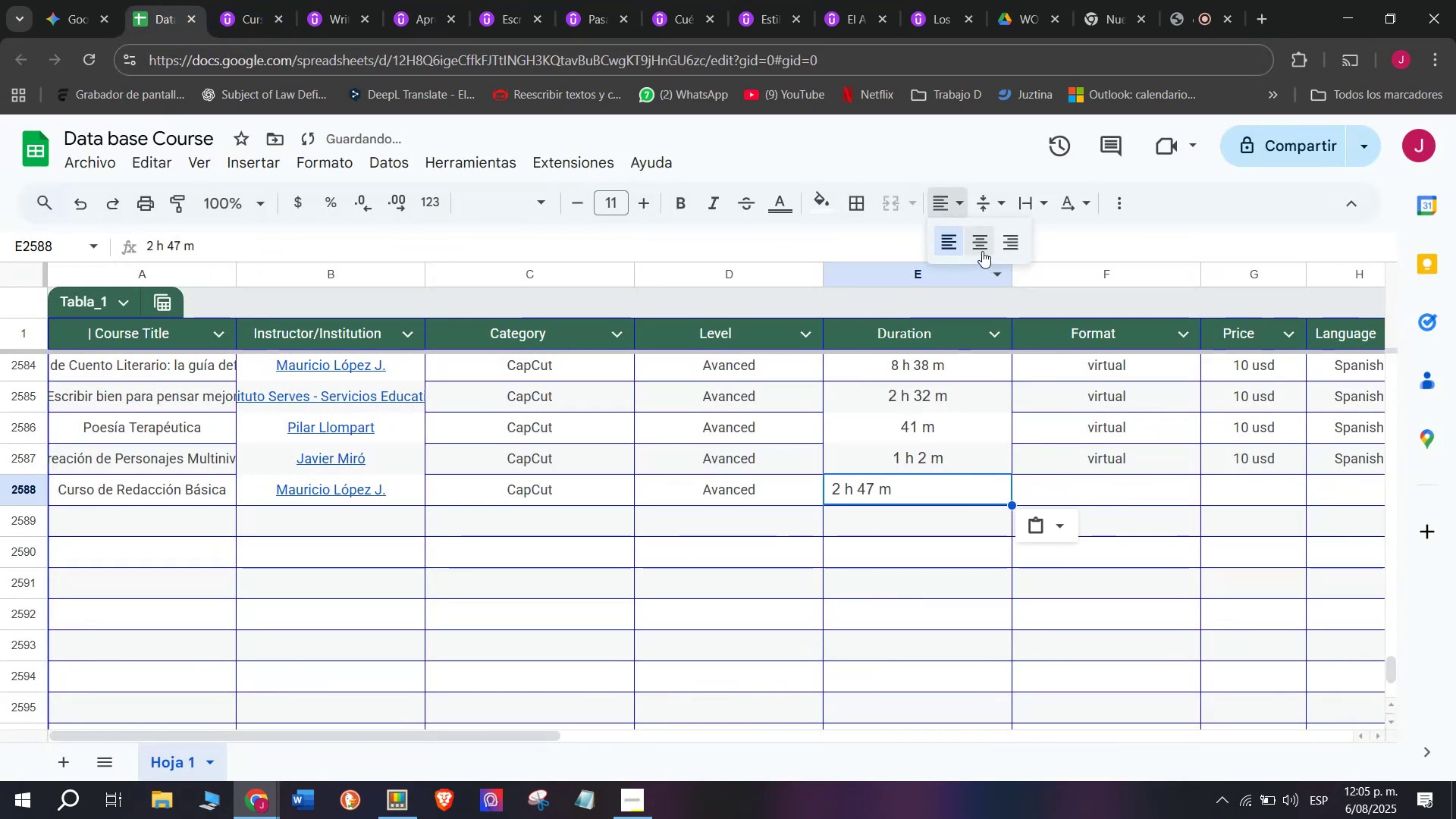 
left_click([982, 251])
 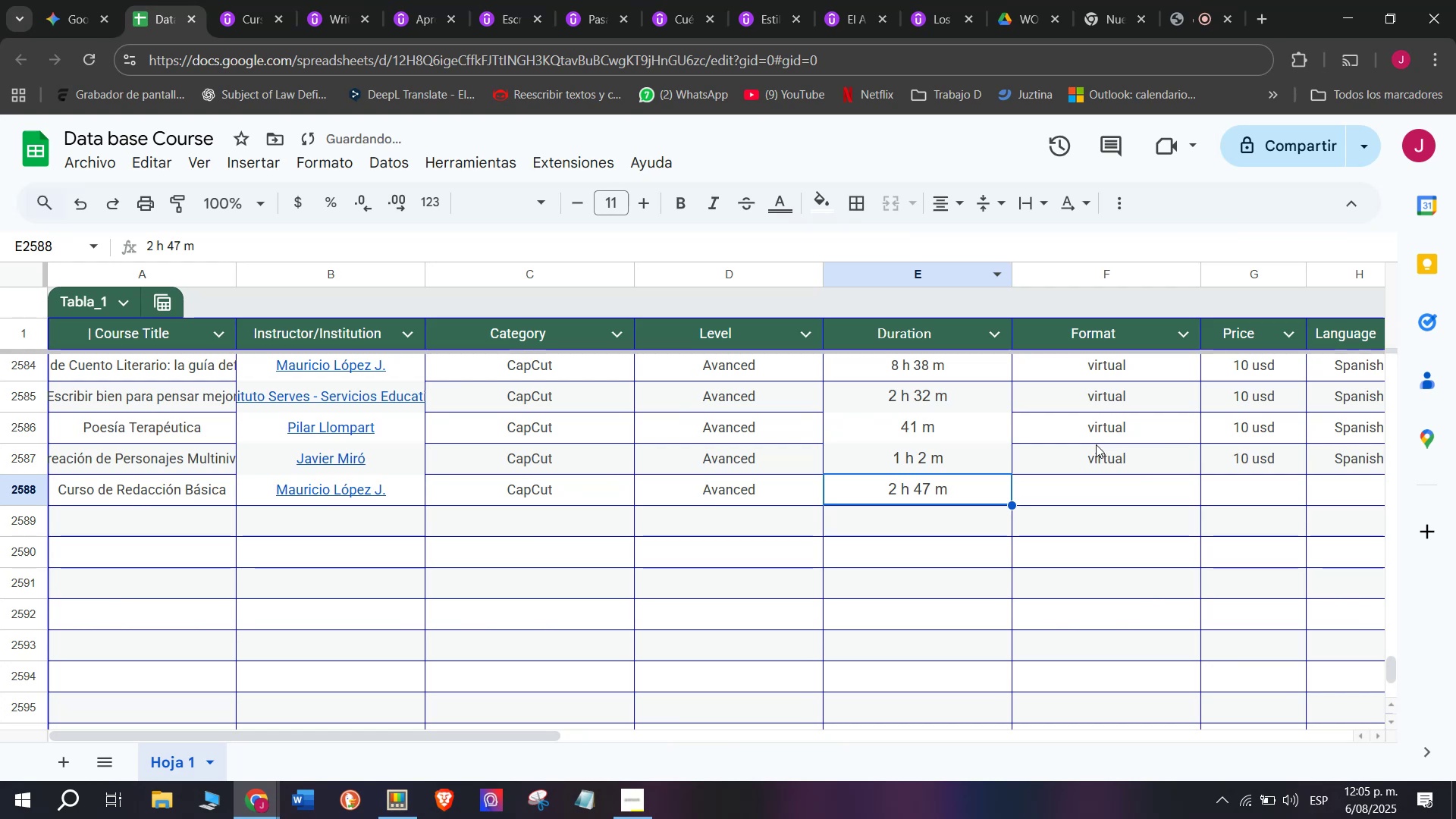 
left_click([1100, 453])
 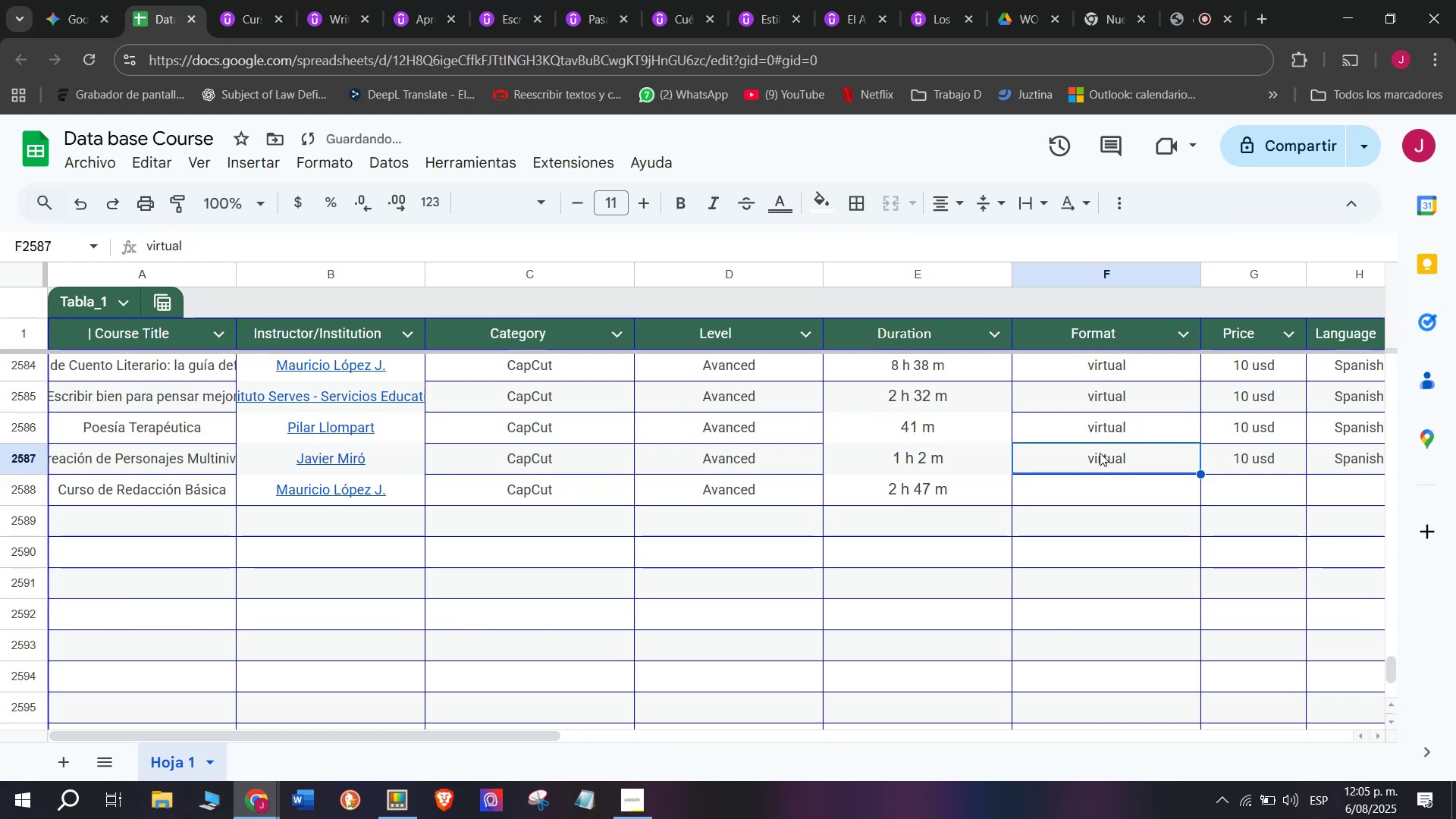 
key(Control+ControlLeft)
 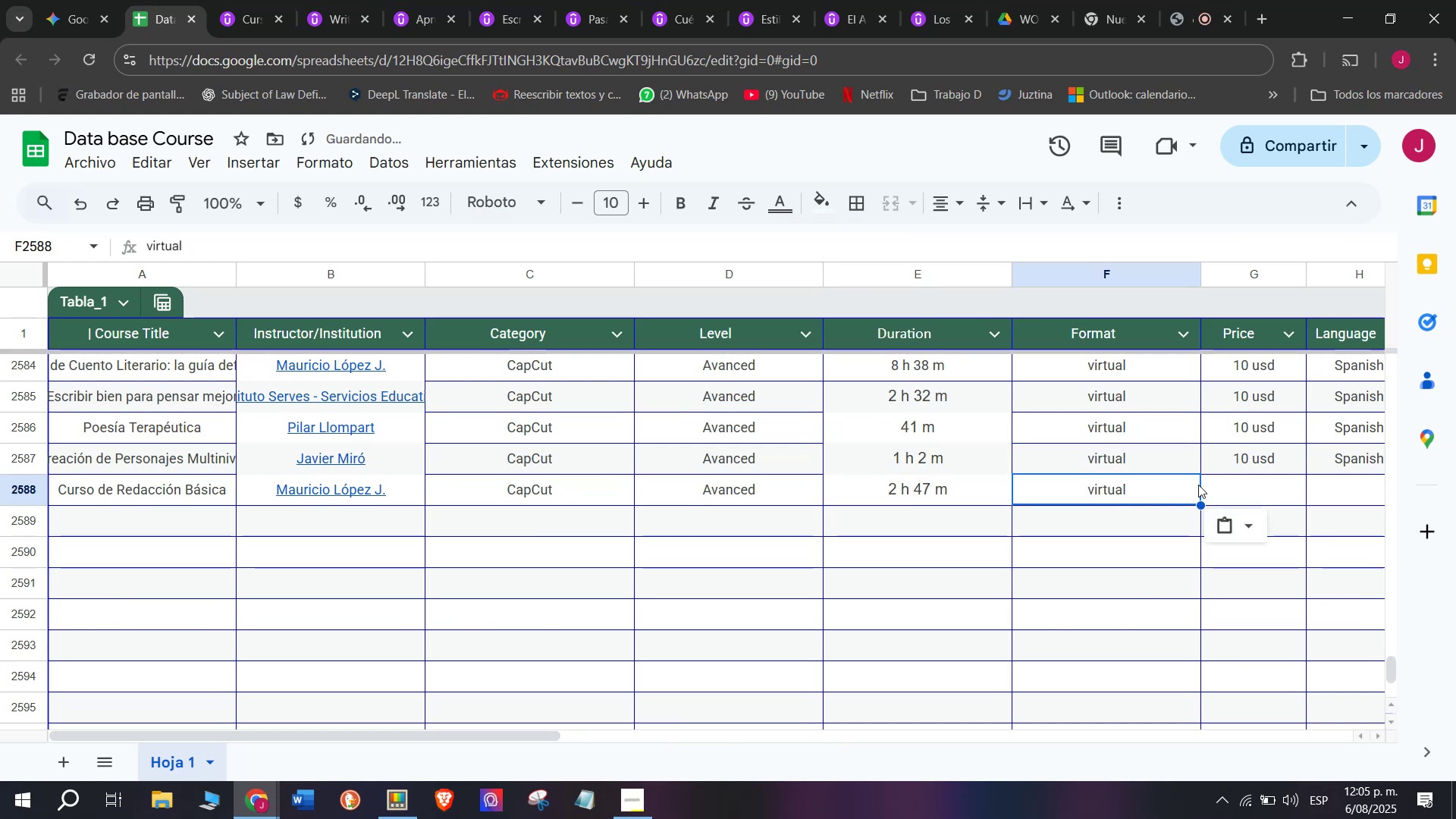 
key(Break)
 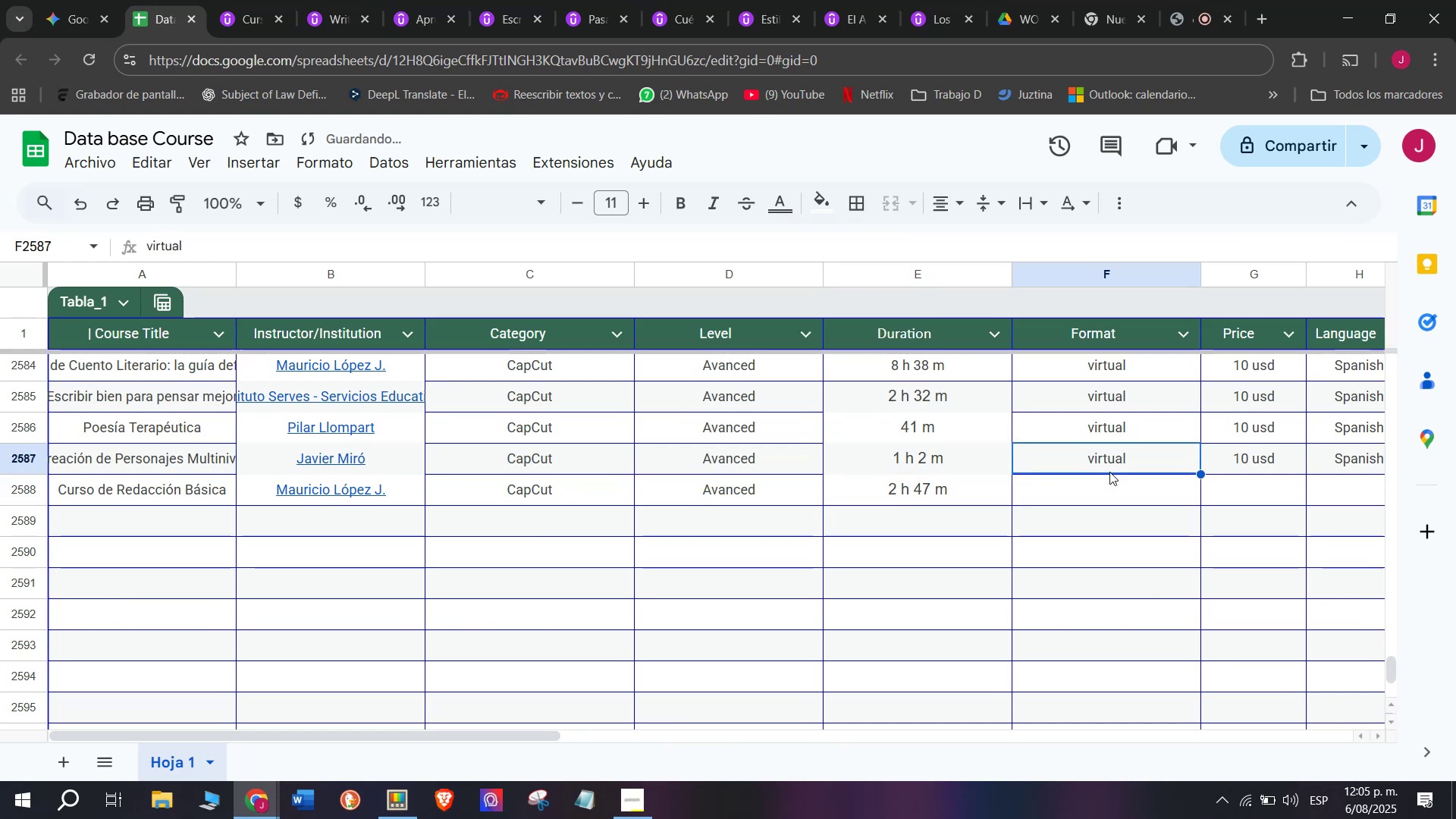 
key(Control+C)
 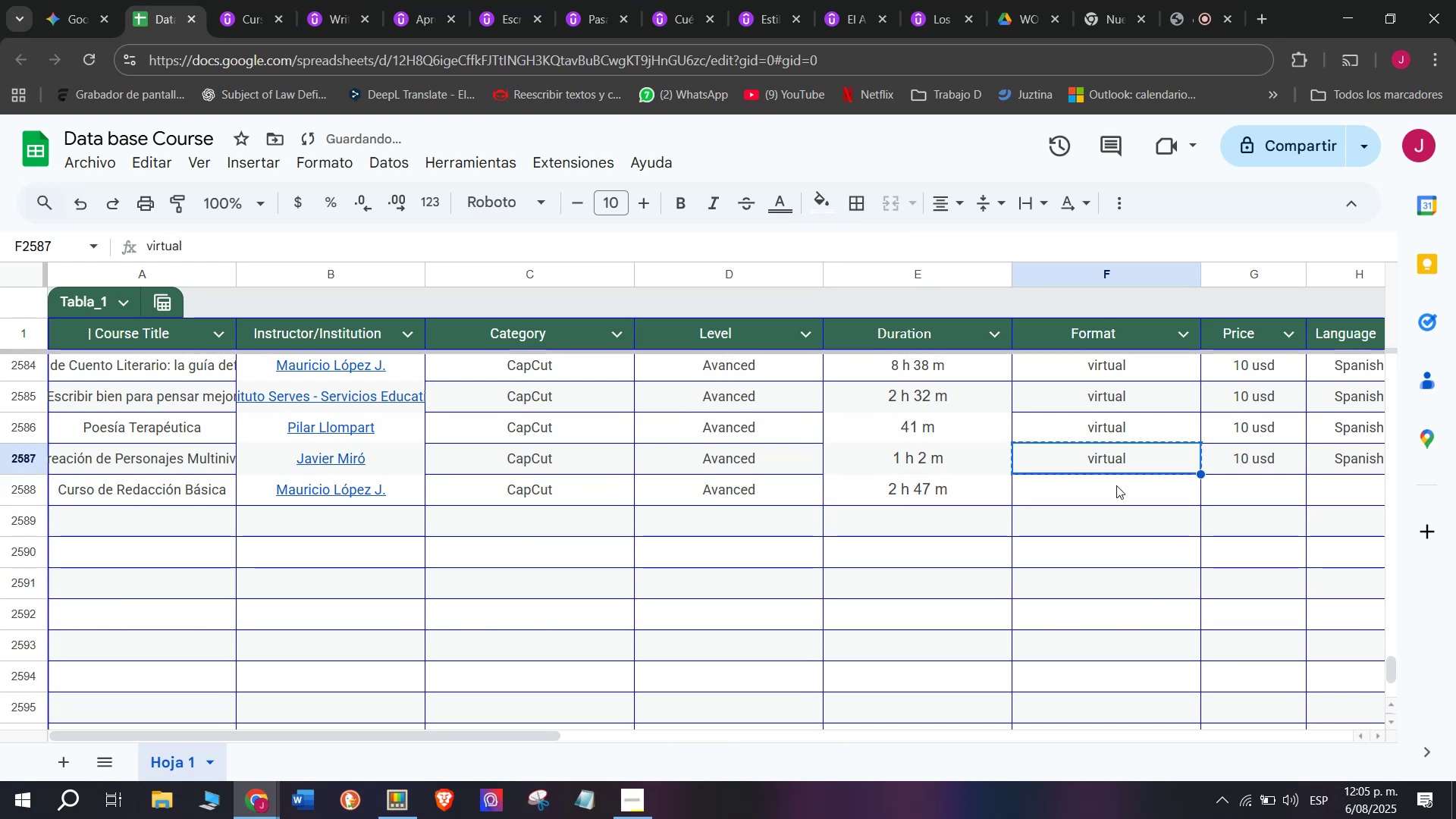 
double_click([1116, 485])
 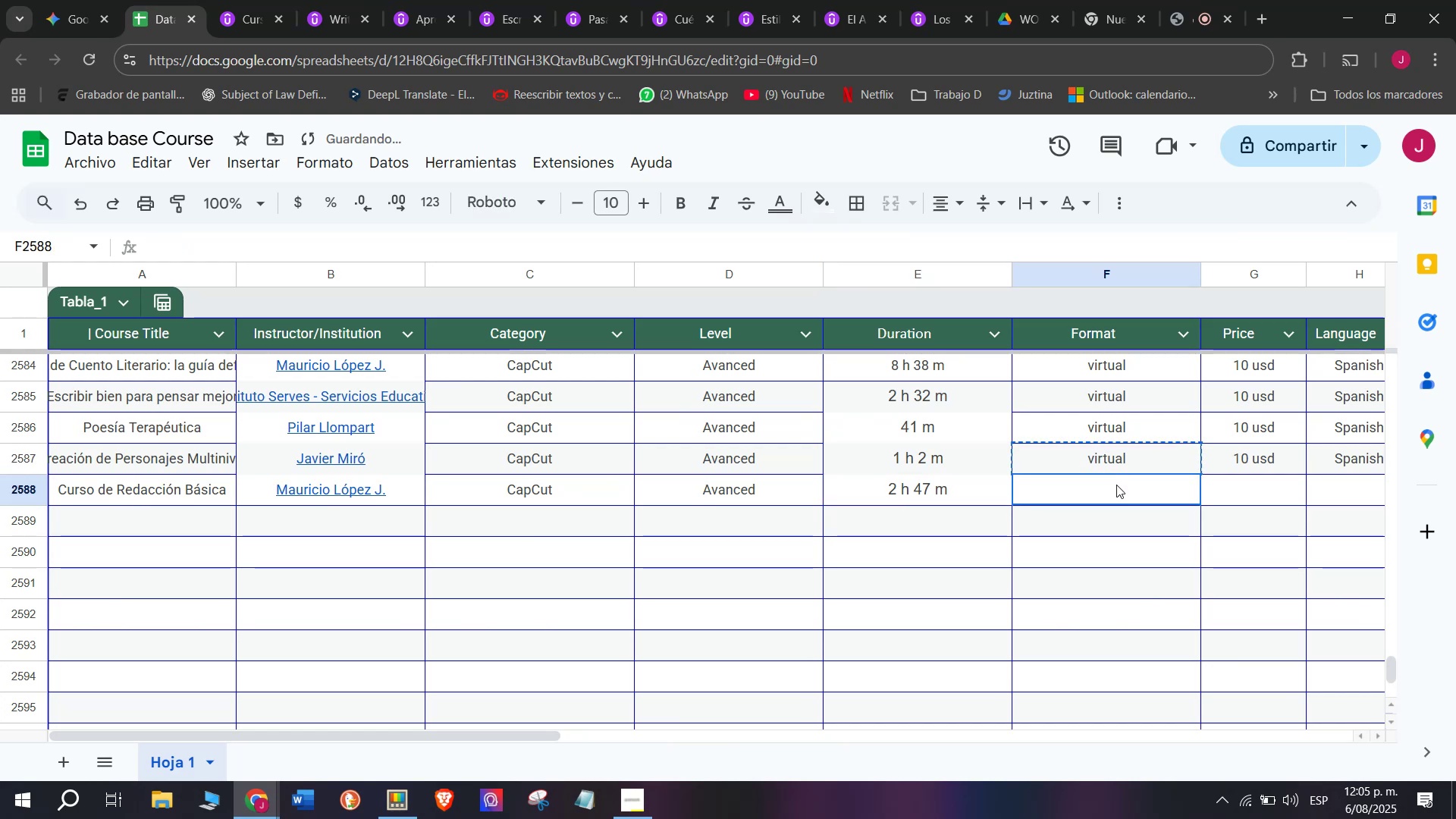 
key(Z)
 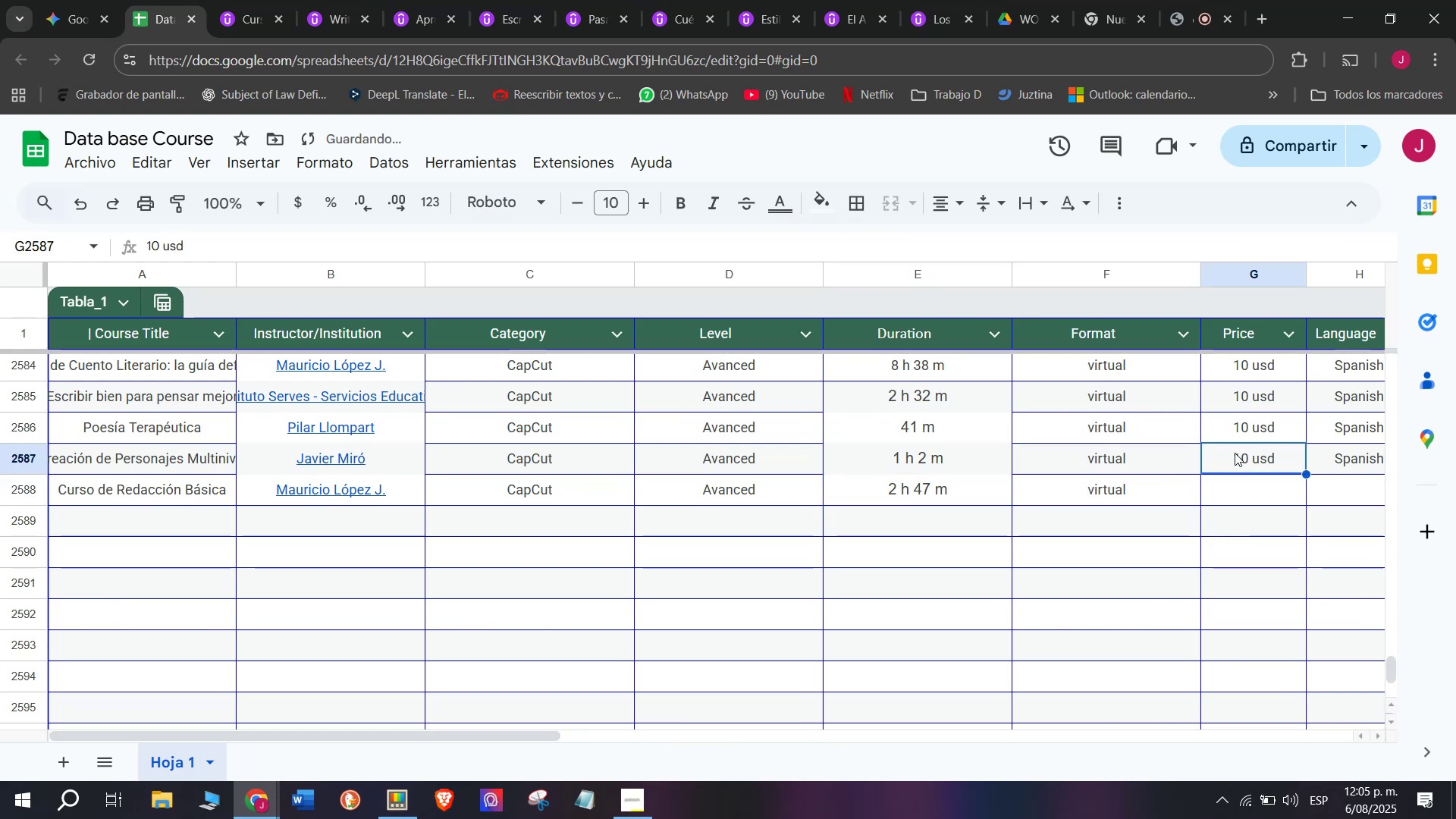 
key(Control+ControlLeft)
 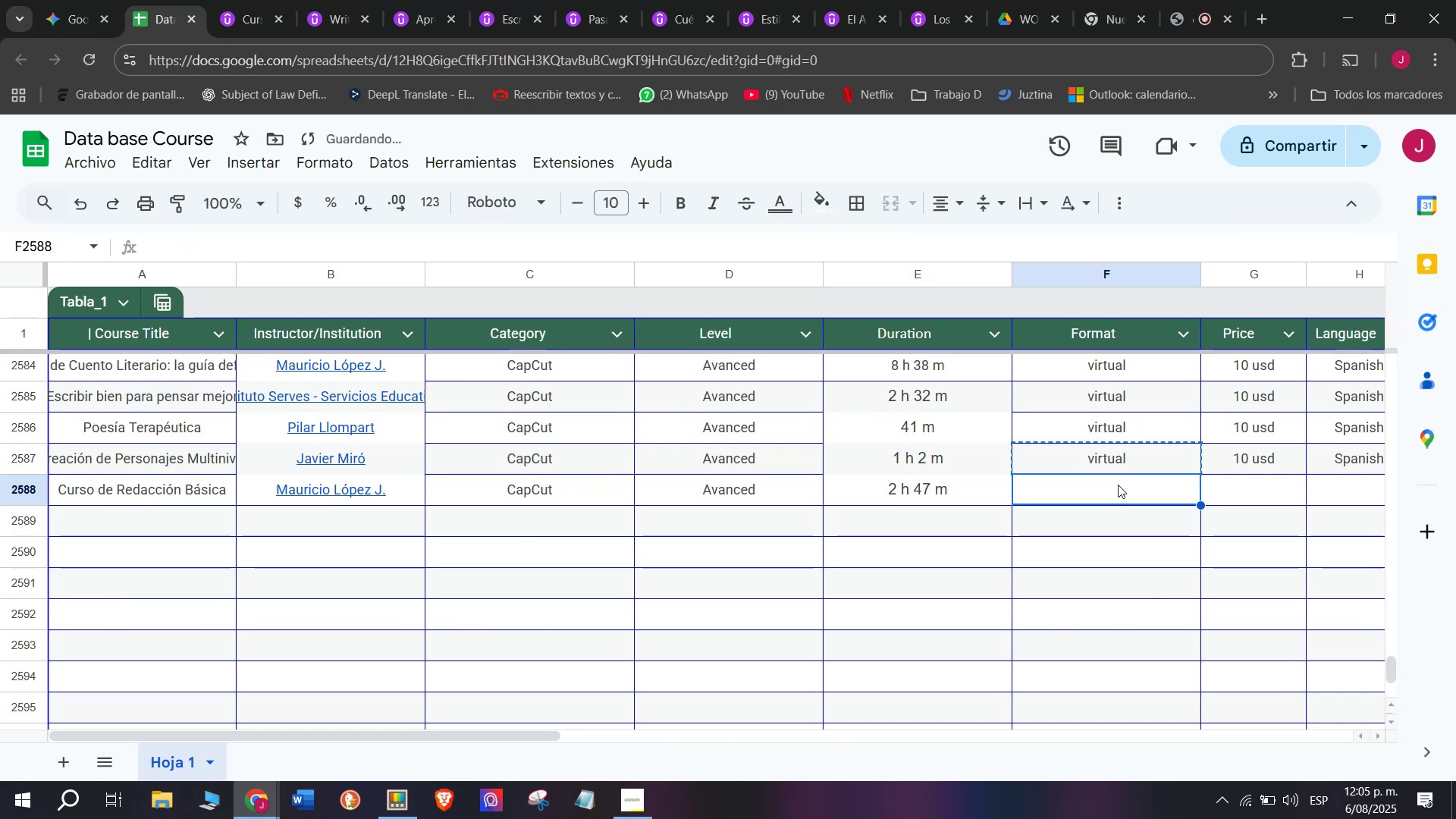 
key(Control+V)
 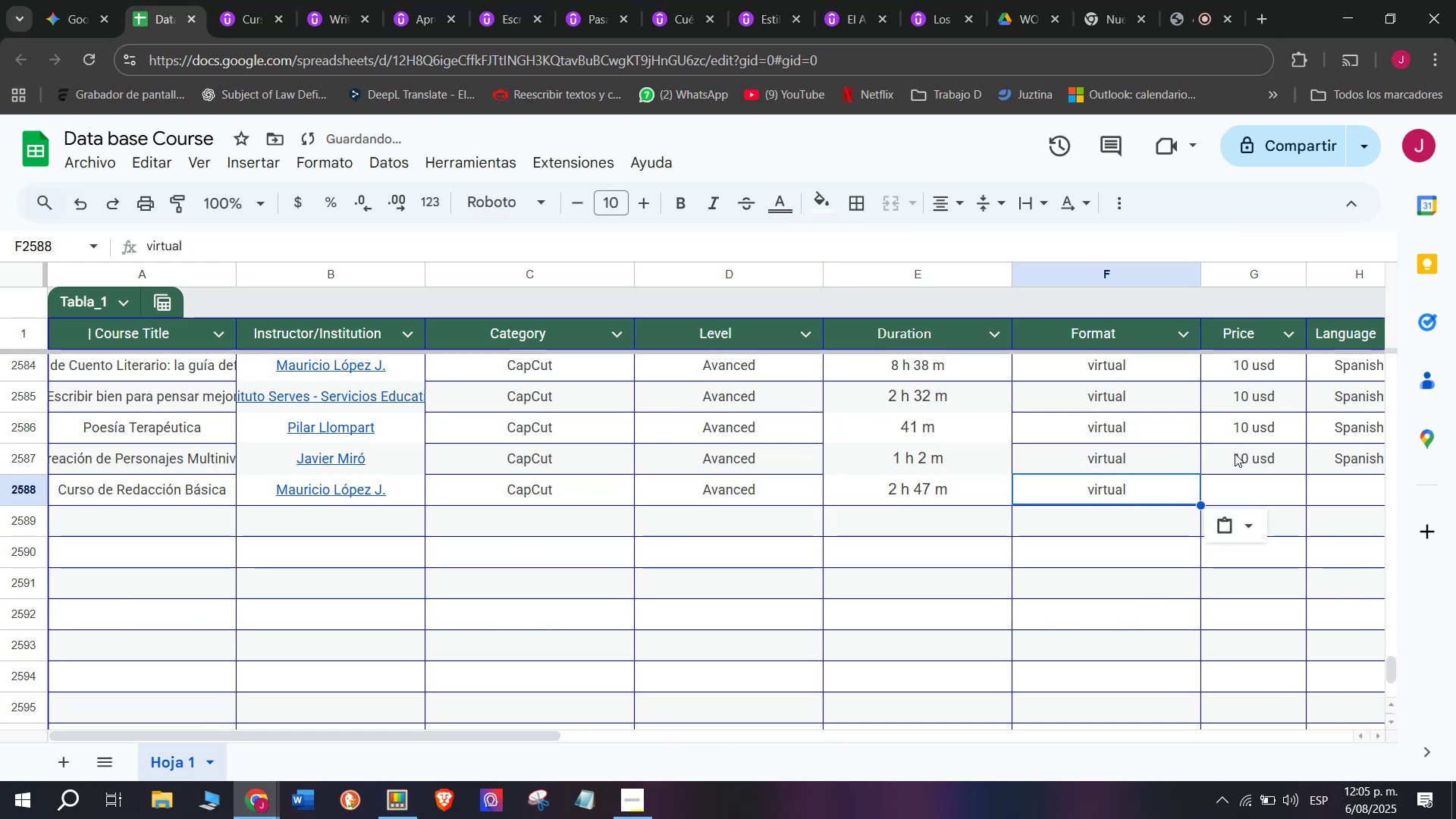 
key(Break)
 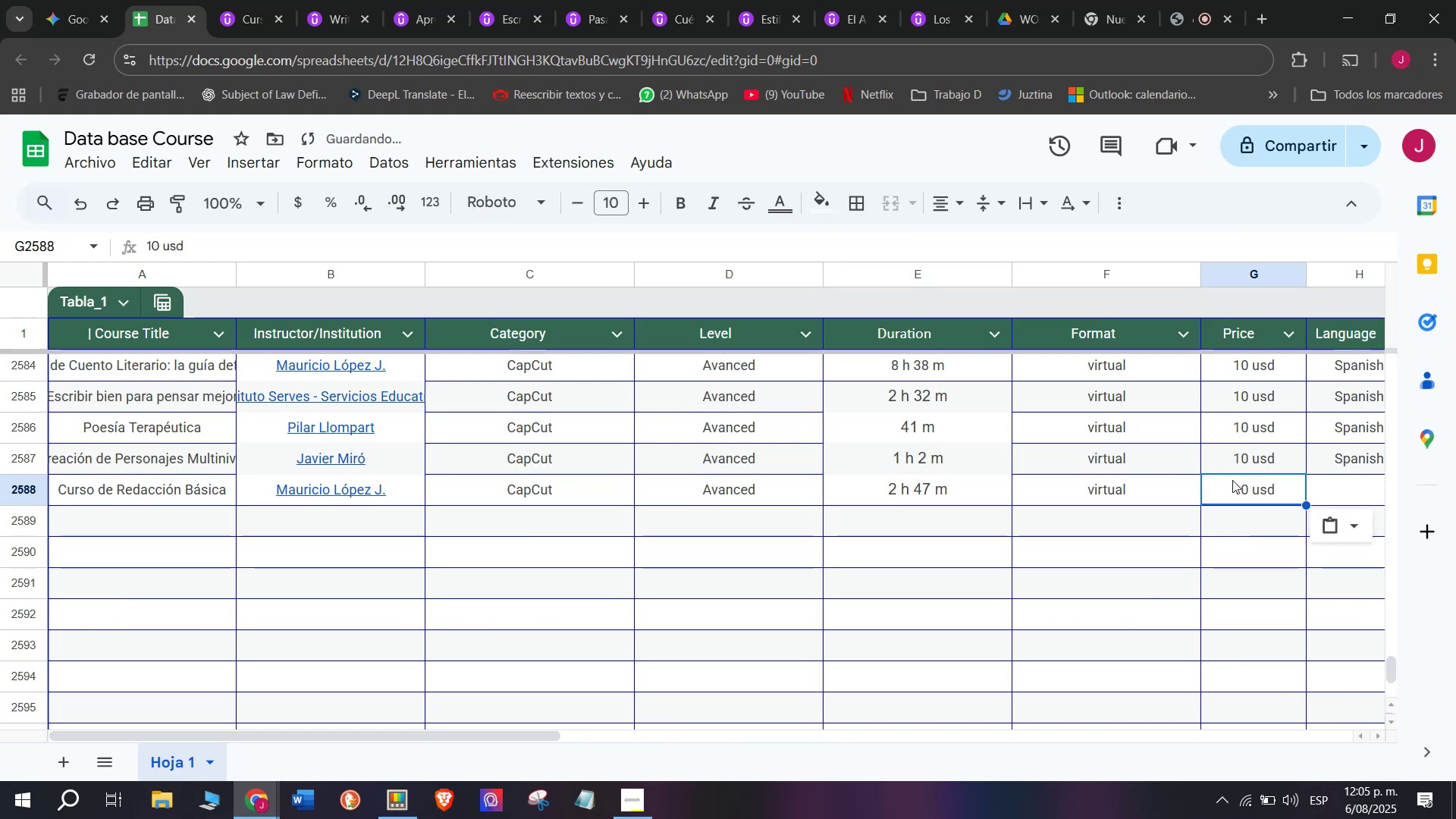 
key(Control+ControlLeft)
 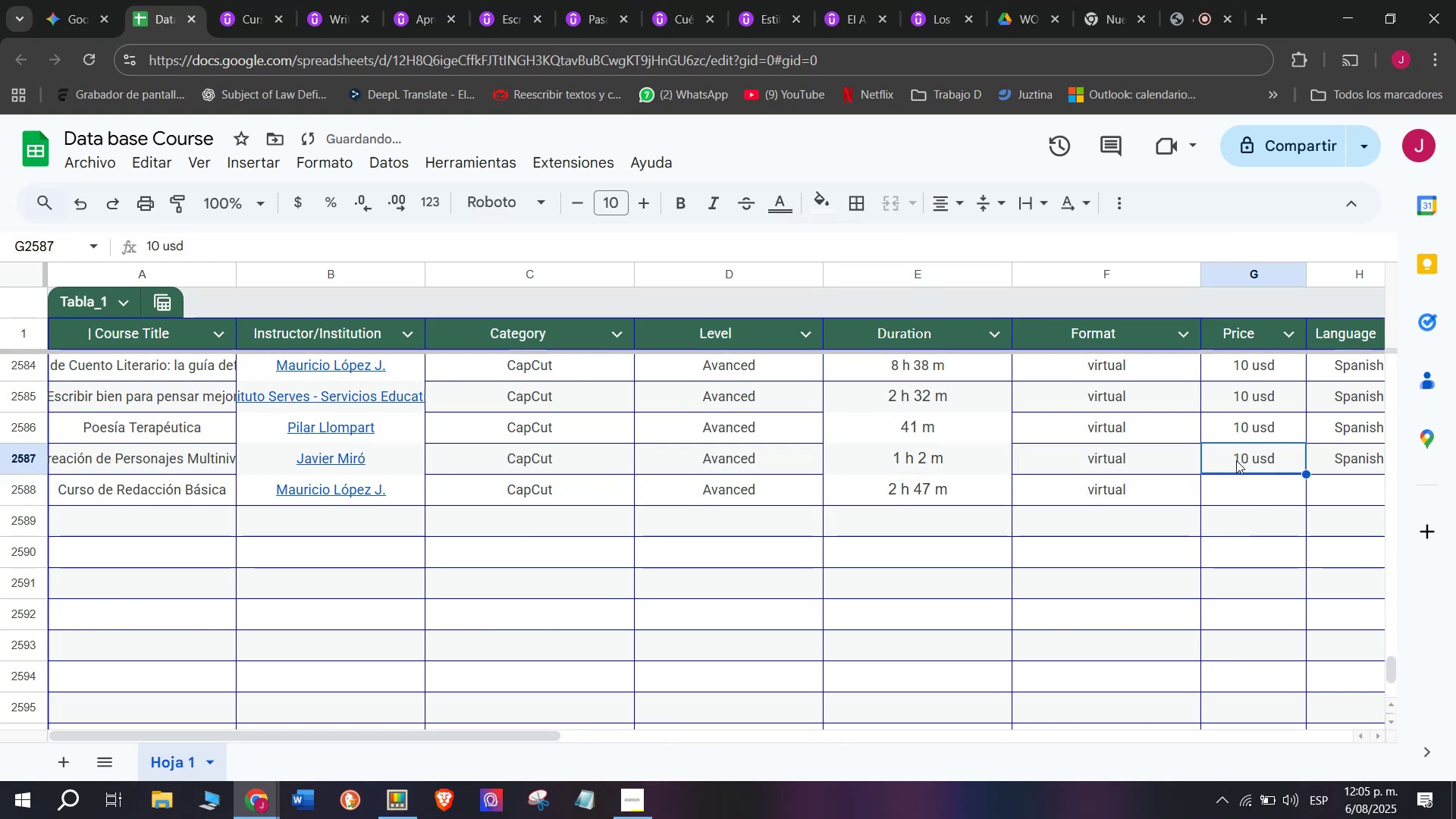 
key(Control+C)
 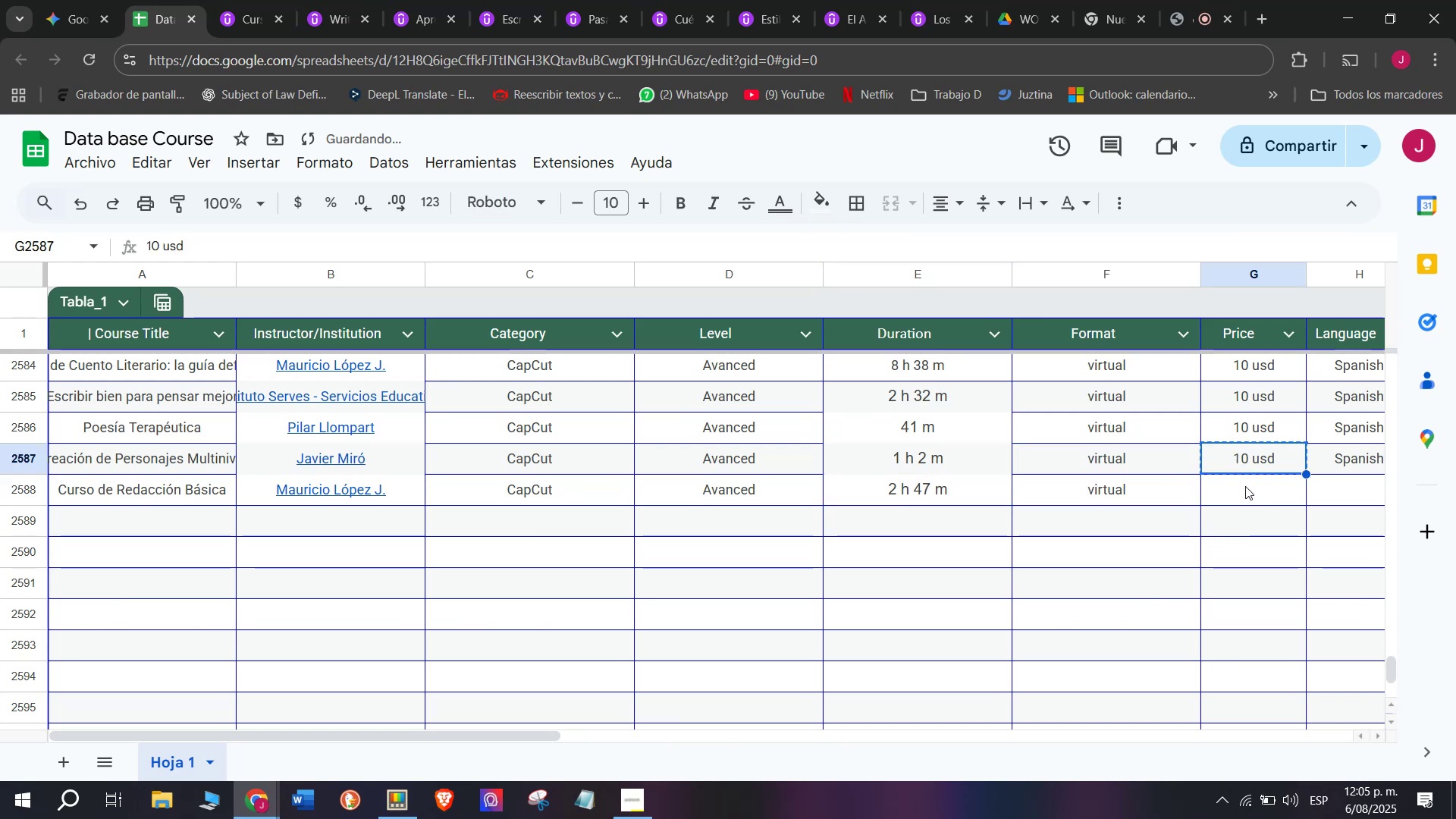 
key(Control+ControlLeft)
 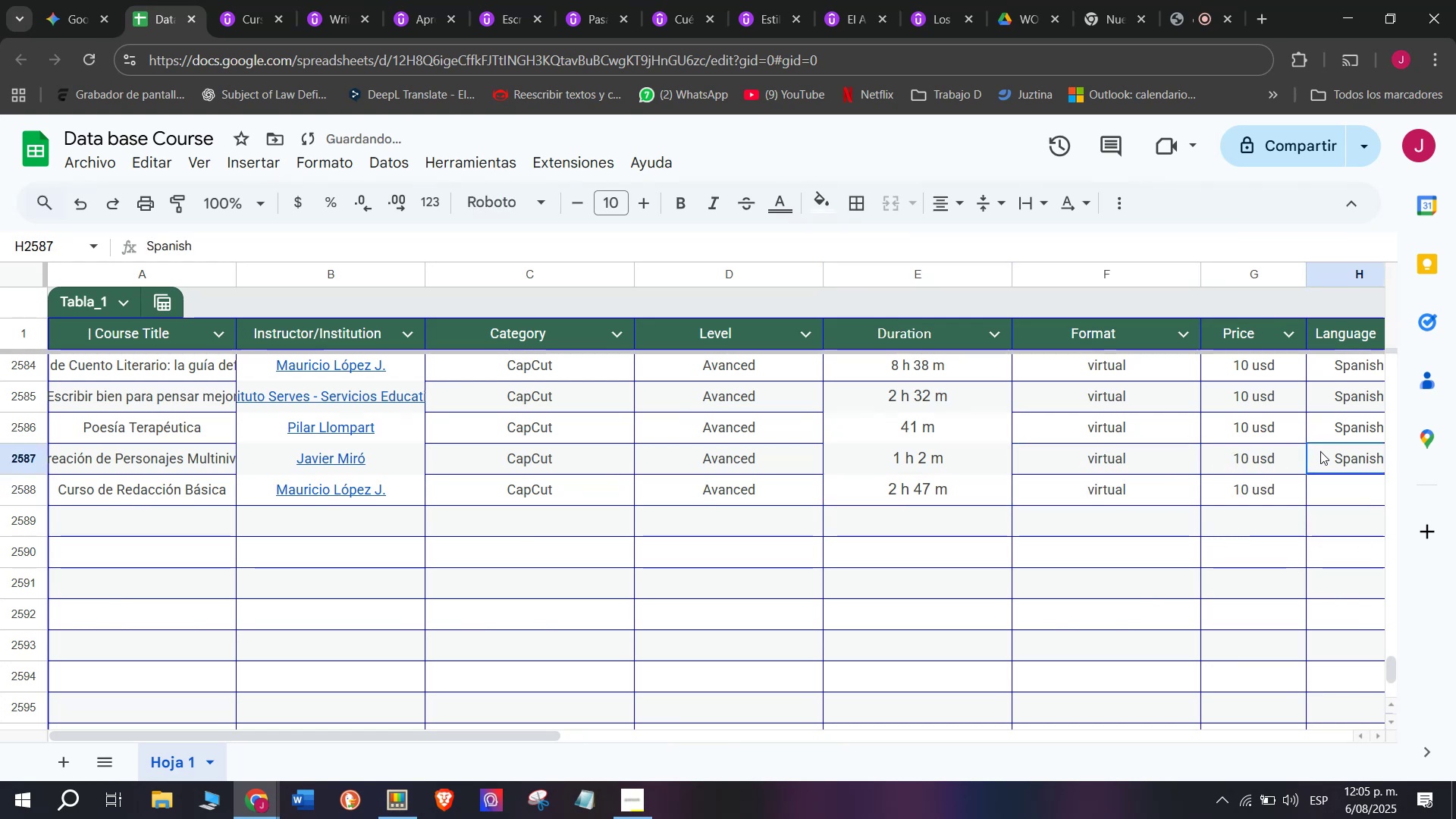 
key(Z)
 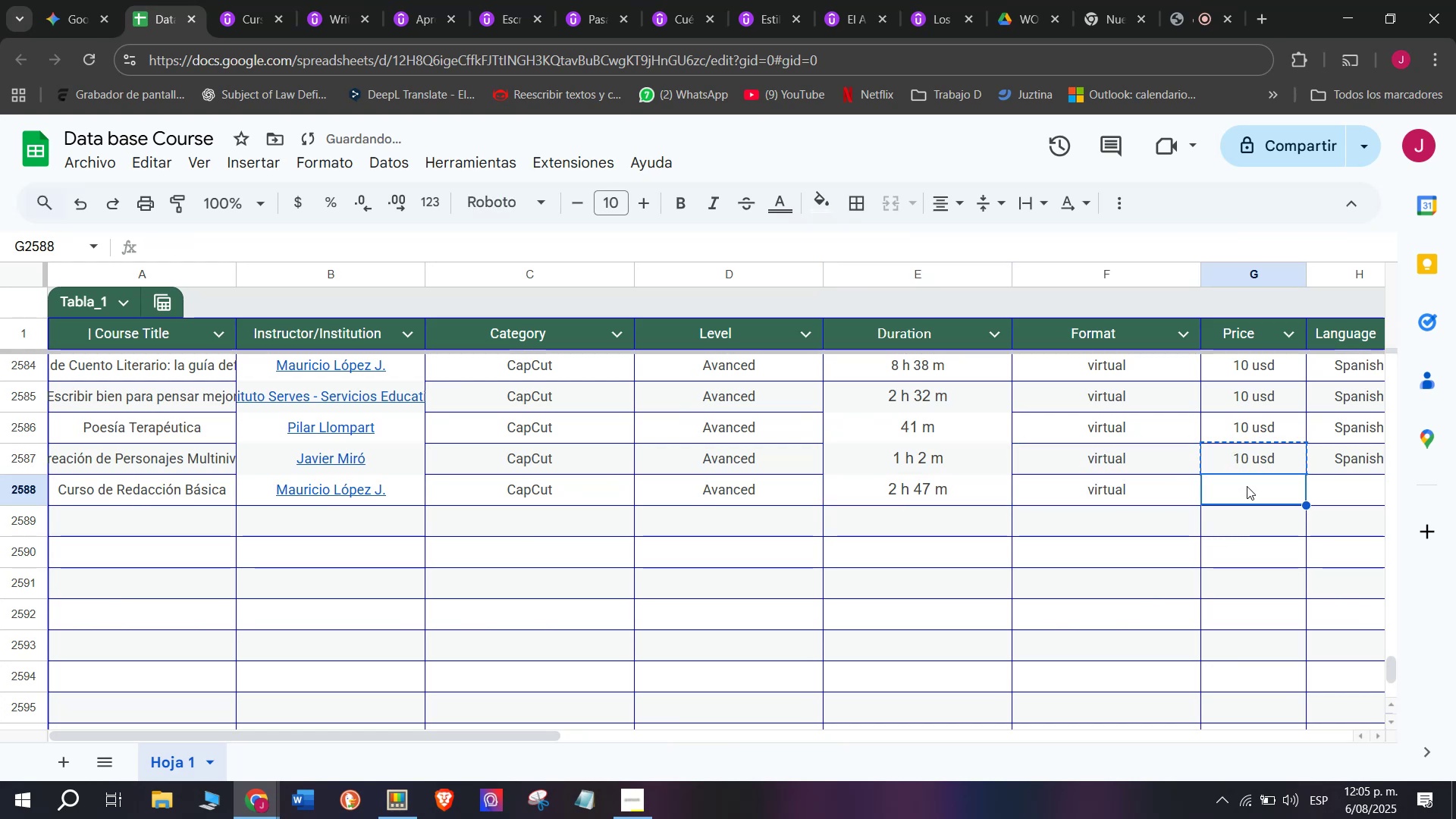 
key(Control+V)
 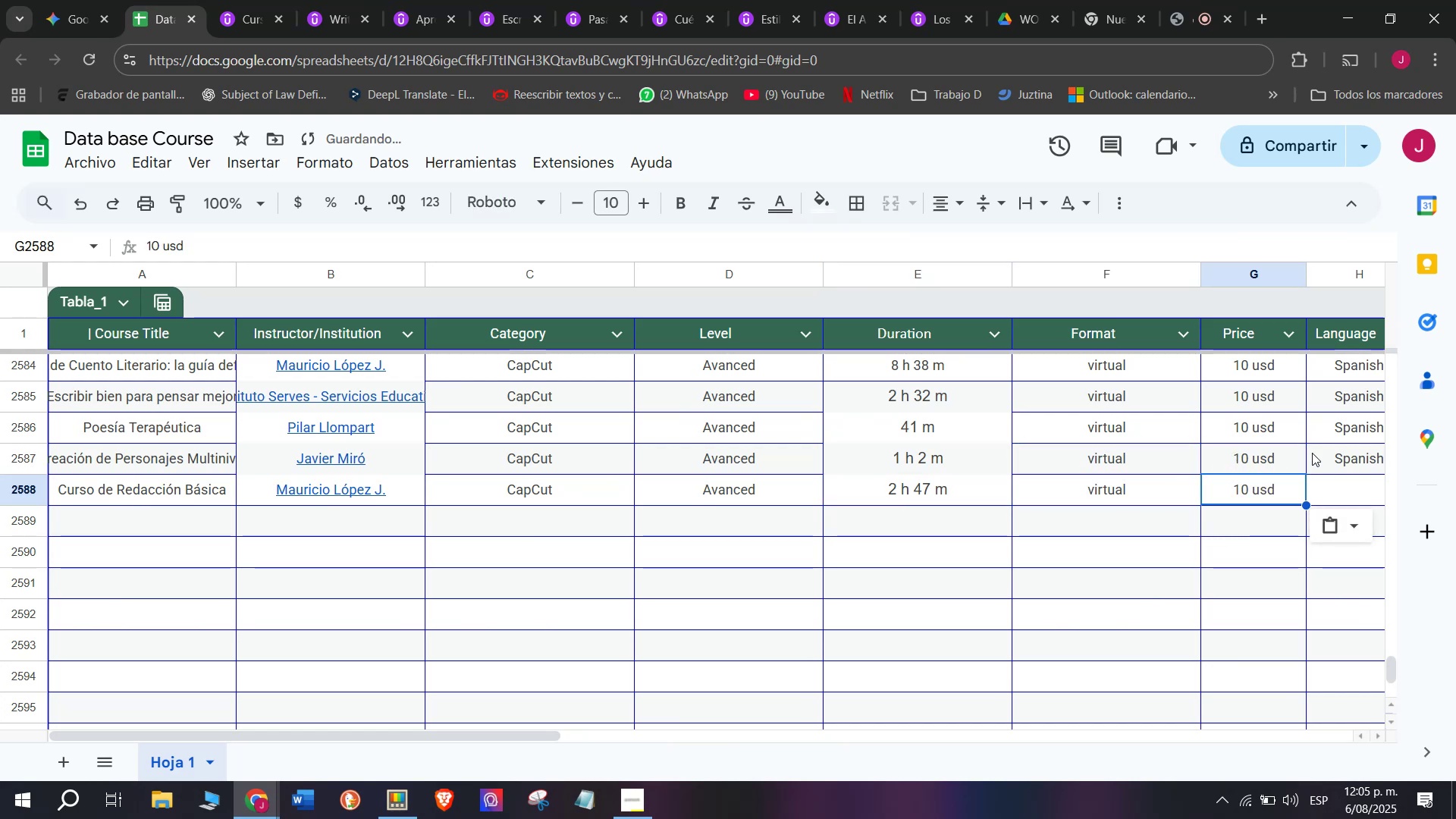 
left_click_drag(start_coordinate=[1319, 451], to_coordinate=[1323, 451])
 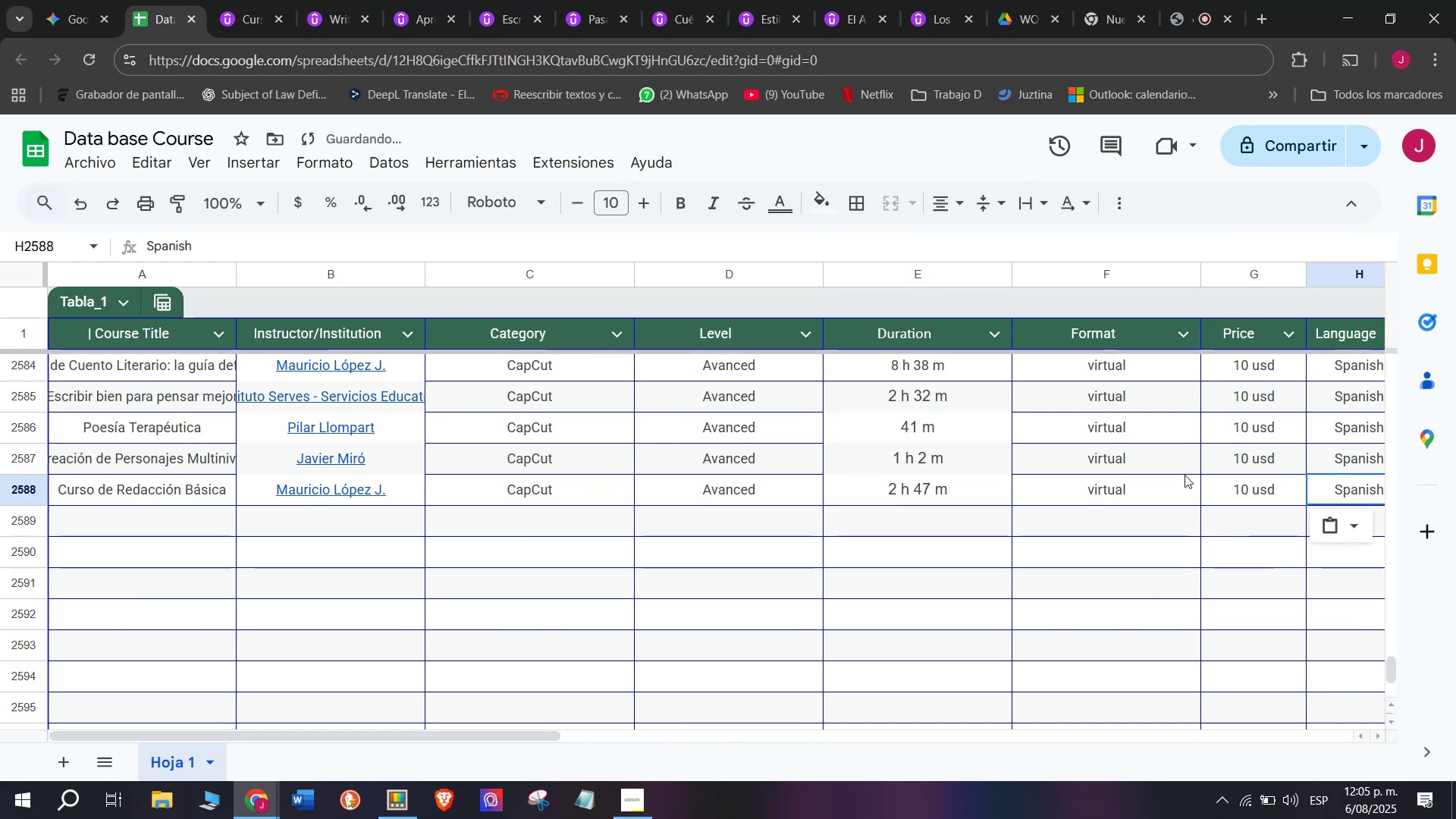 
key(Break)
 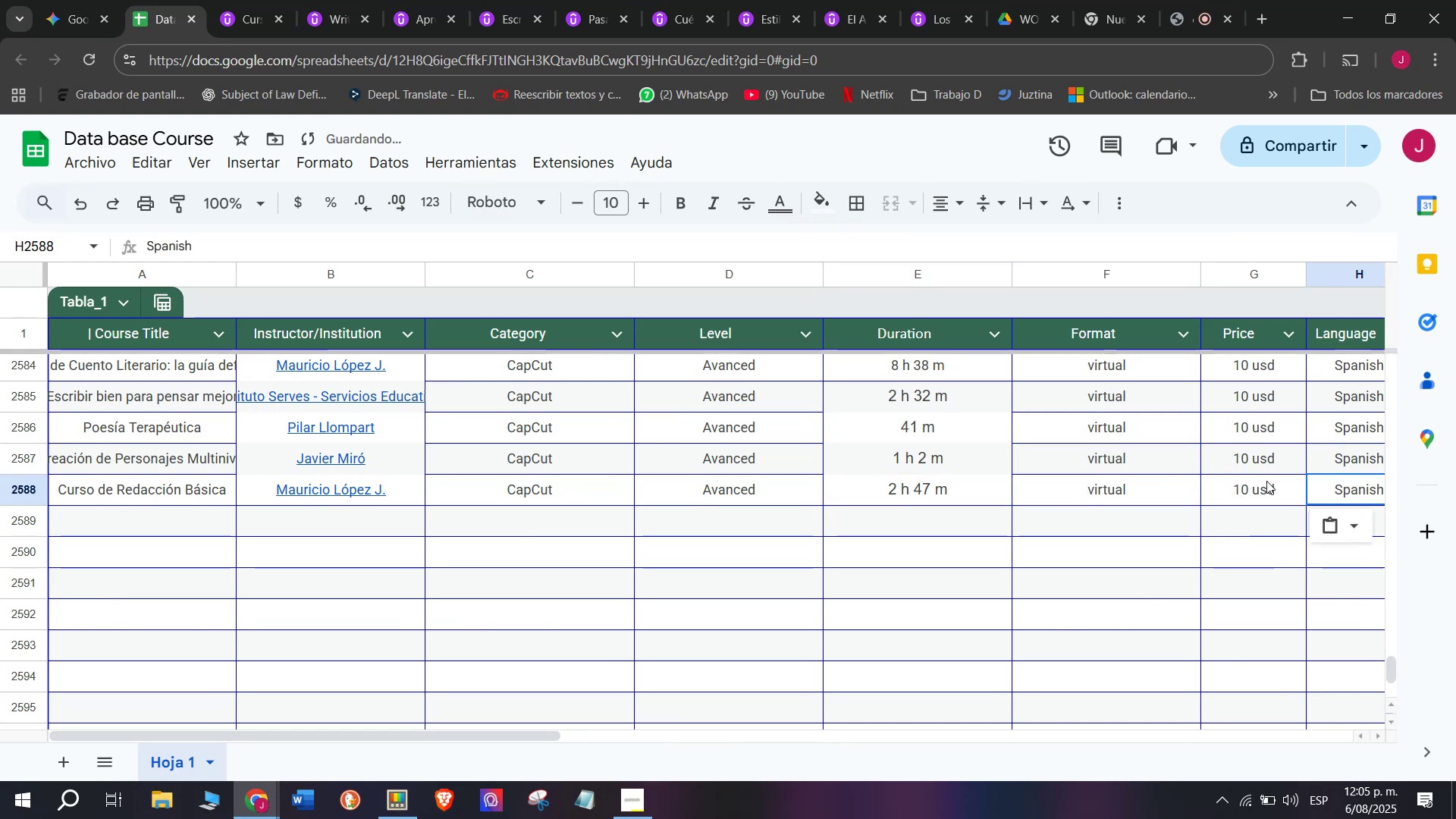 
key(Control+ControlLeft)
 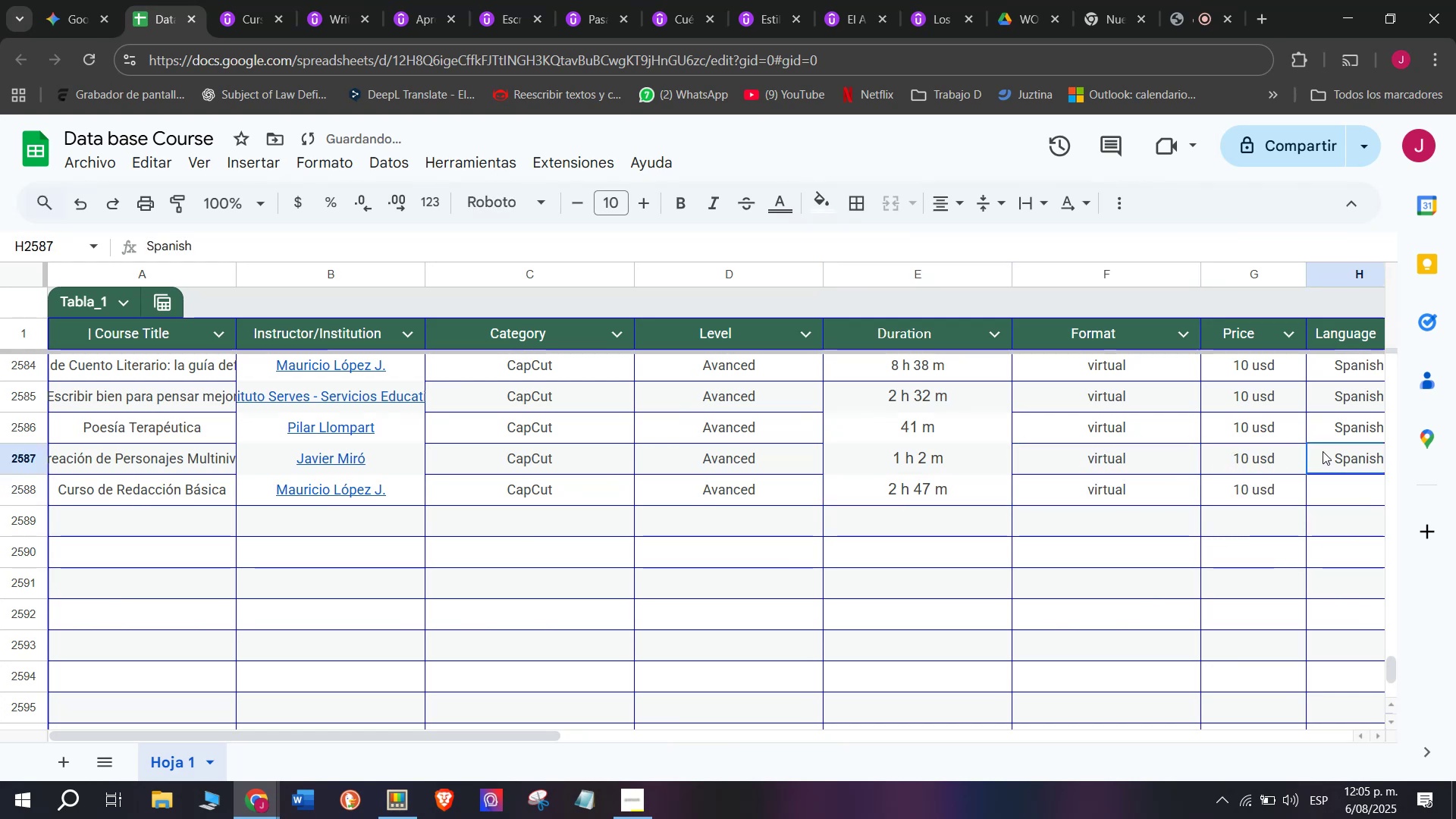 
key(Control+C)
 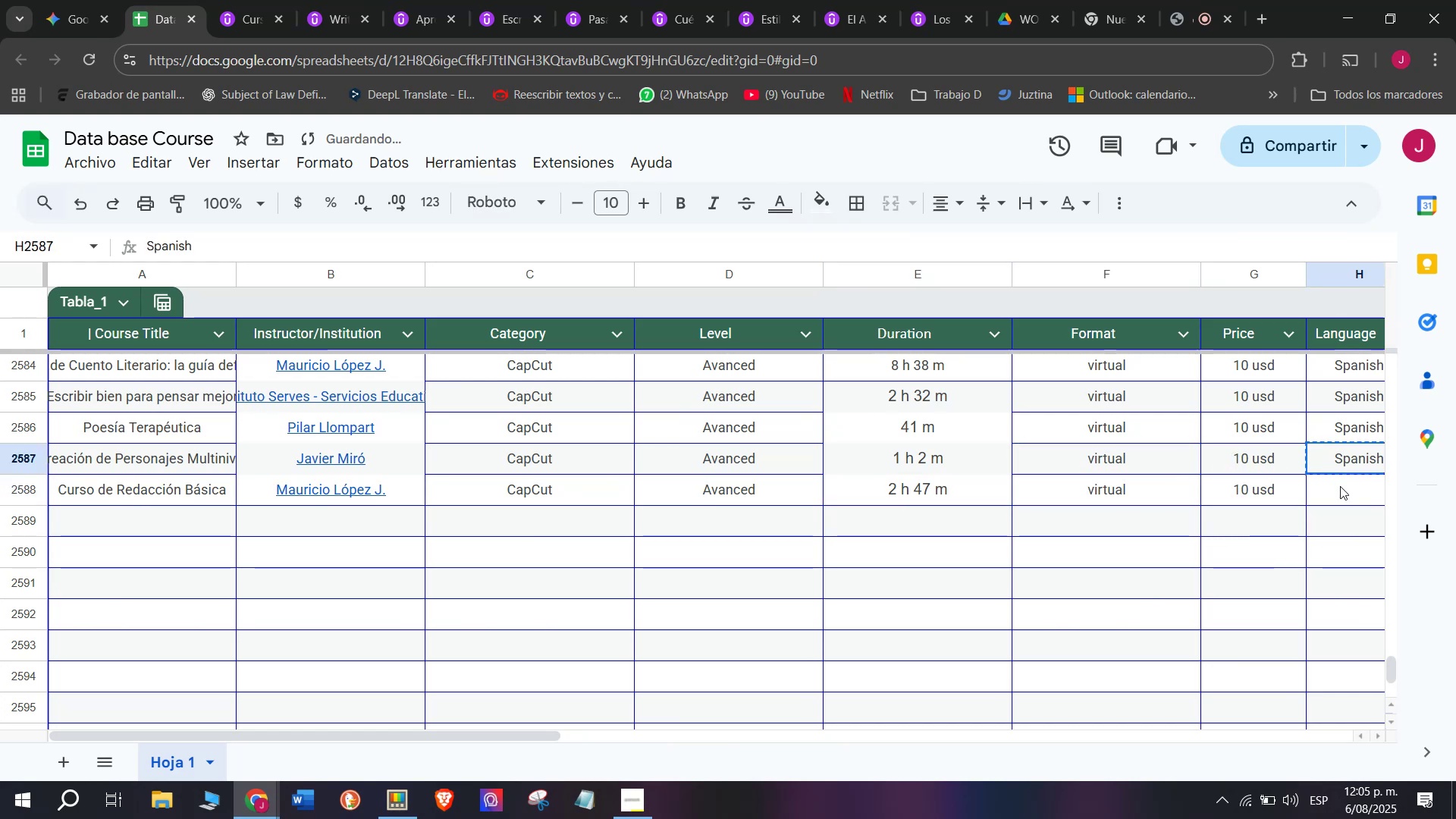 
key(Control+ControlLeft)
 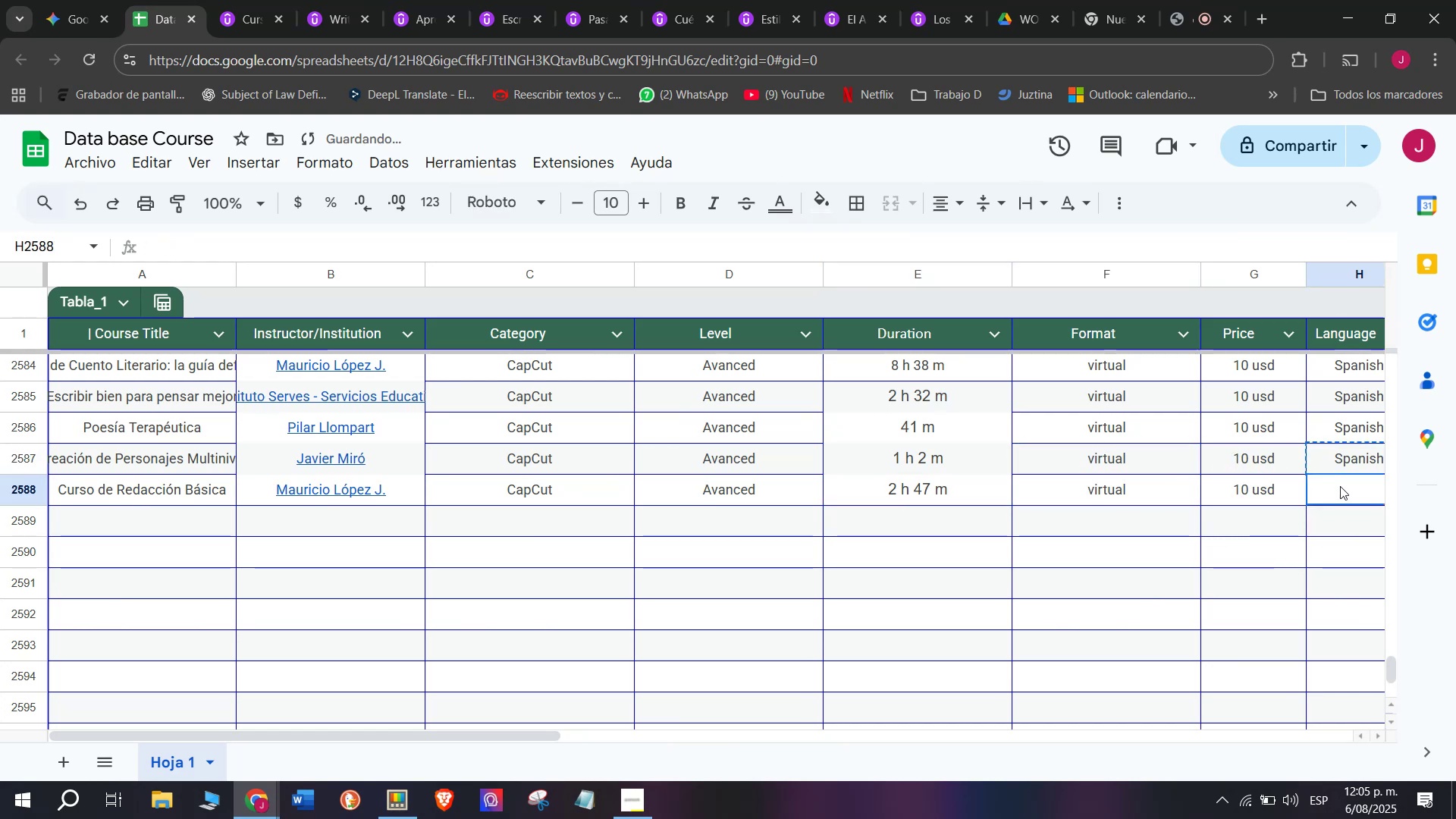 
key(Z)
 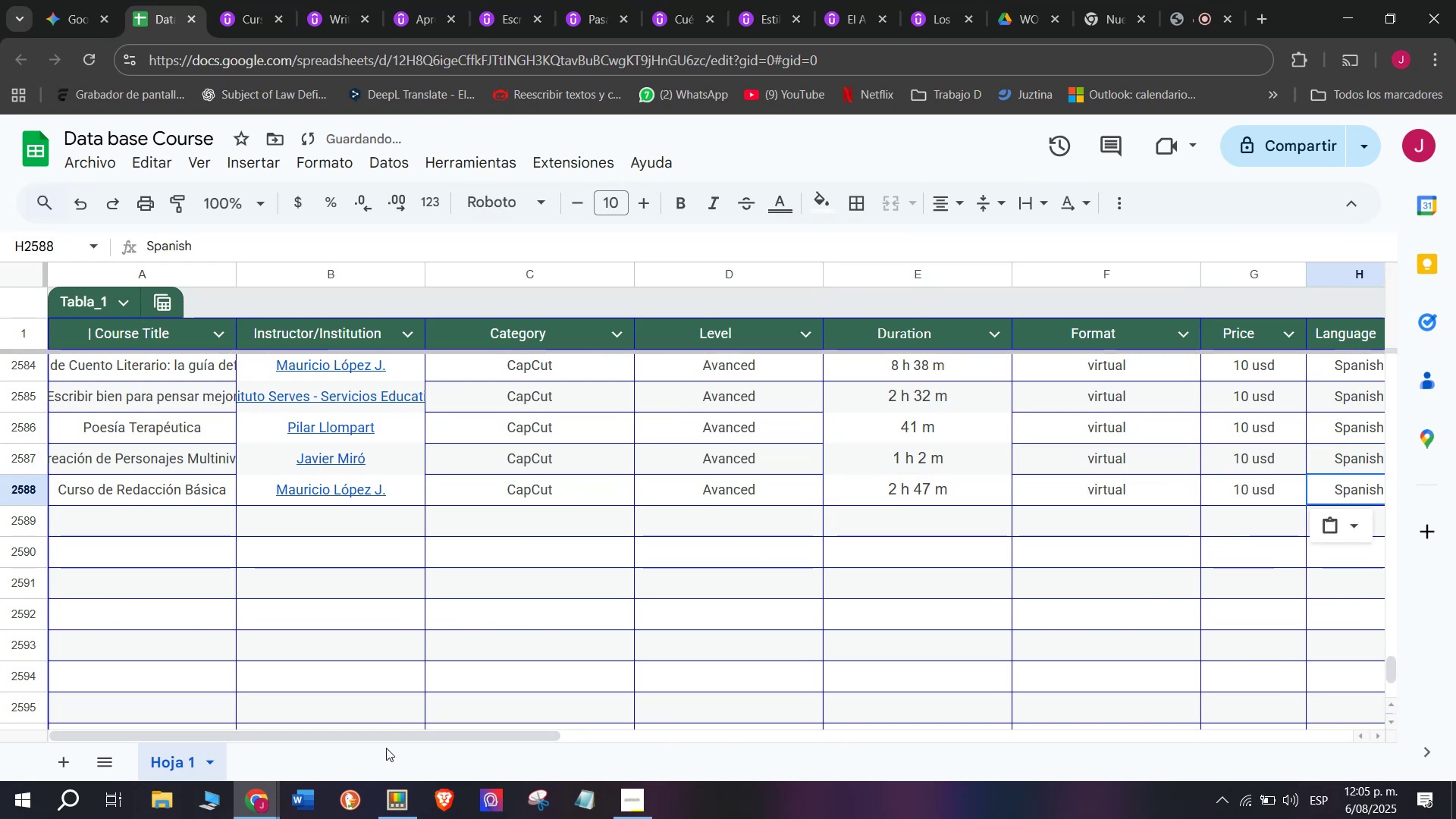 
key(Control+V)
 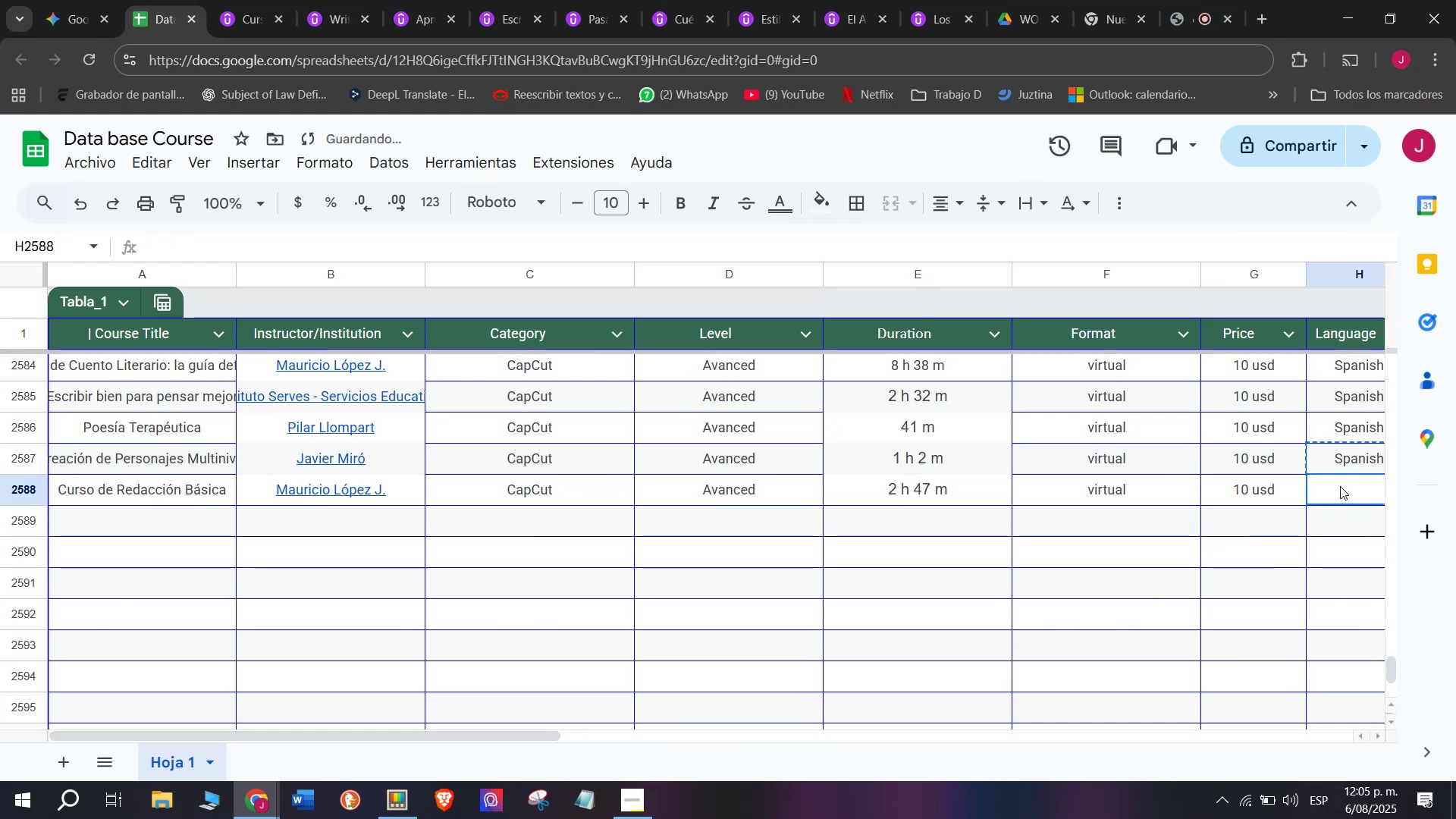 
double_click([1340, 486])
 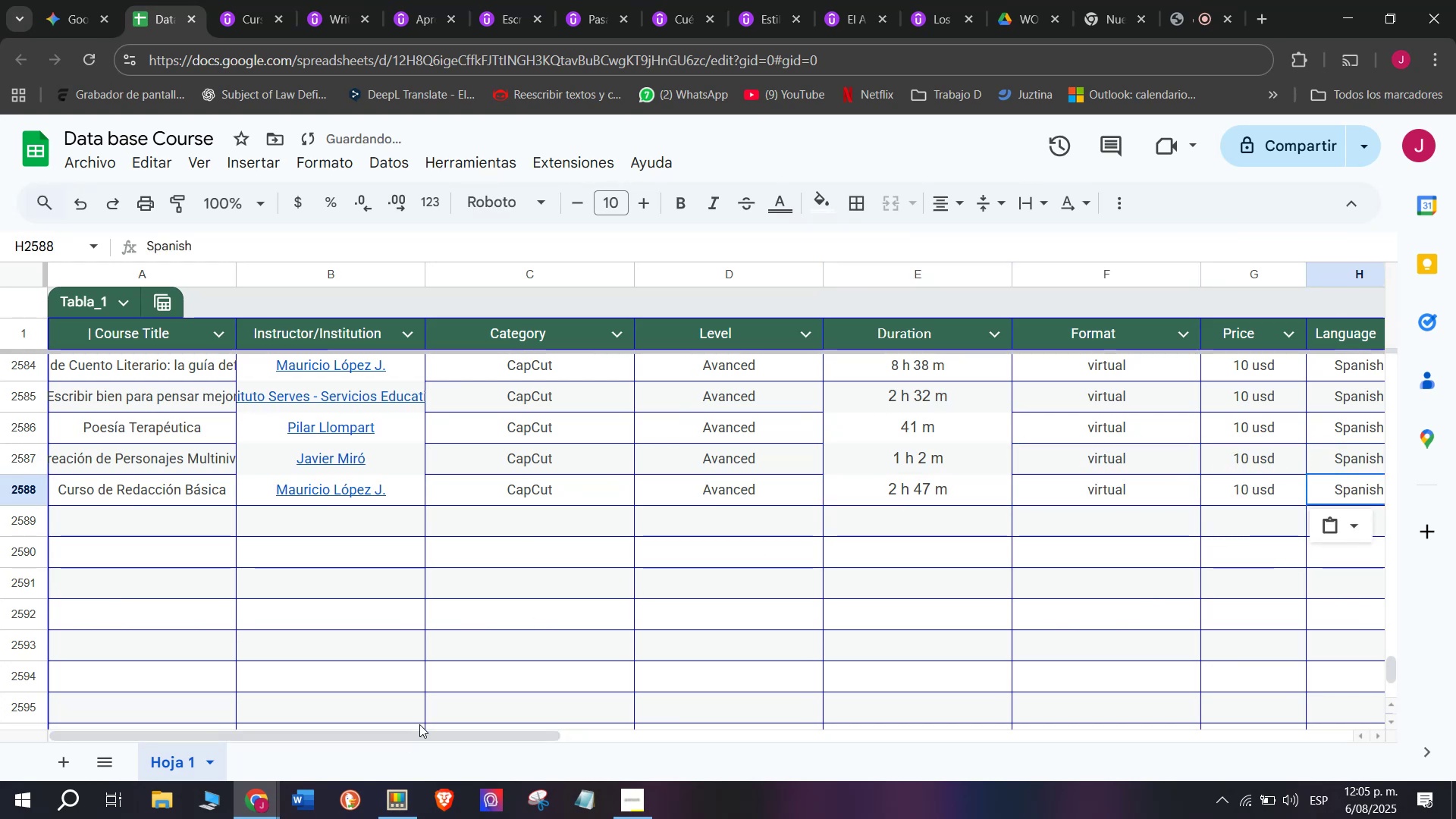 
left_click_drag(start_coordinate=[431, 733], to_coordinate=[647, 741])
 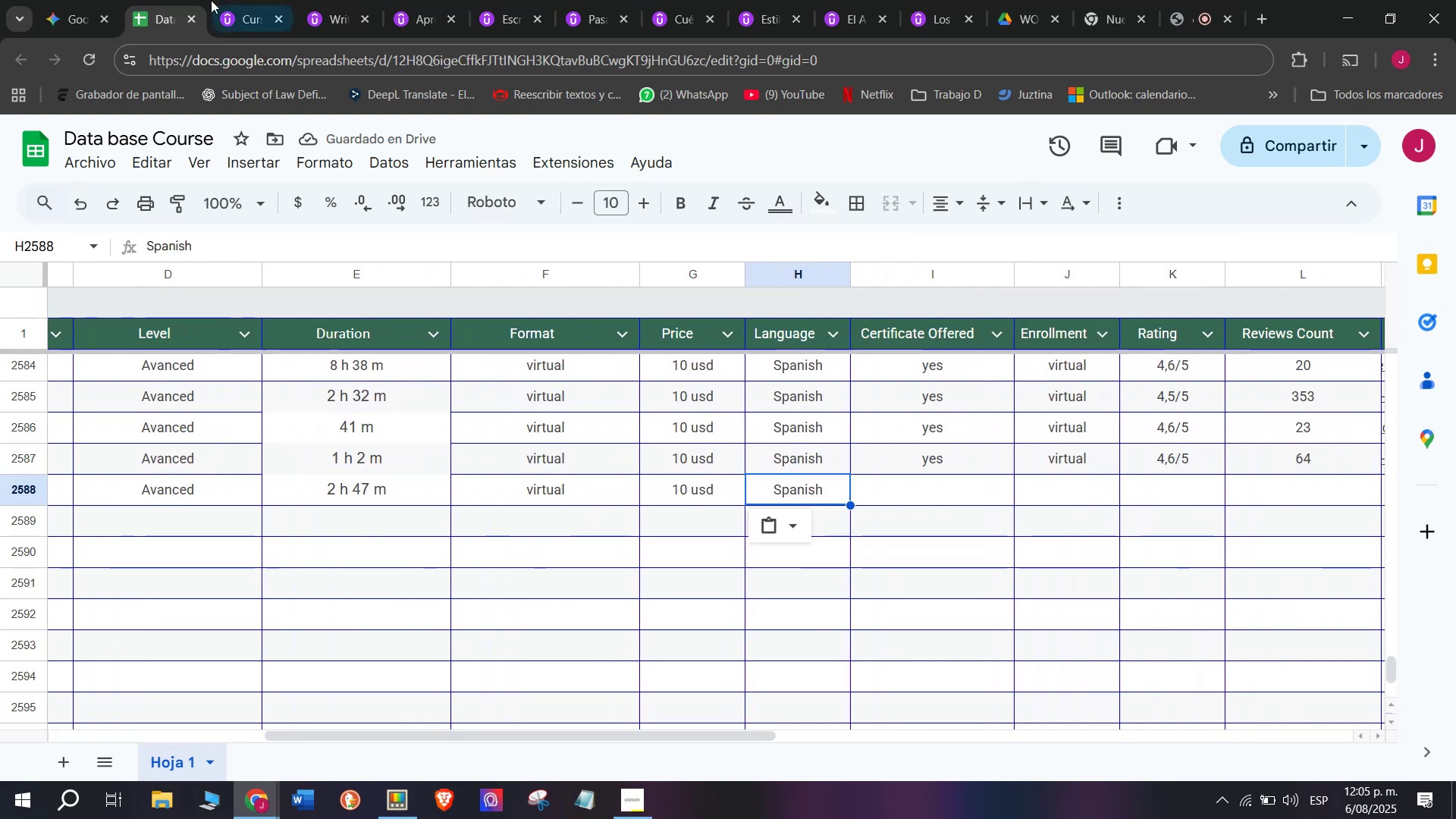 
left_click([213, 0])
 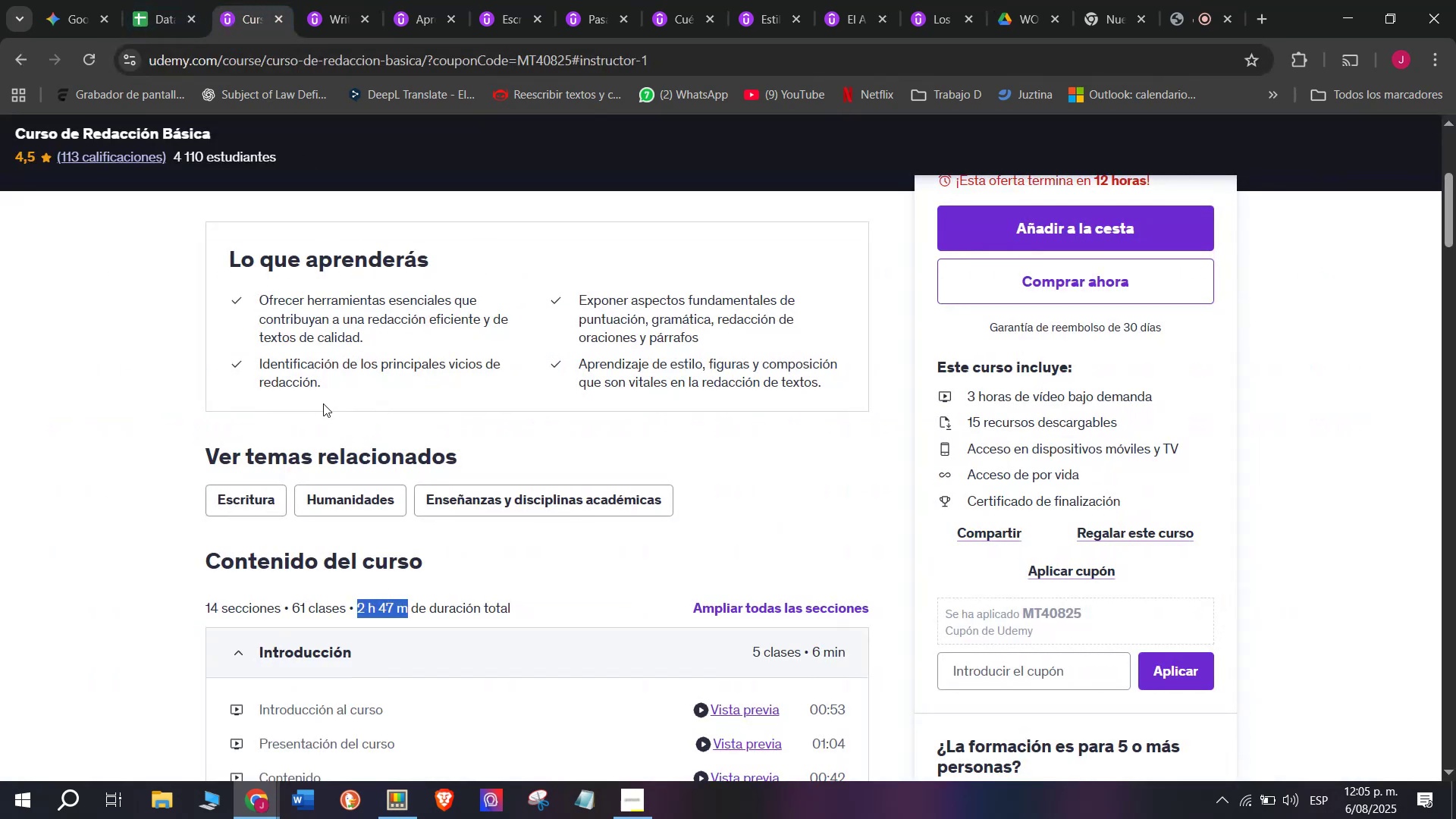 
scroll: coordinate [323, 403], scroll_direction: up, amount: 2.0
 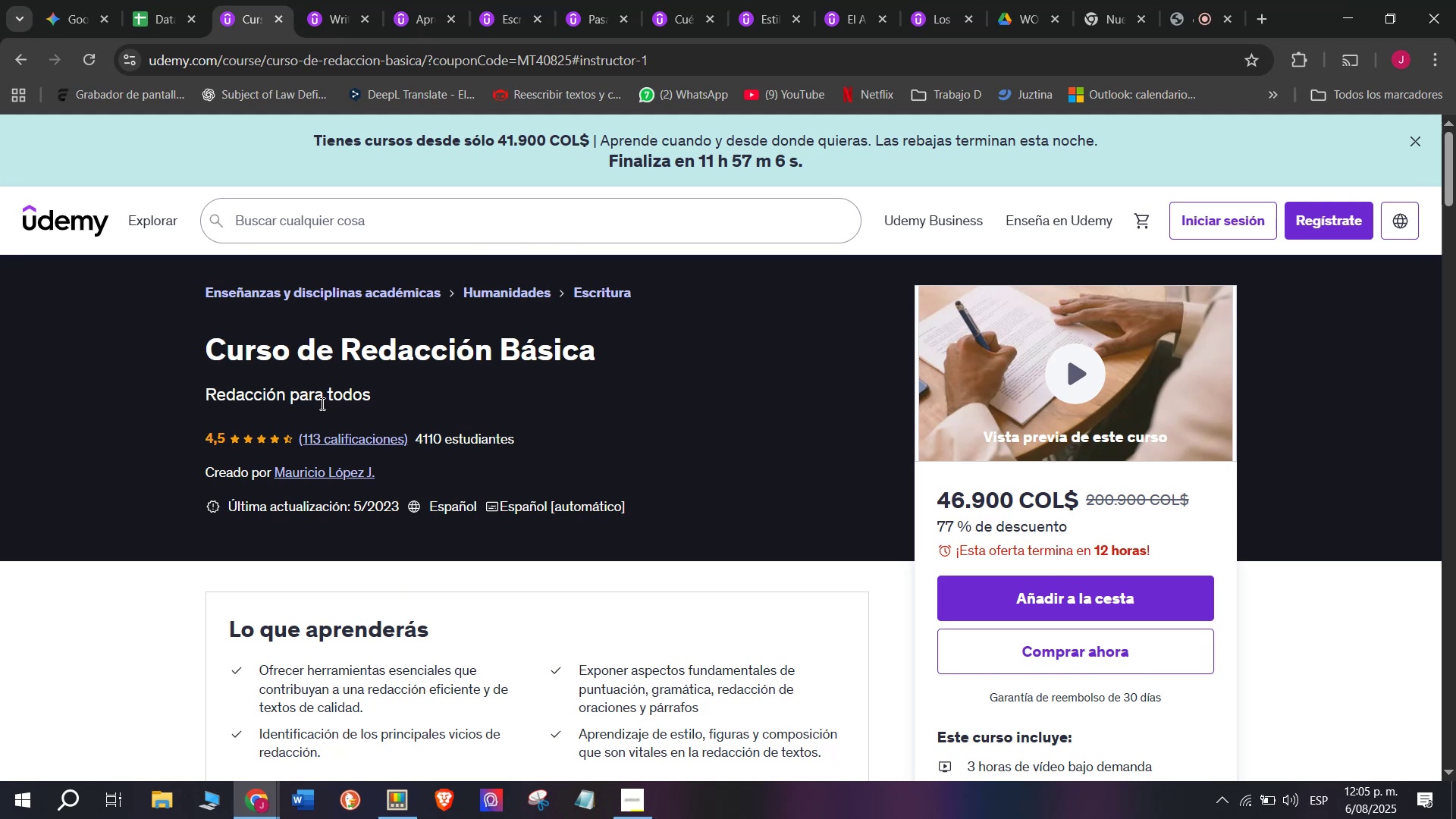 
wait(8.3)
 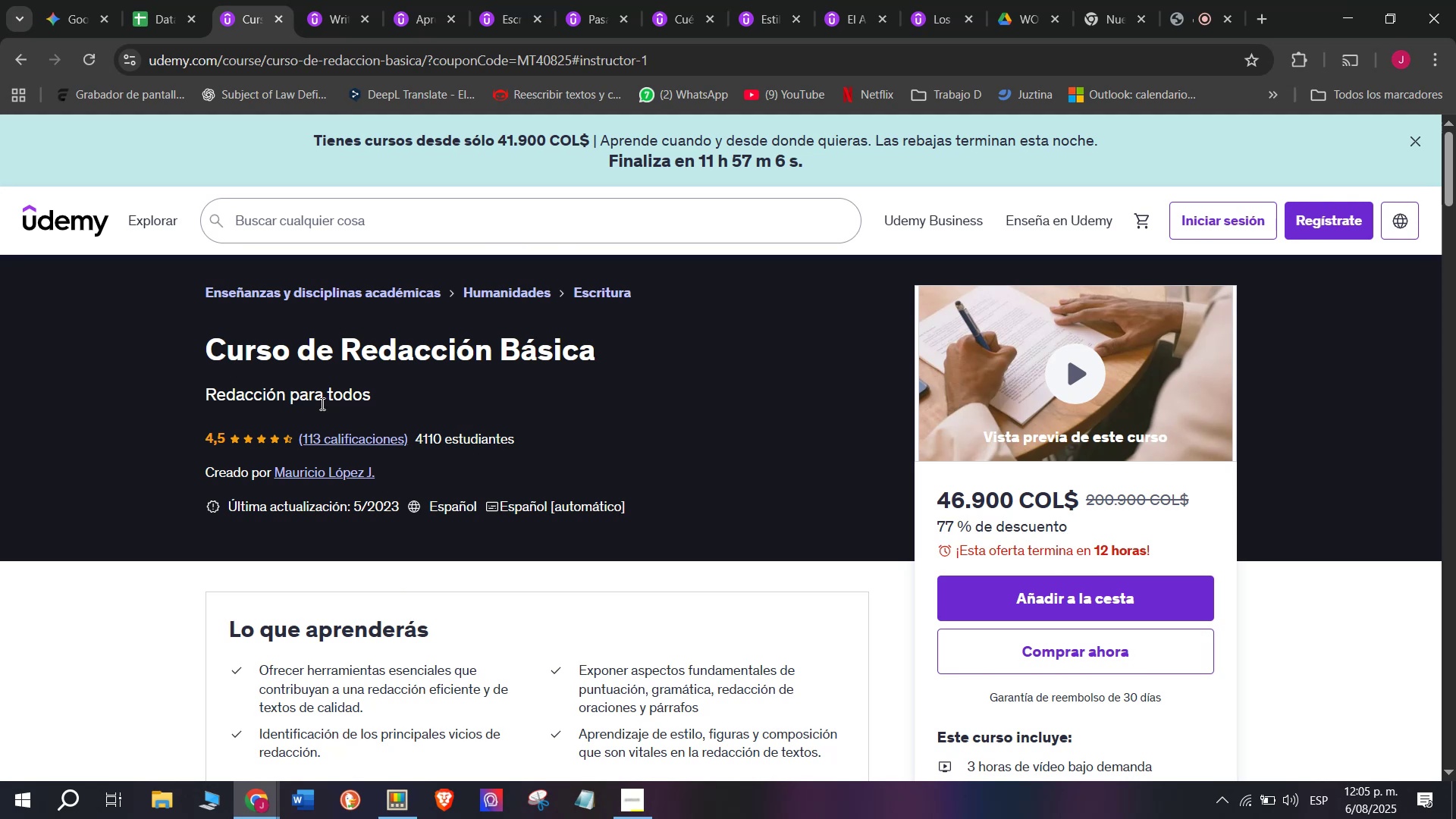 
left_click([166, 0])
 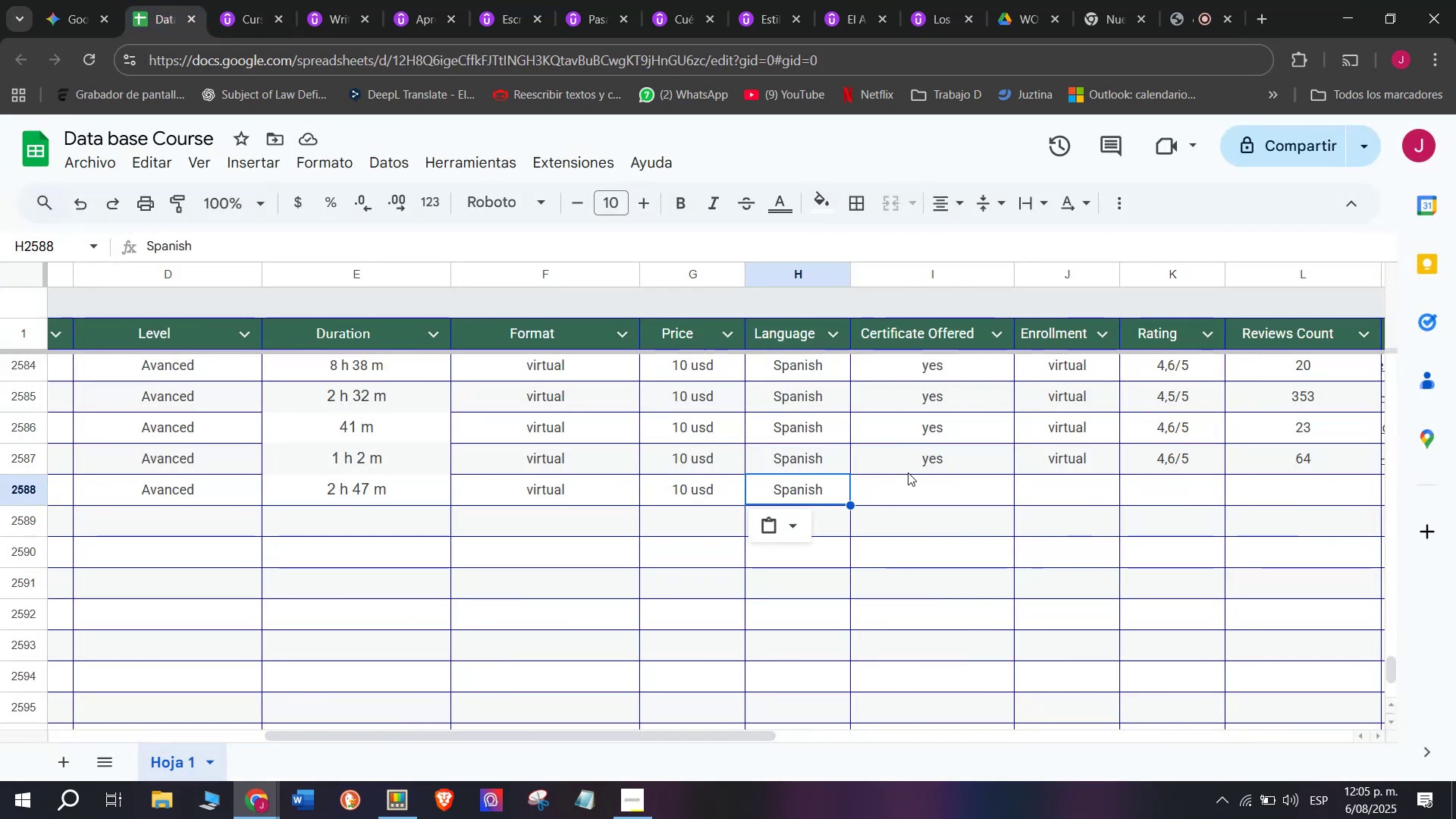 
key(Break)
 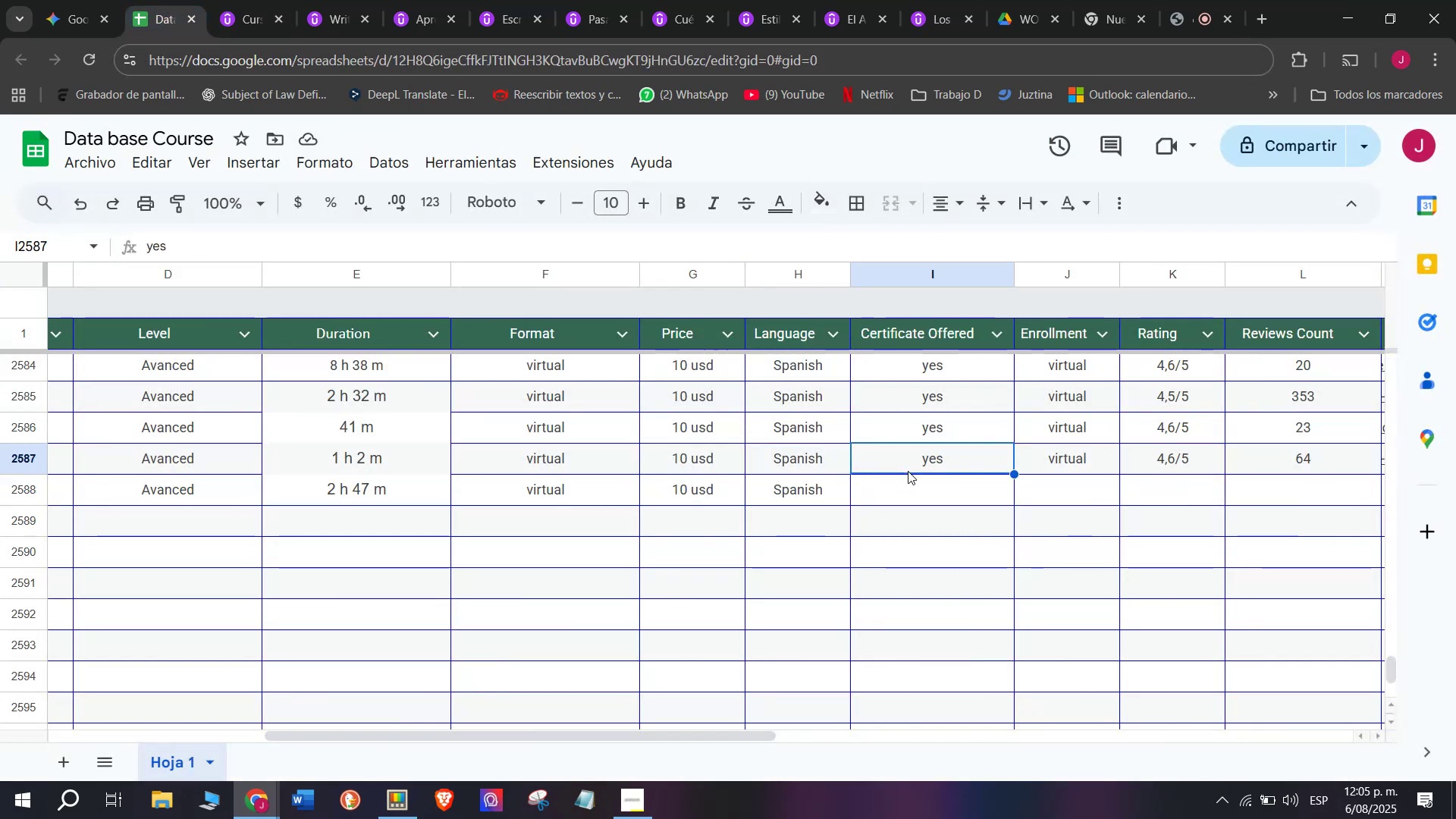 
key(Control+ControlLeft)
 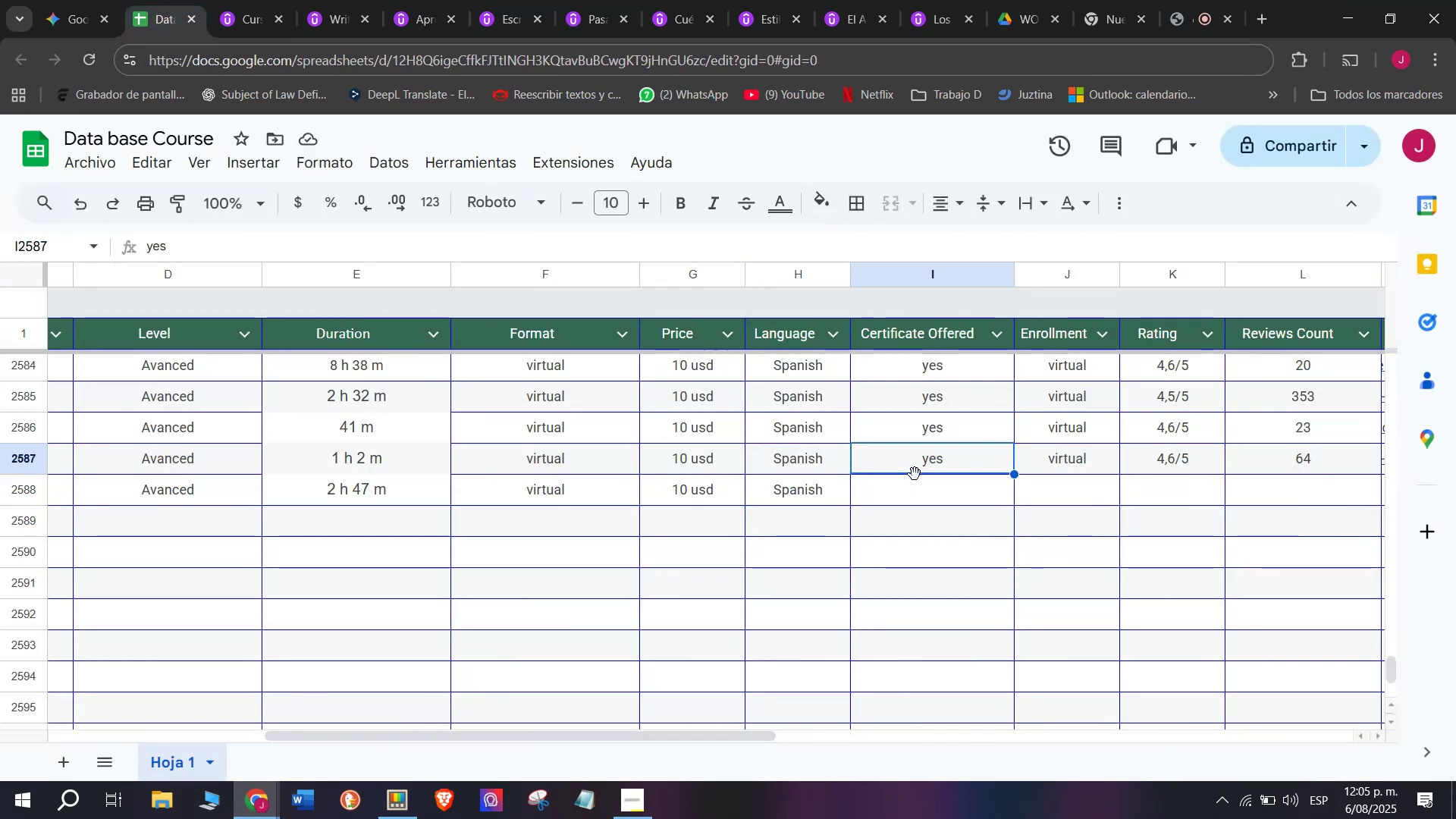 
key(Control+C)
 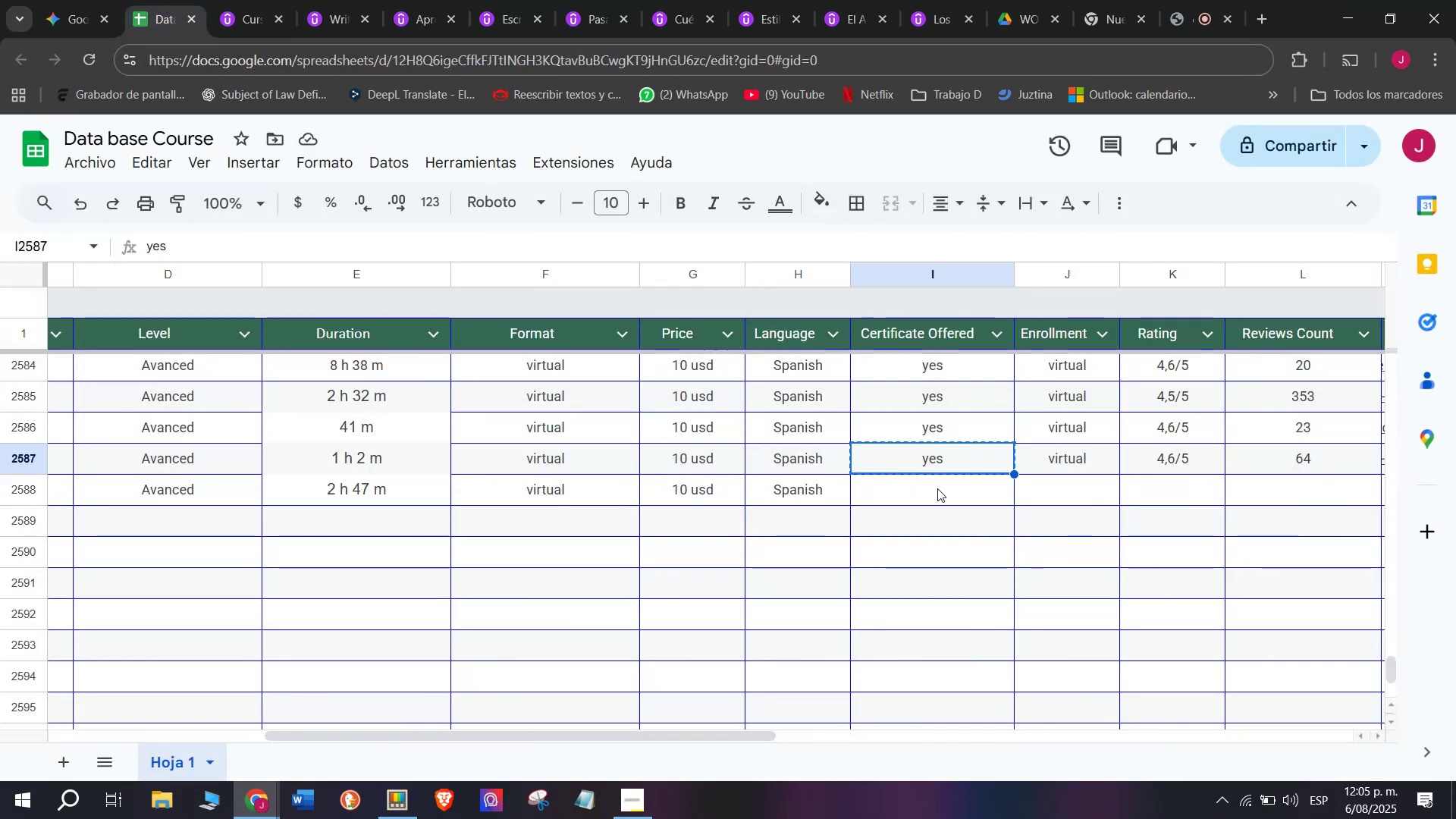 
double_click([937, 488])
 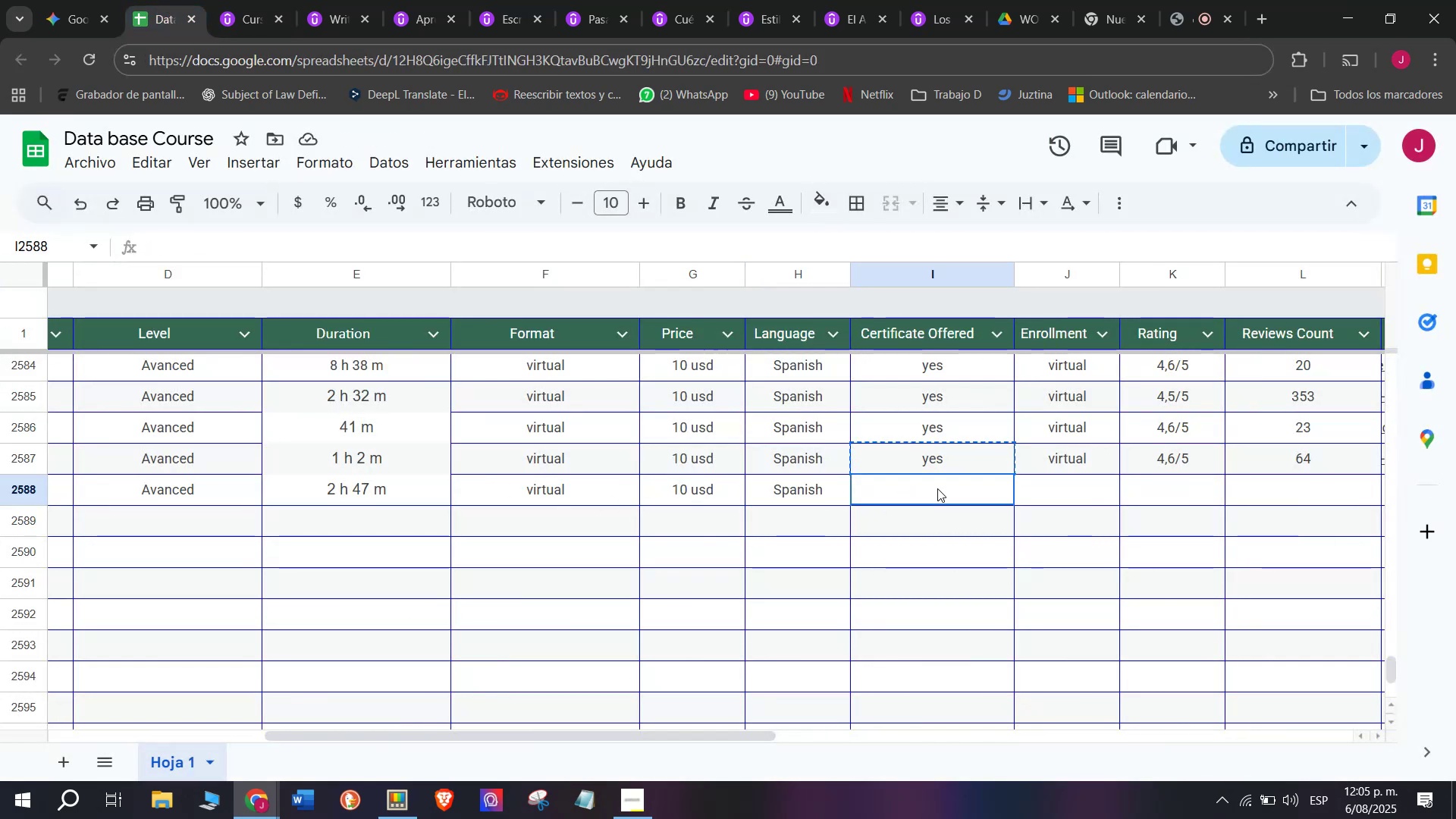 
key(Control+ControlLeft)
 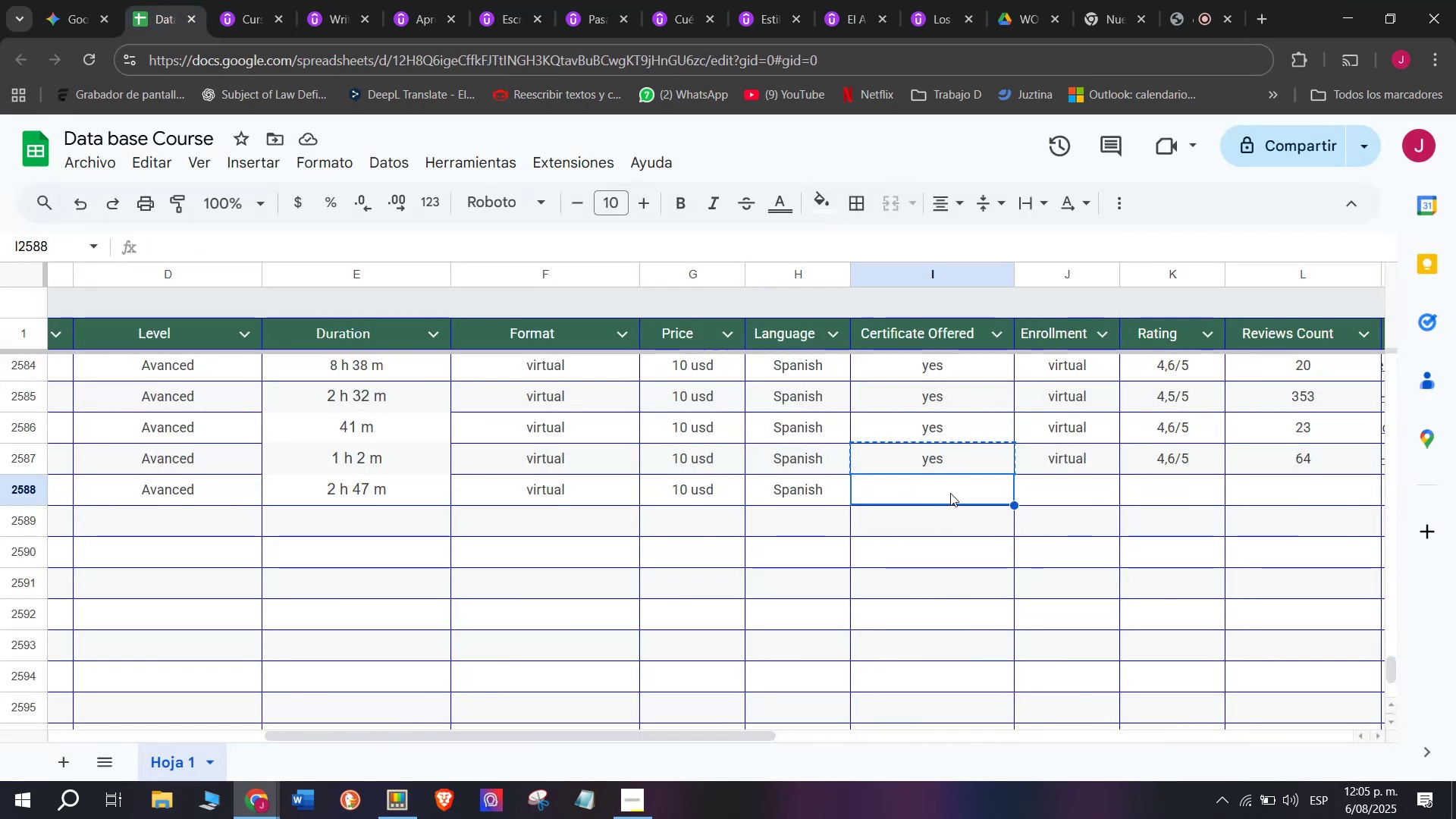 
key(Z)
 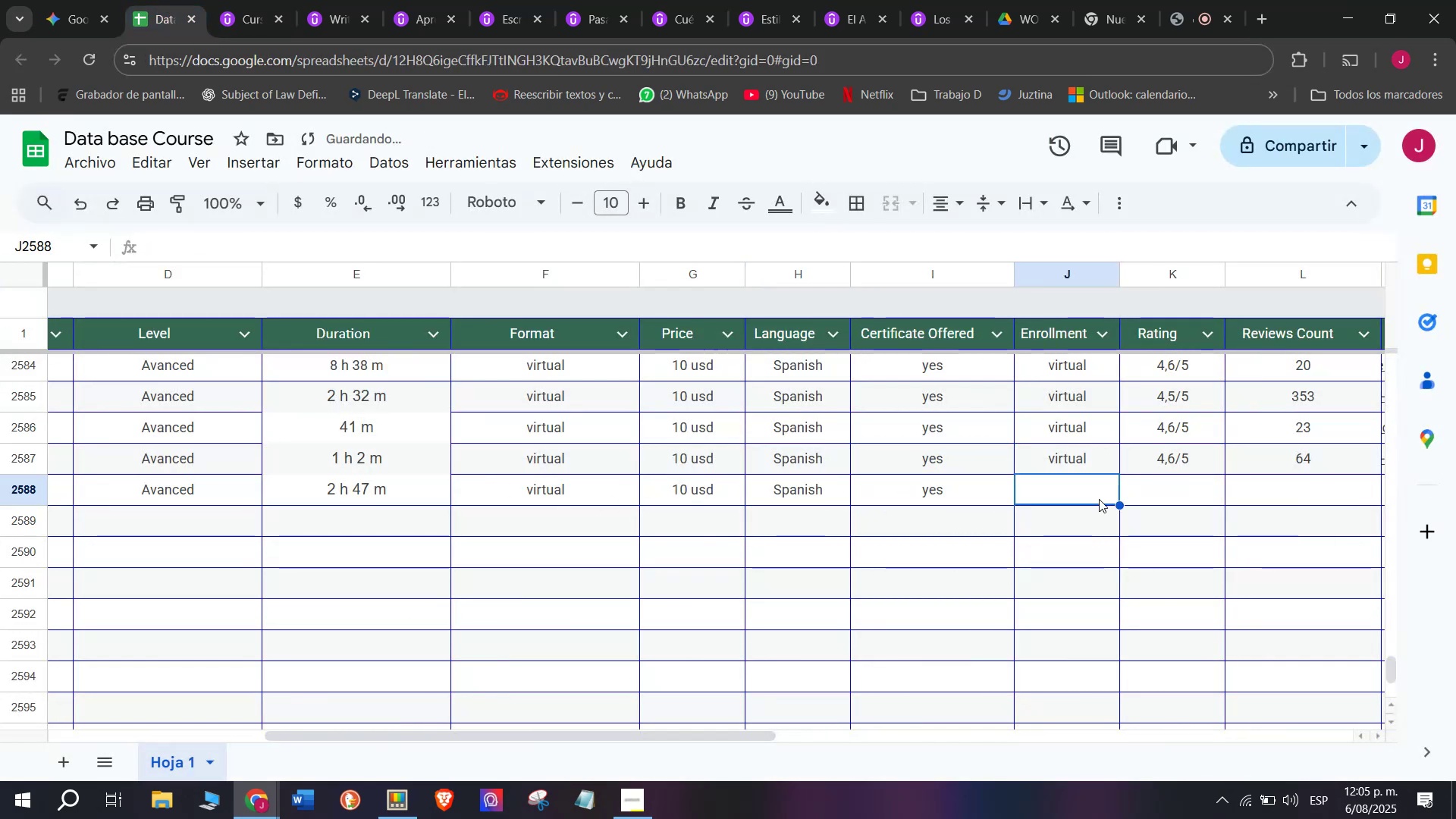 
key(Control+V)
 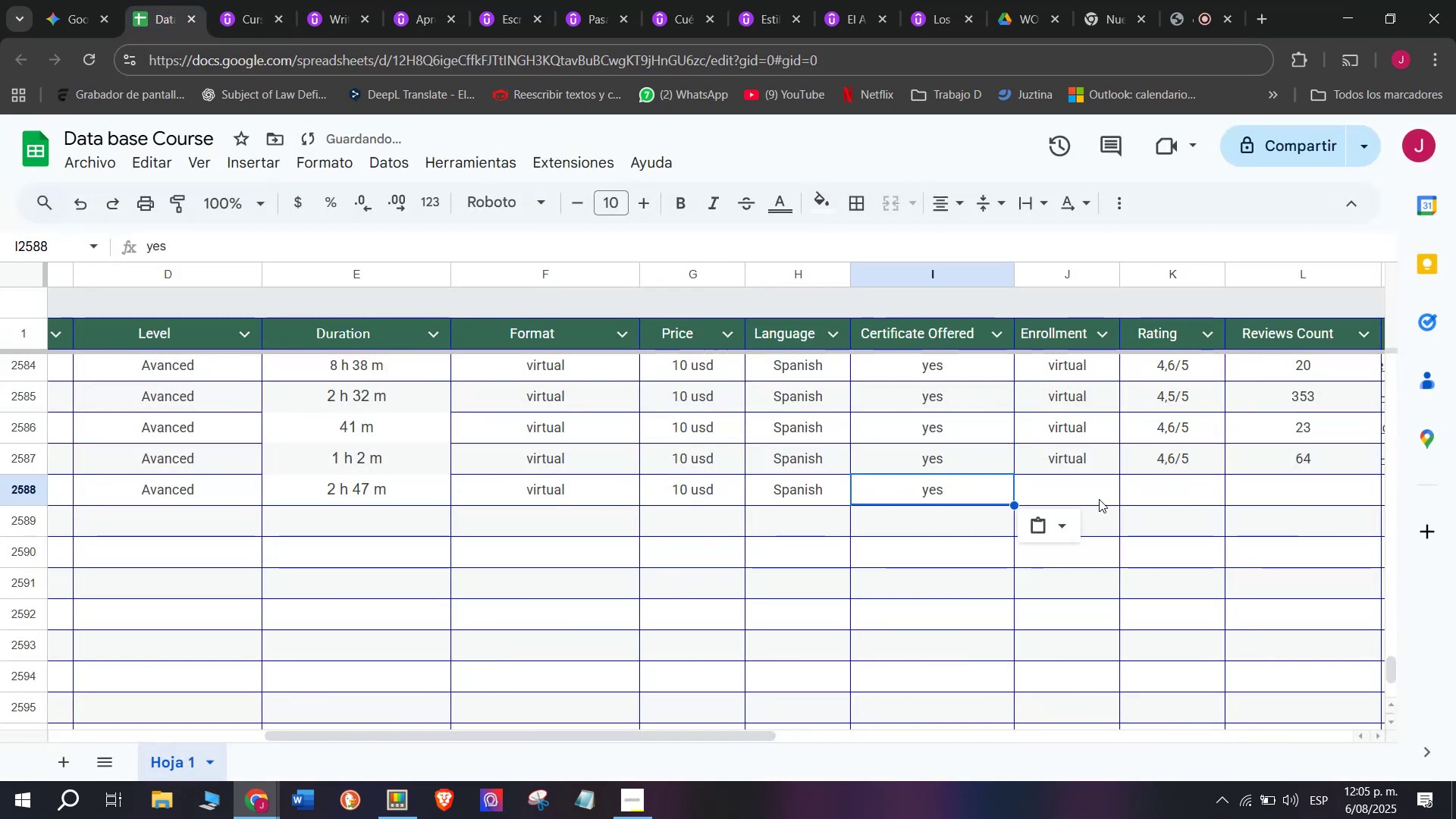 
triple_click([1099, 499])
 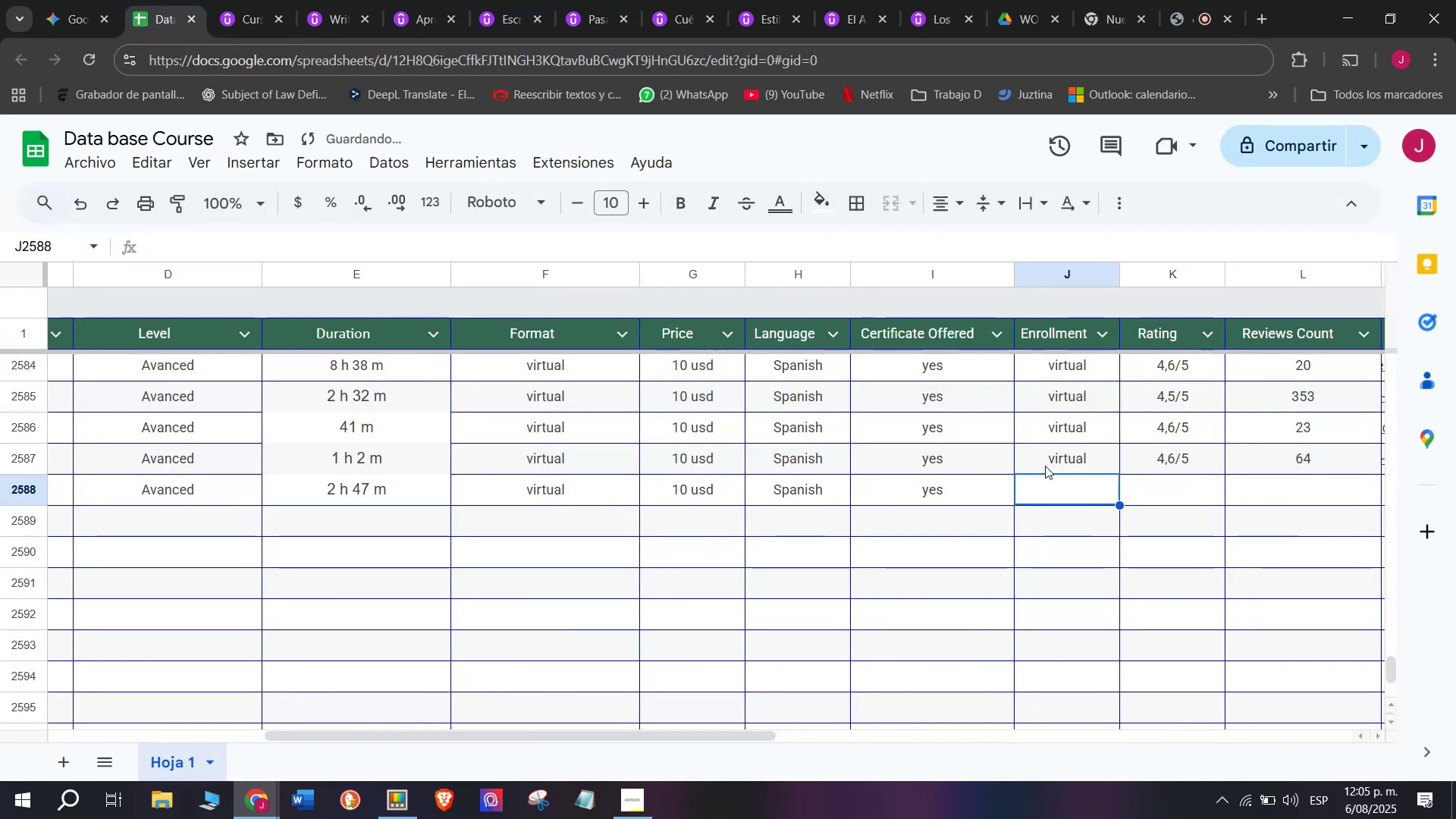 
key(Control+ControlLeft)
 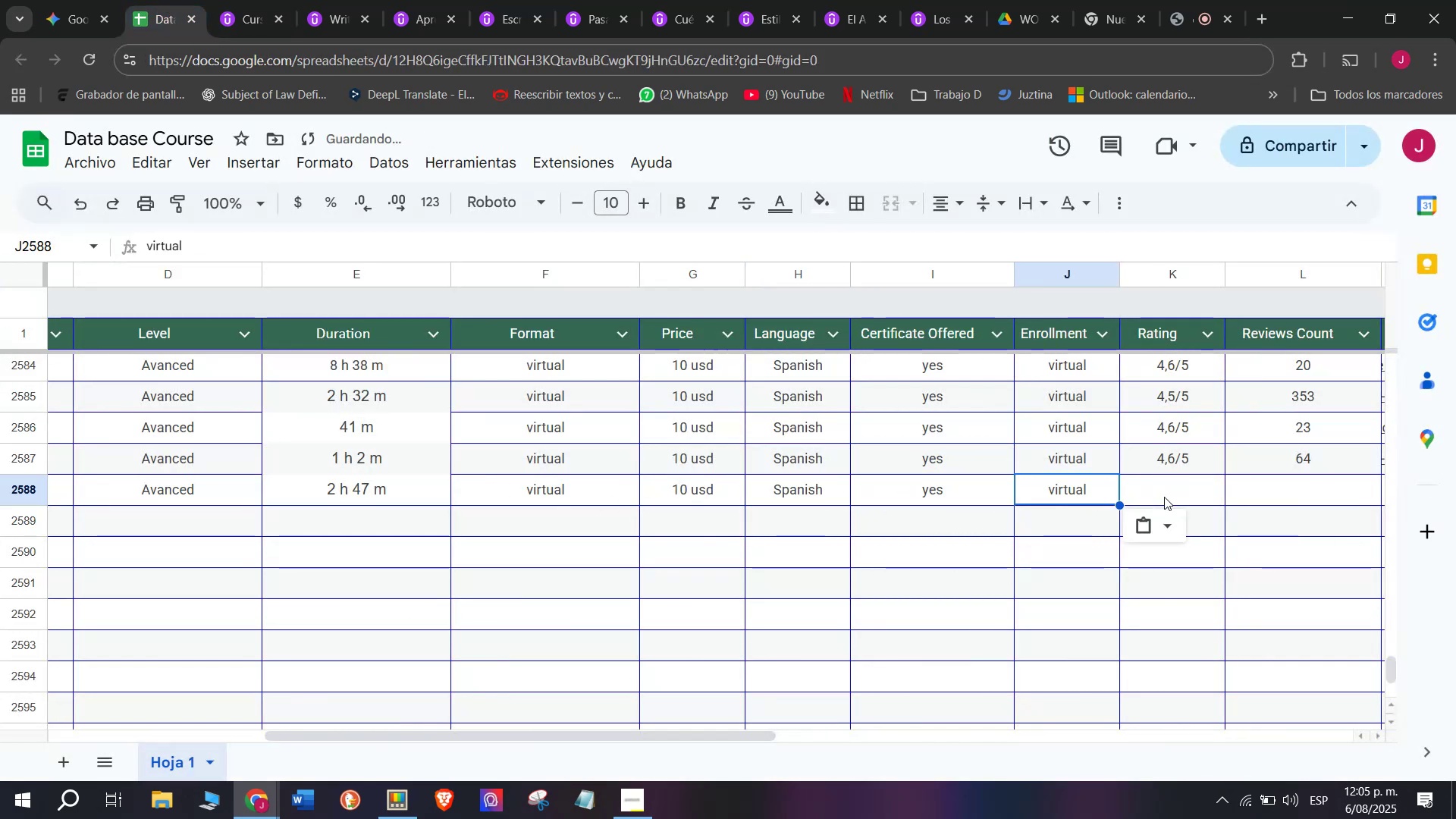 
key(Break)
 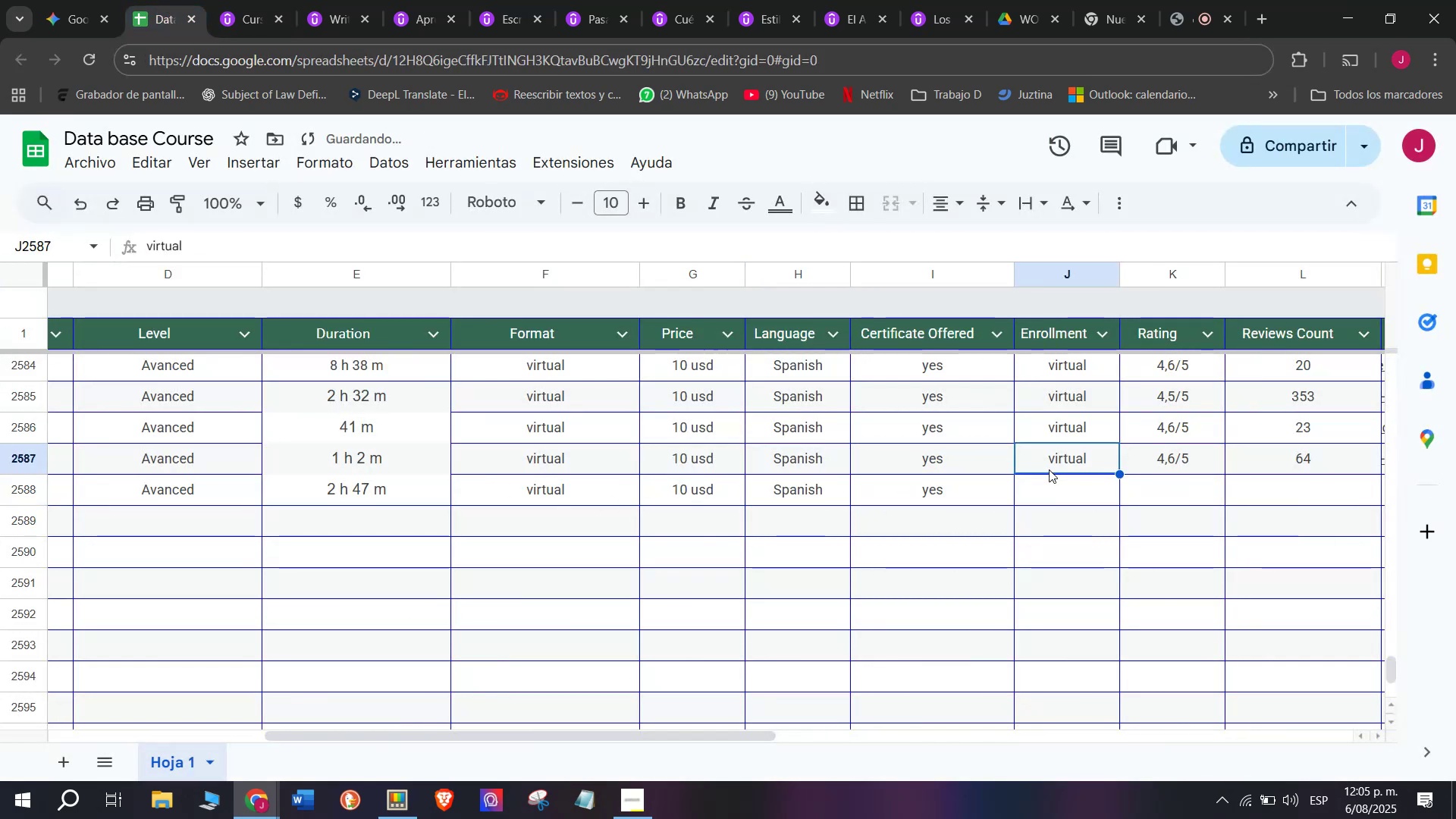 
key(Control+C)
 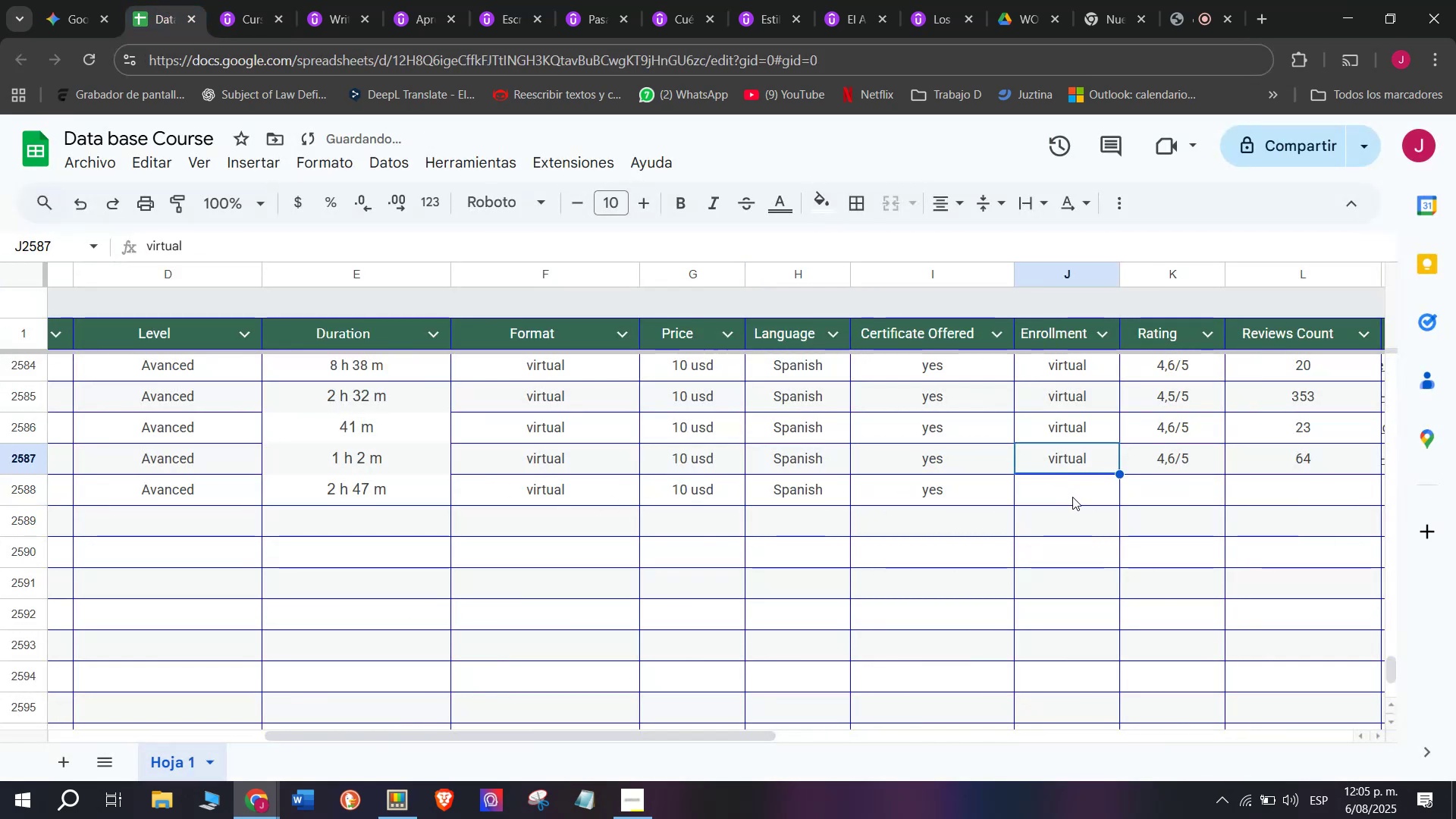 
triple_click([1074, 497])
 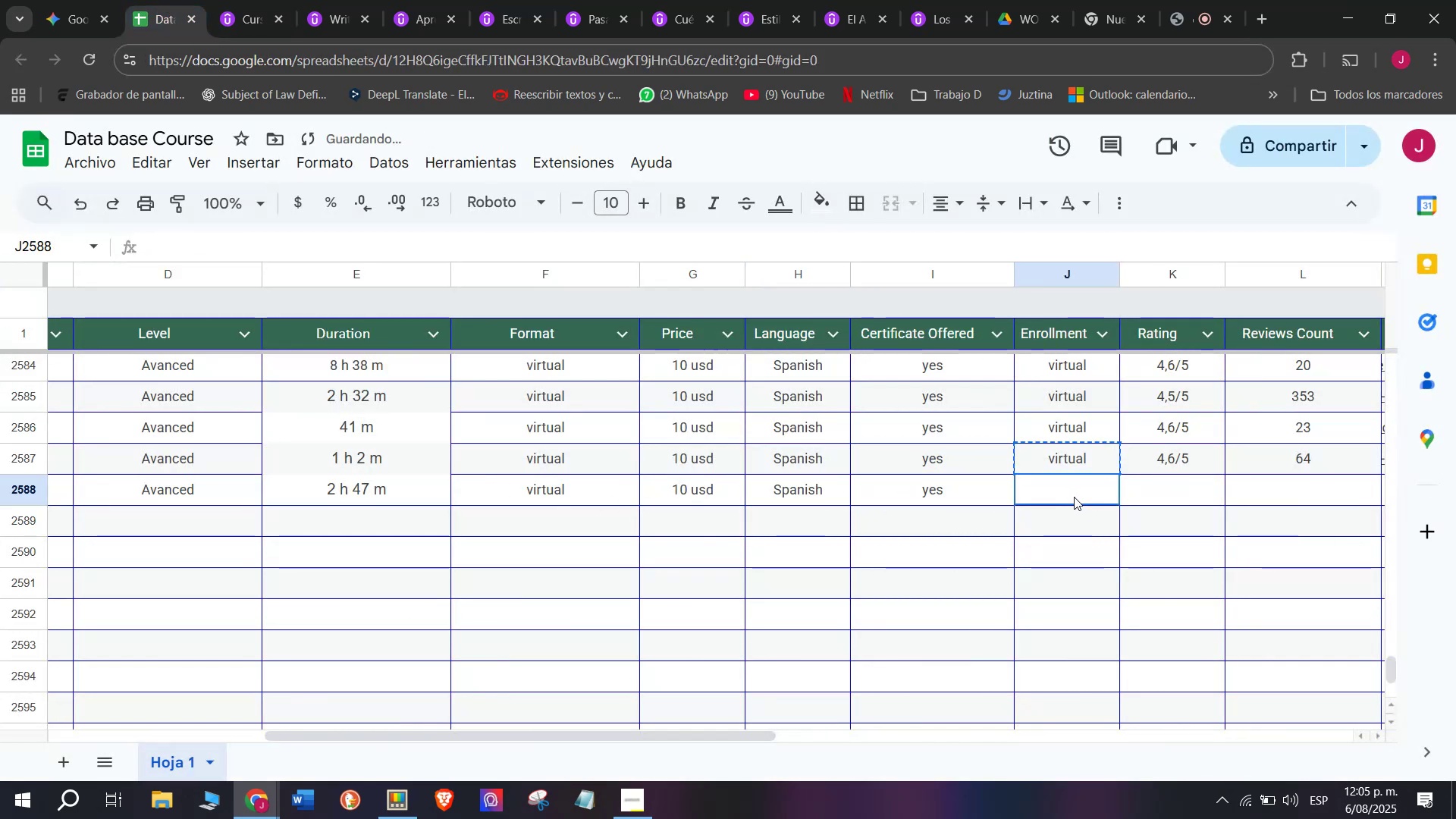 
key(Z)
 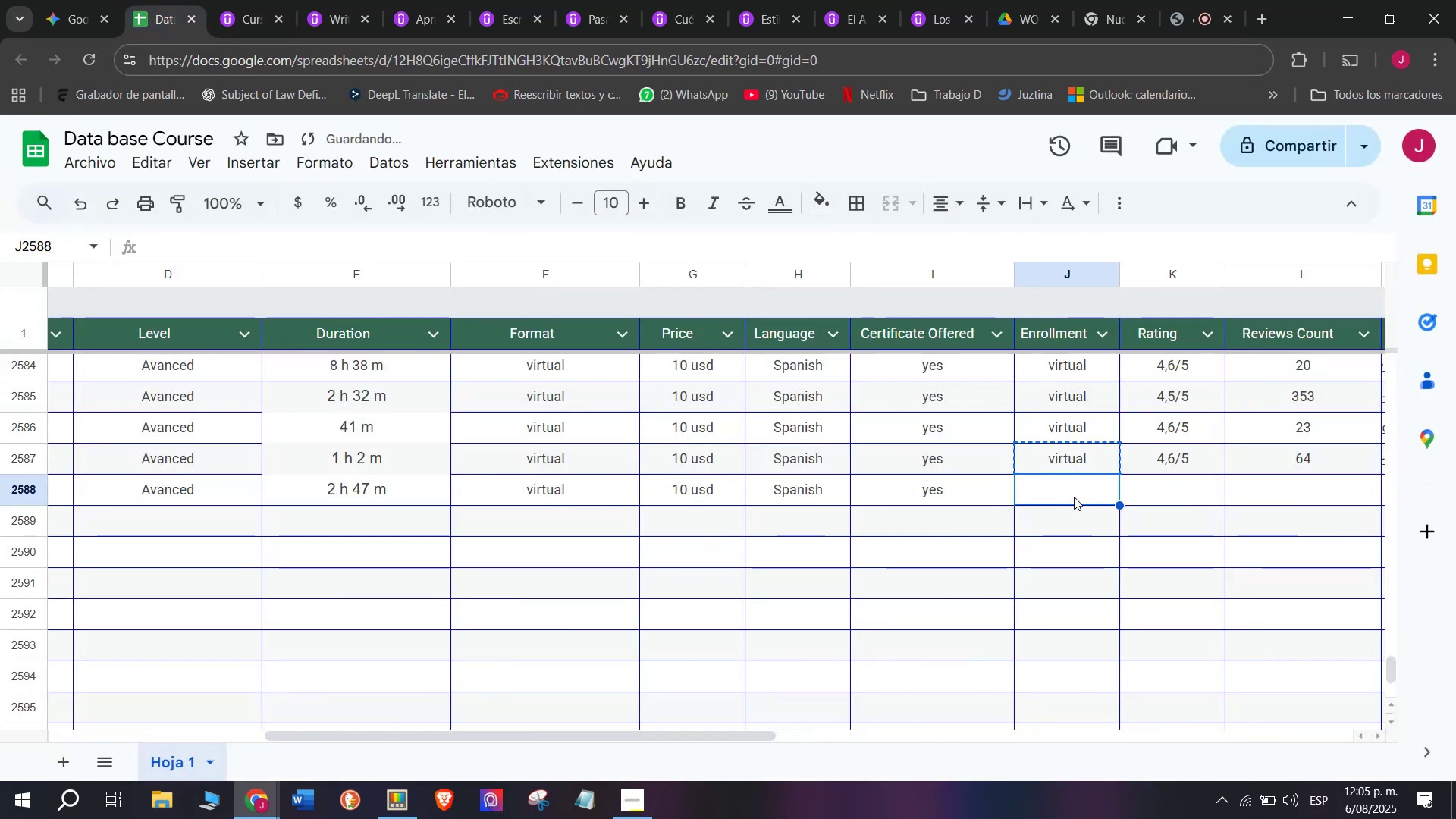 
key(Control+ControlLeft)
 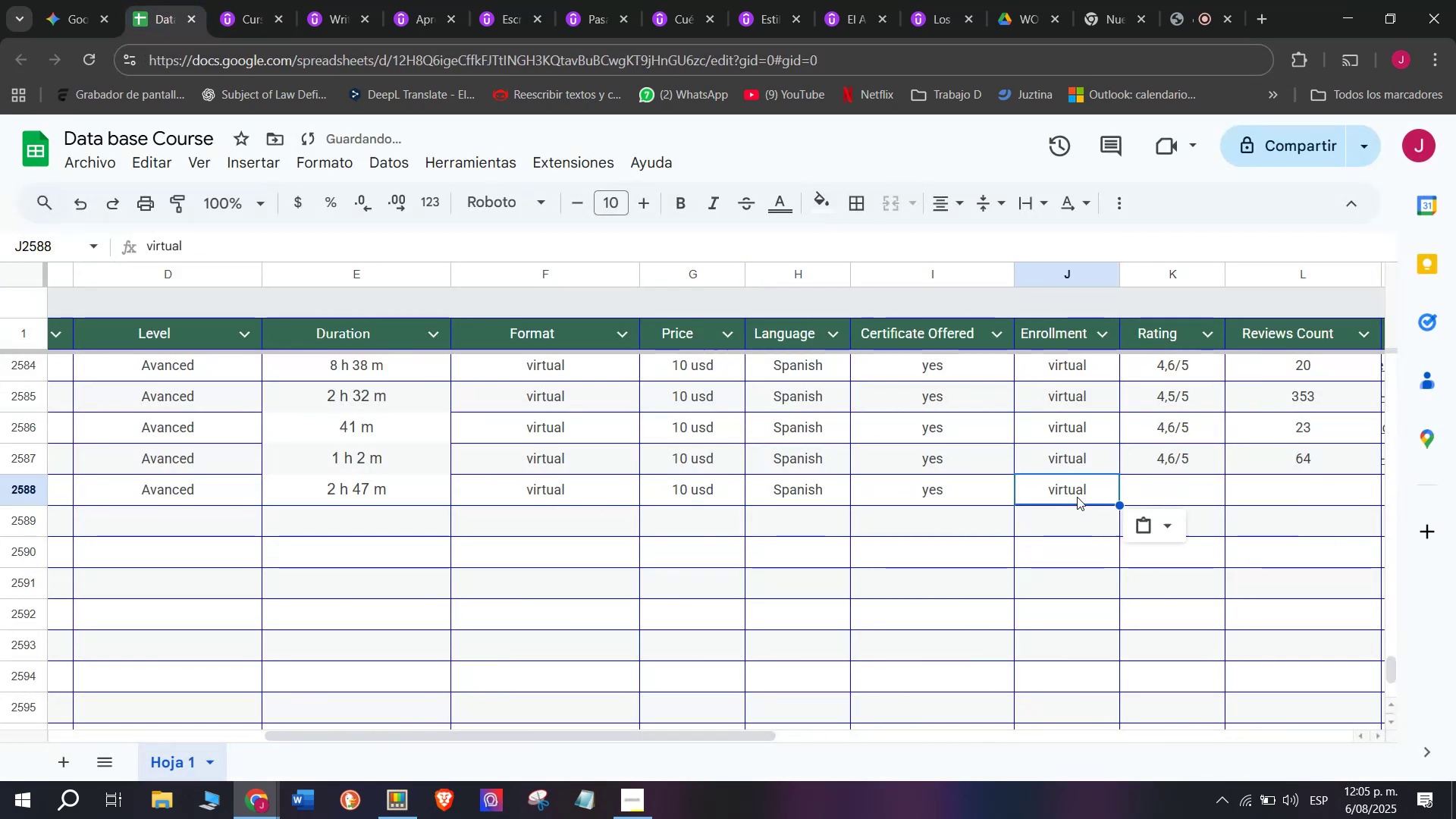 
key(Control+V)
 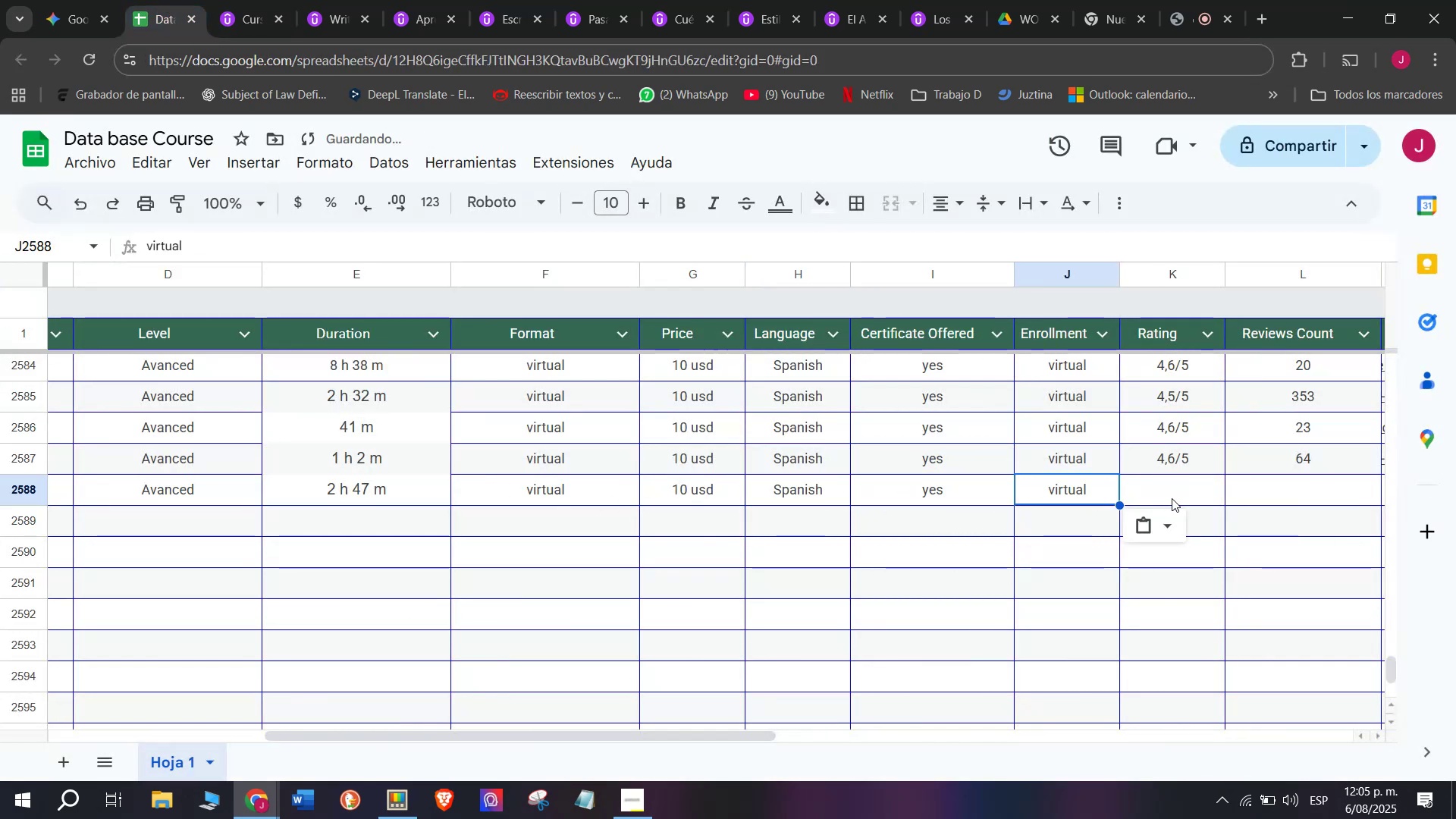 
triple_click([1172, 498])
 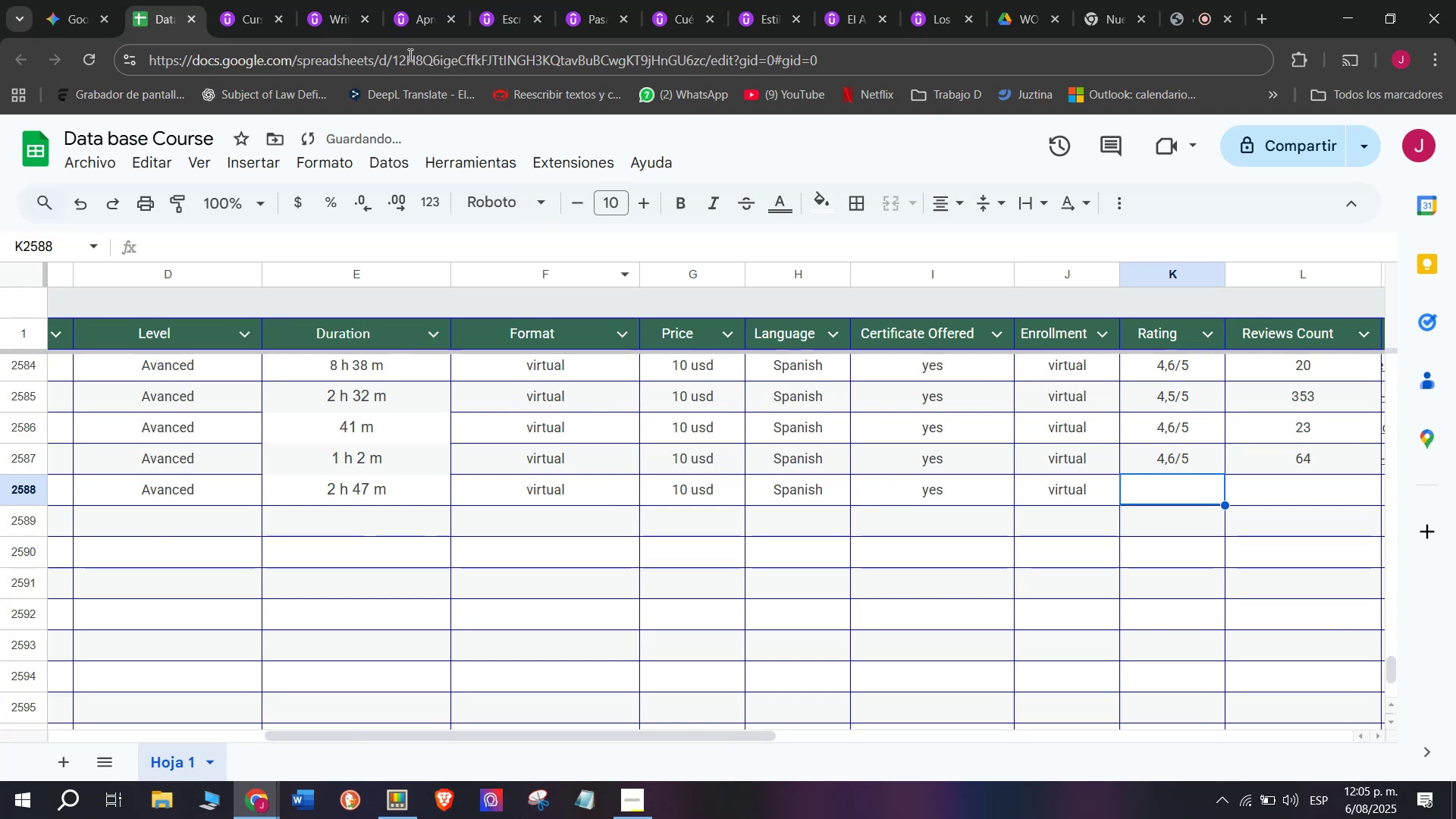 
left_click([249, 0])
 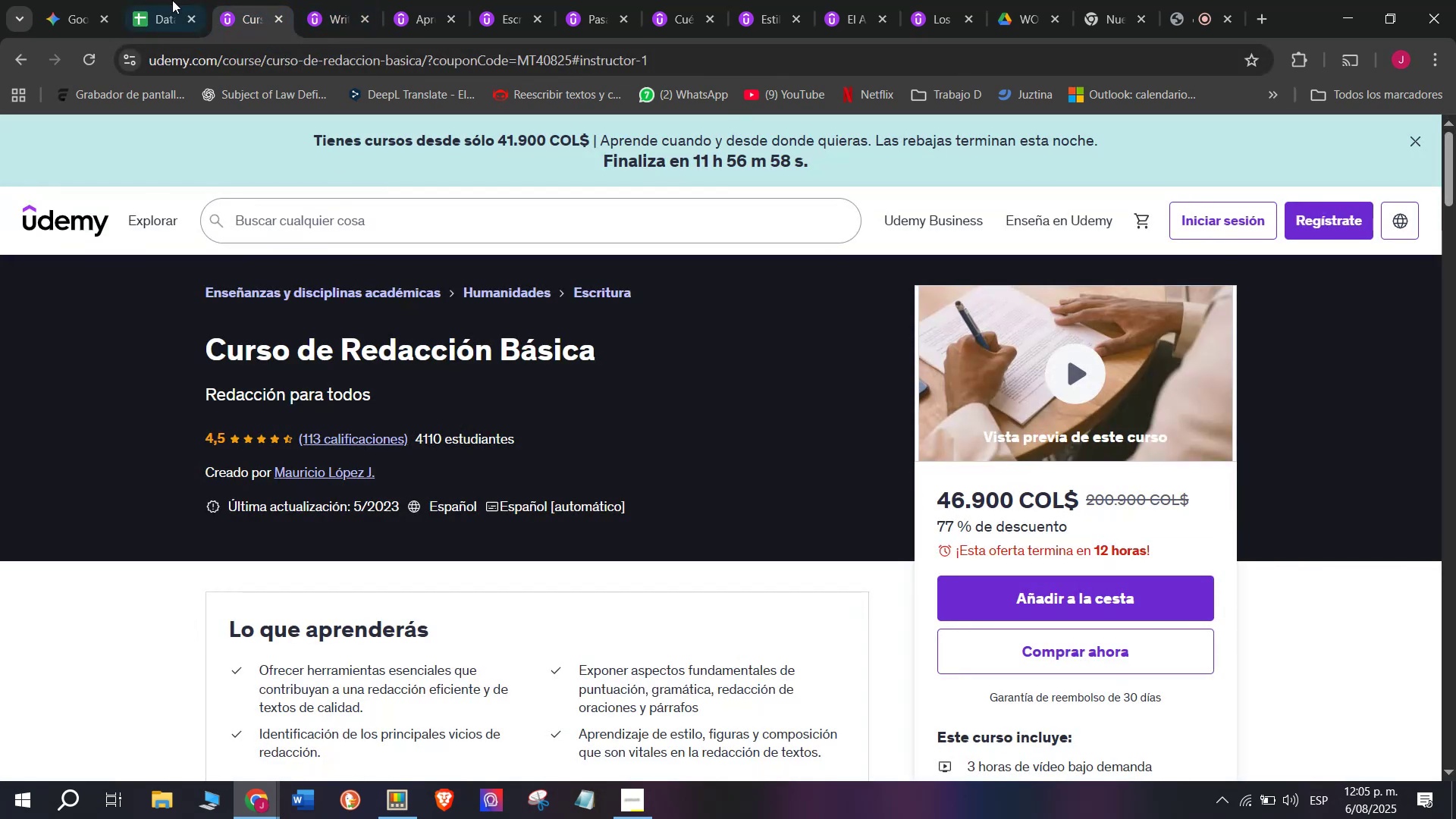 
left_click([198, 0])
 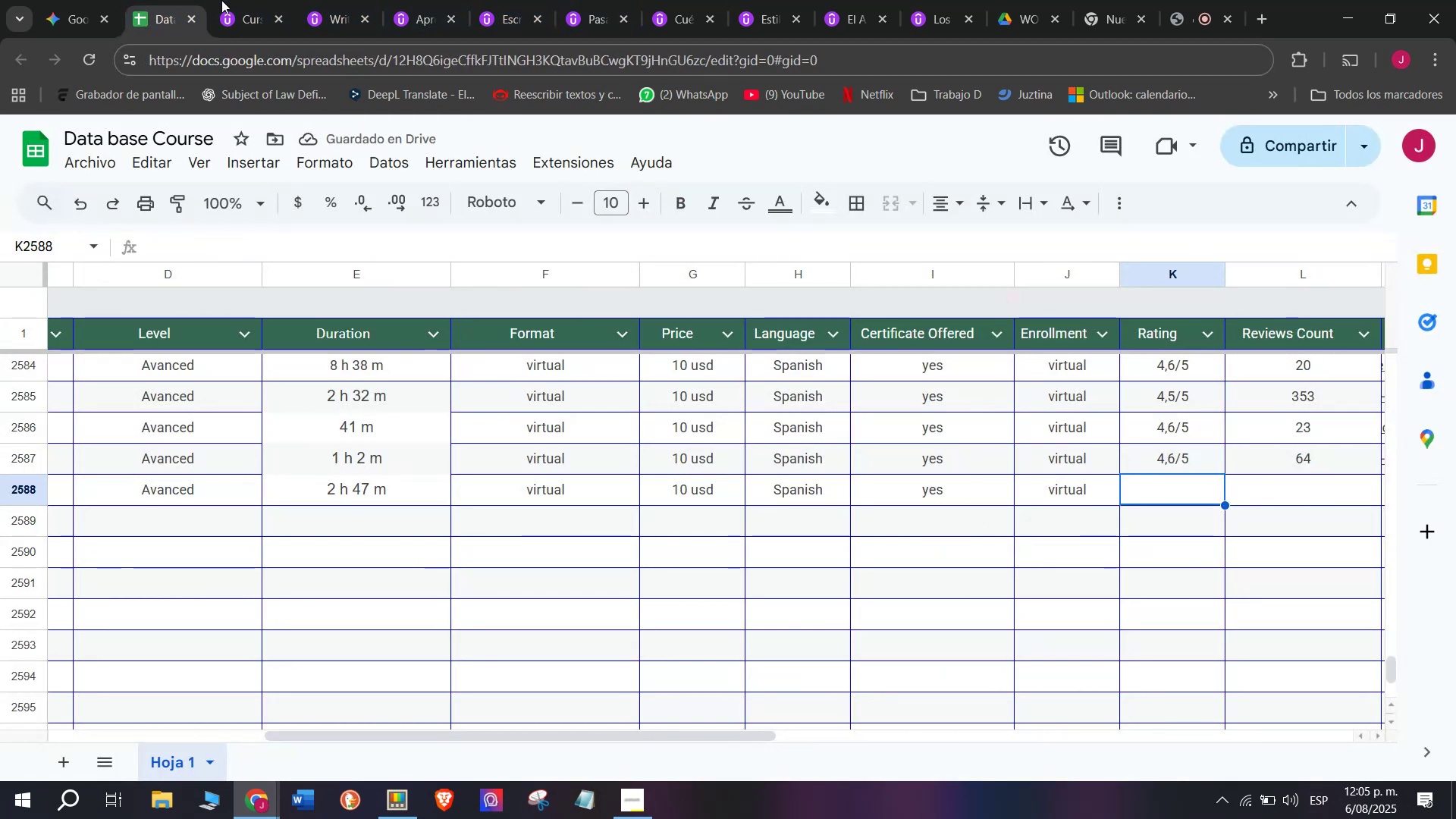 
left_click([232, 0])
 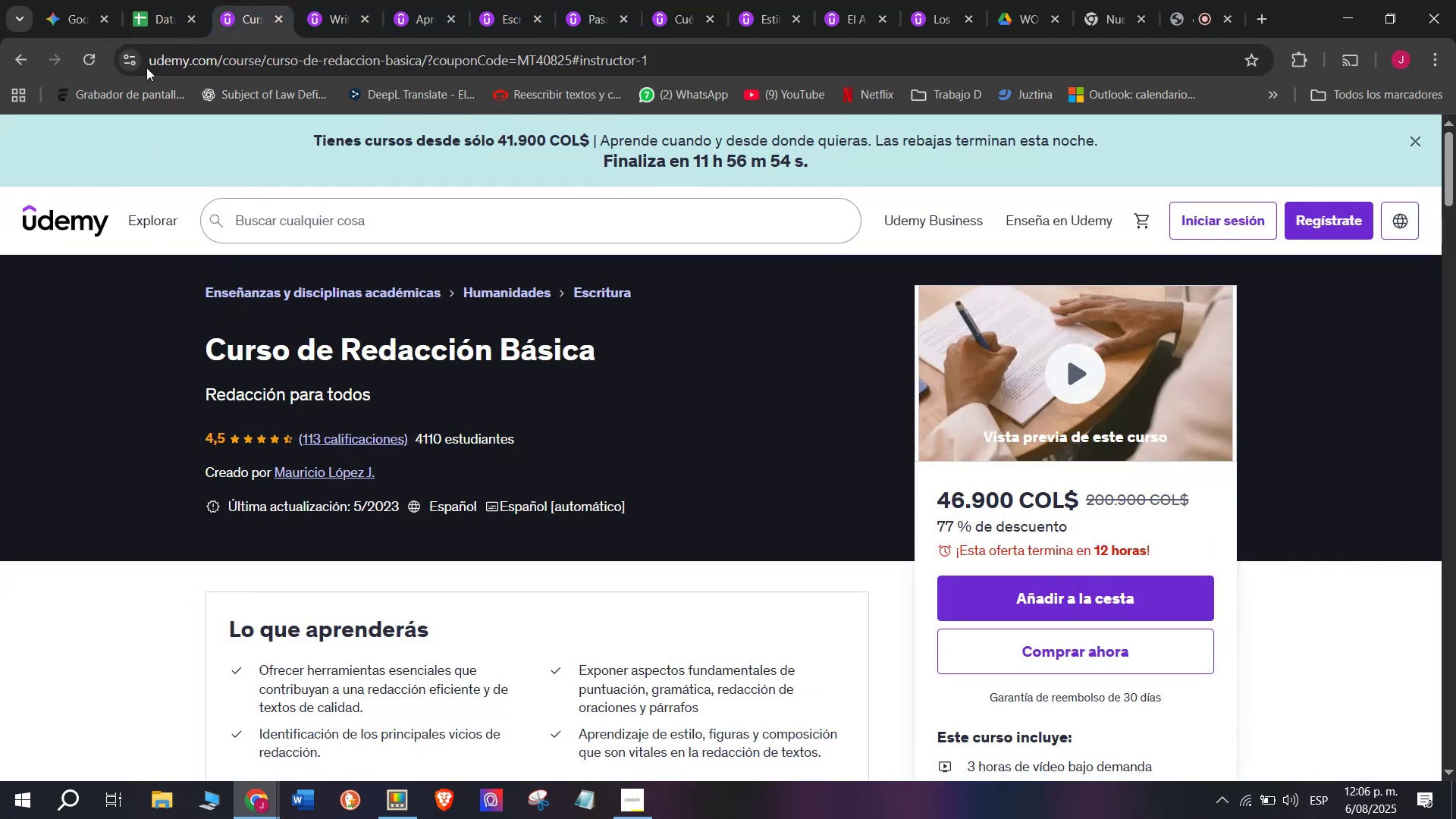 
left_click([146, 0])
 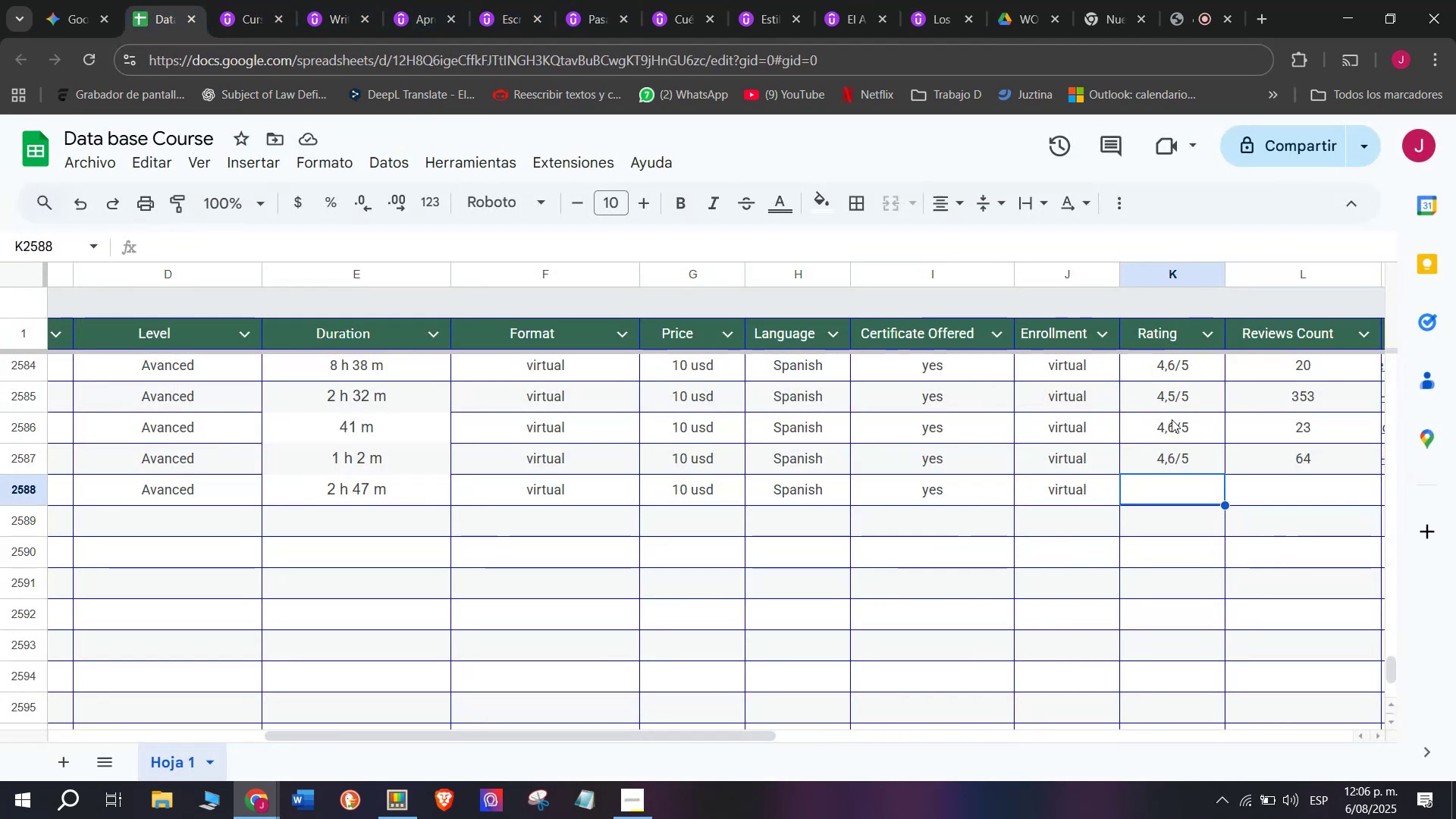 
left_click([1161, 414])
 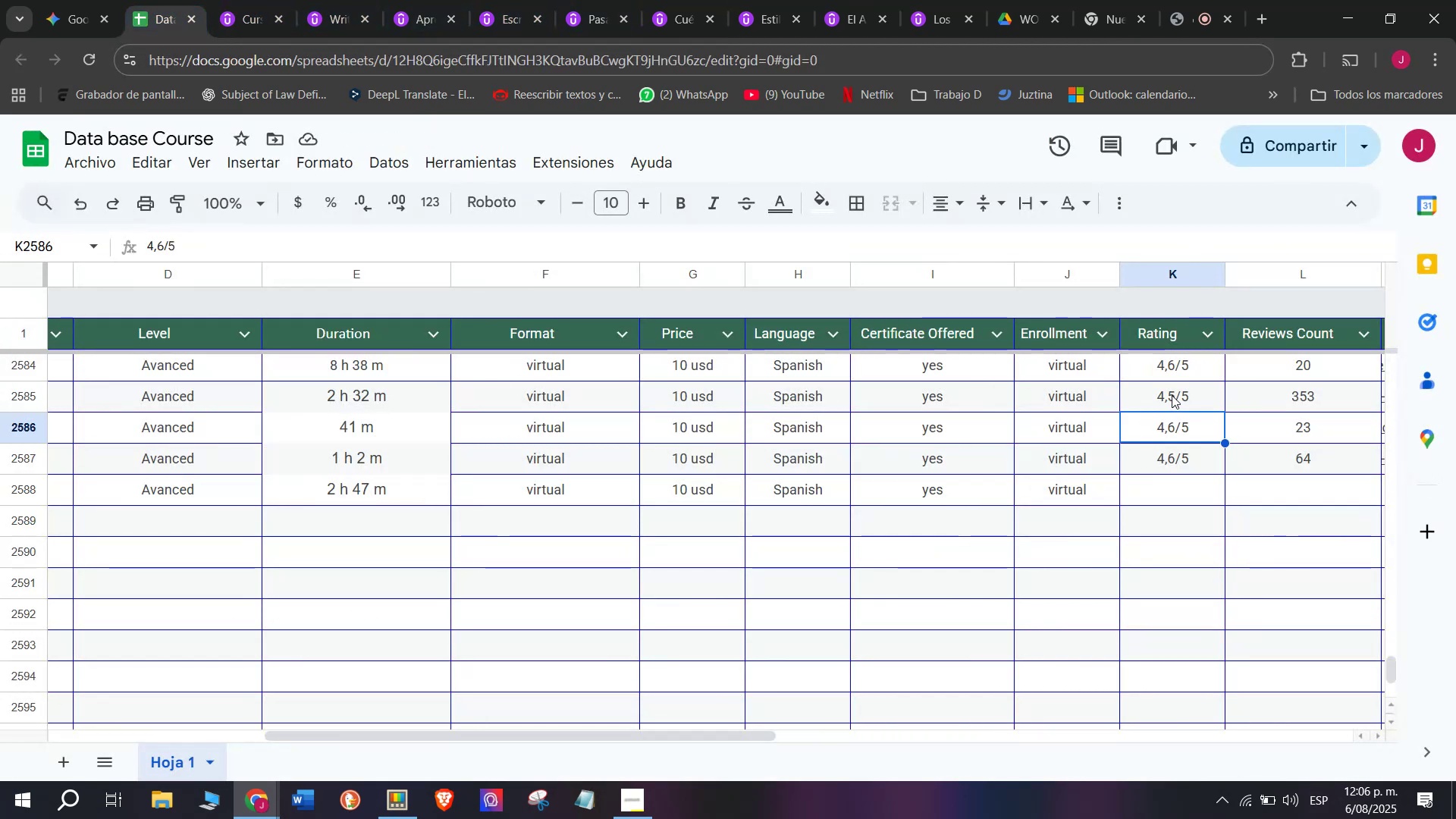 
left_click([1172, 394])
 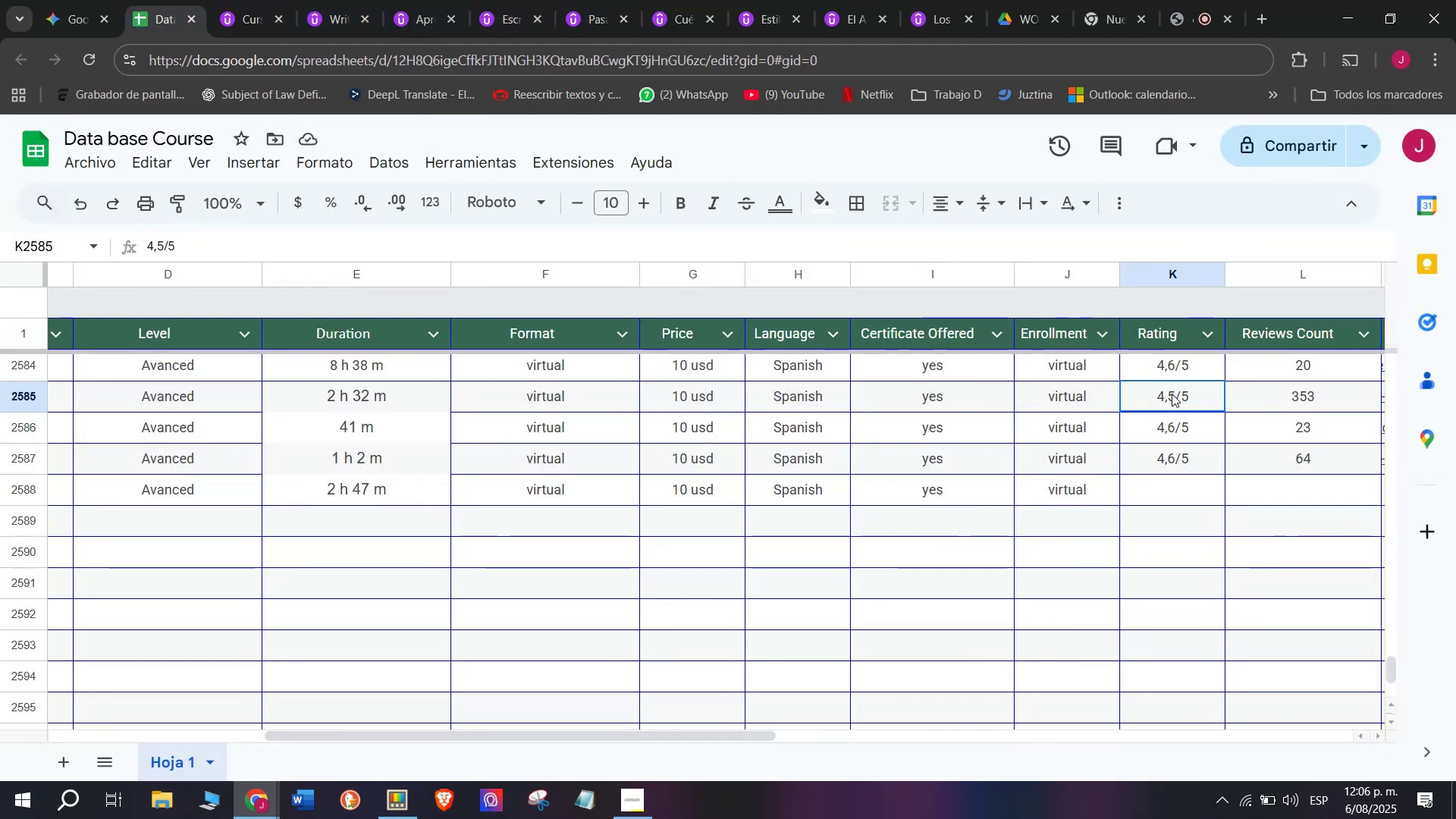 
key(Break)
 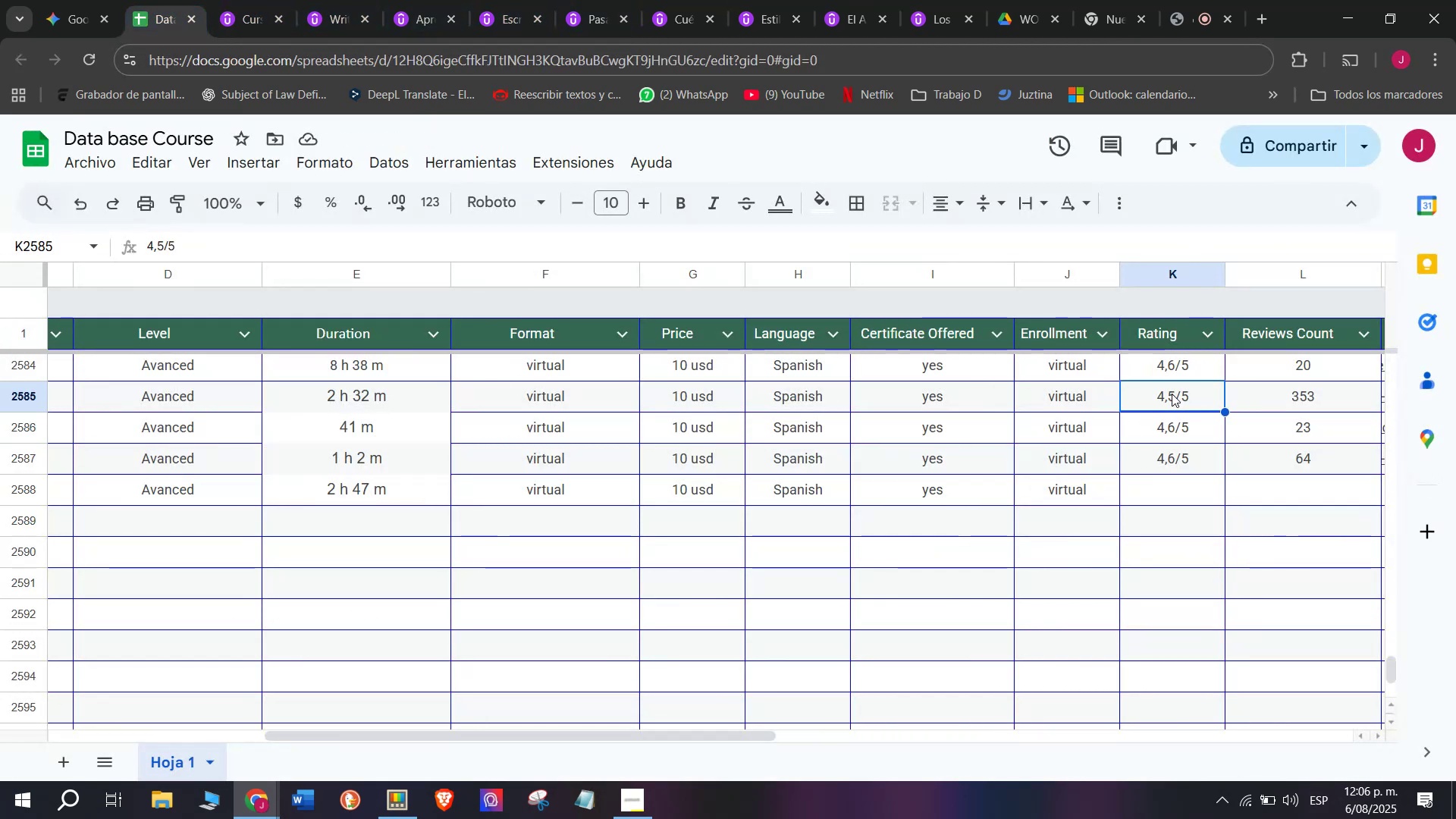 
key(Control+C)
 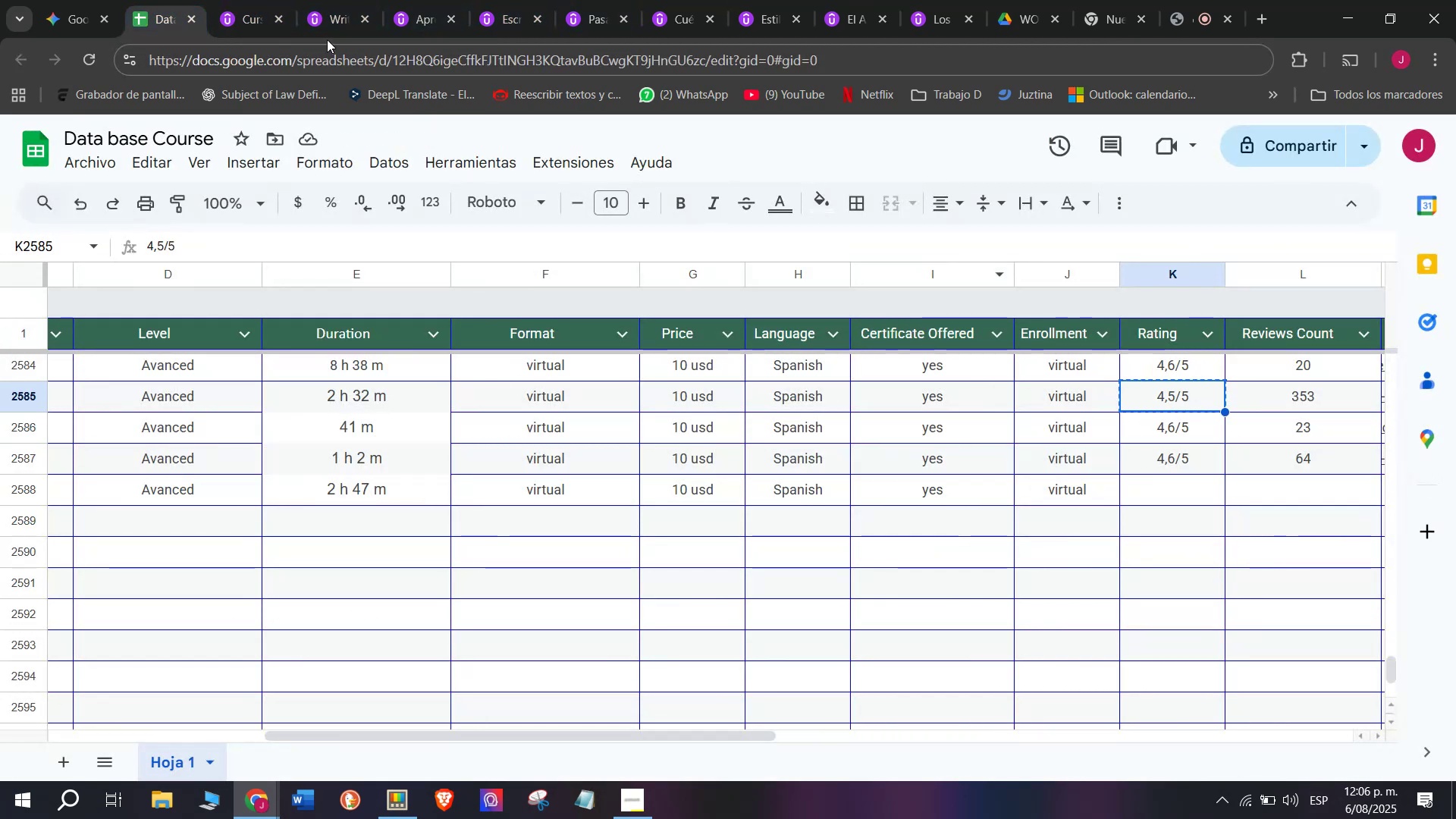 
key(Control+ControlLeft)
 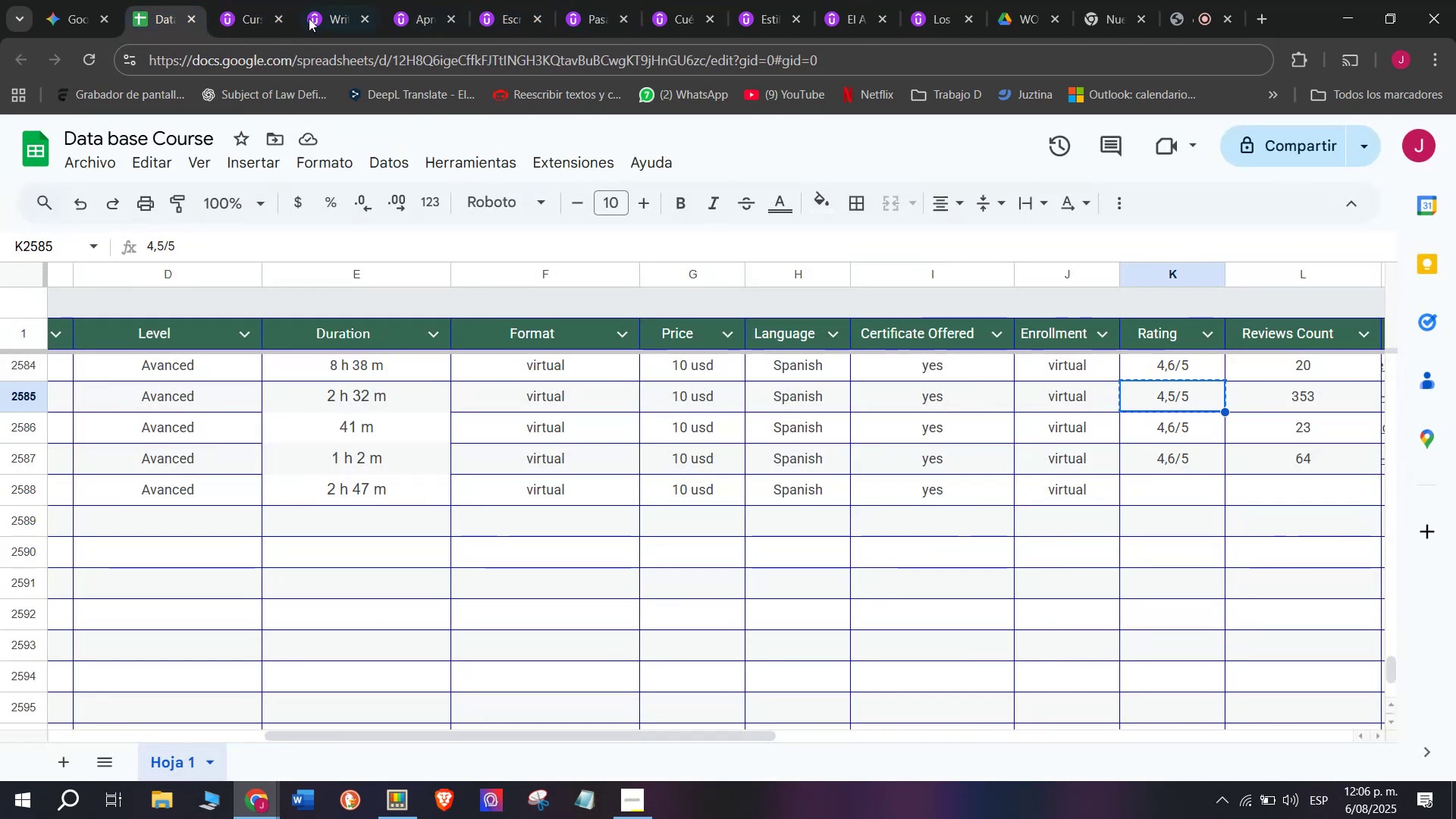 
left_click([237, 0])
 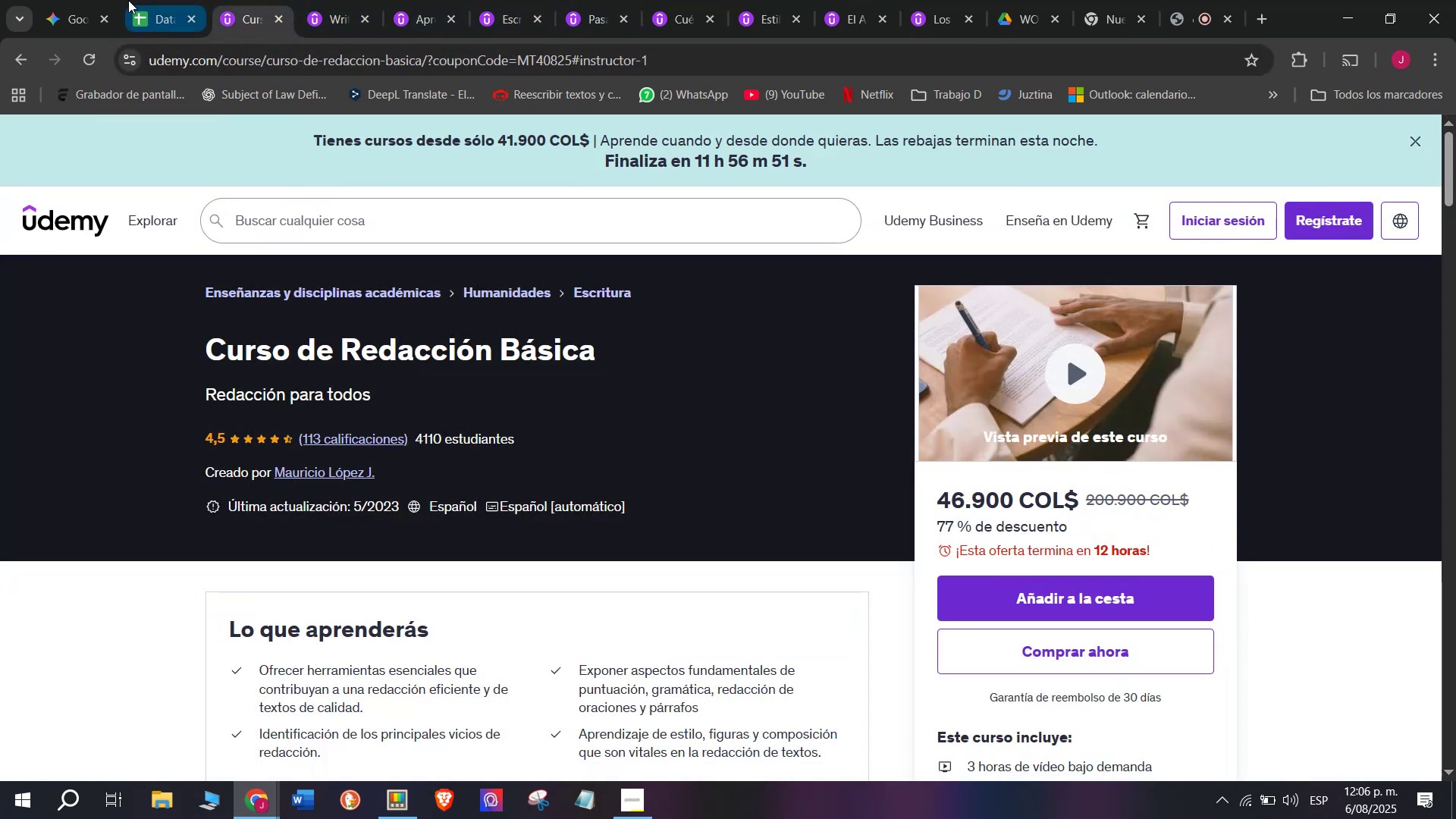 
left_click([136, 0])
 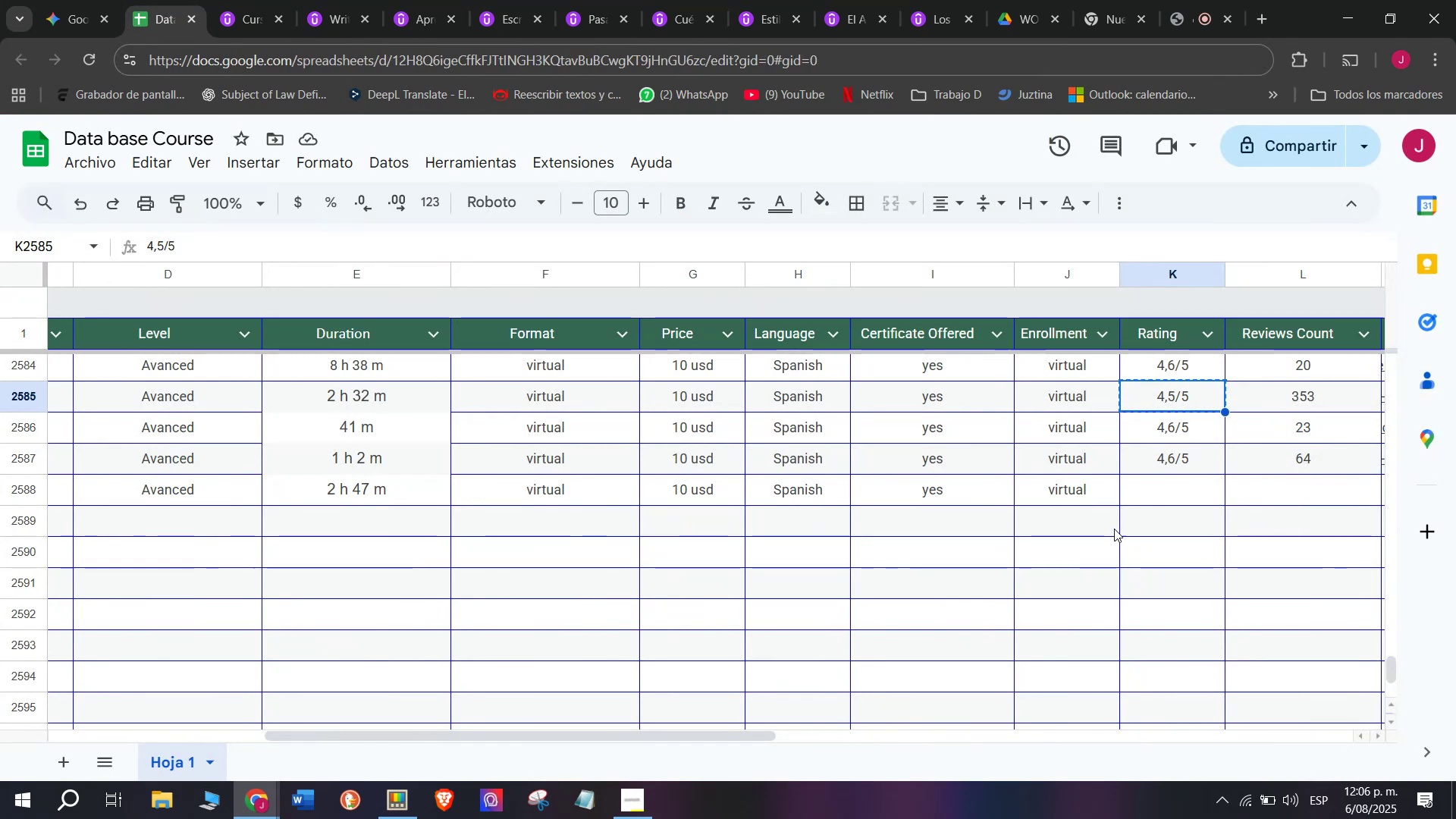 
left_click_drag(start_coordinate=[1163, 467], to_coordinate=[1166, 488])
 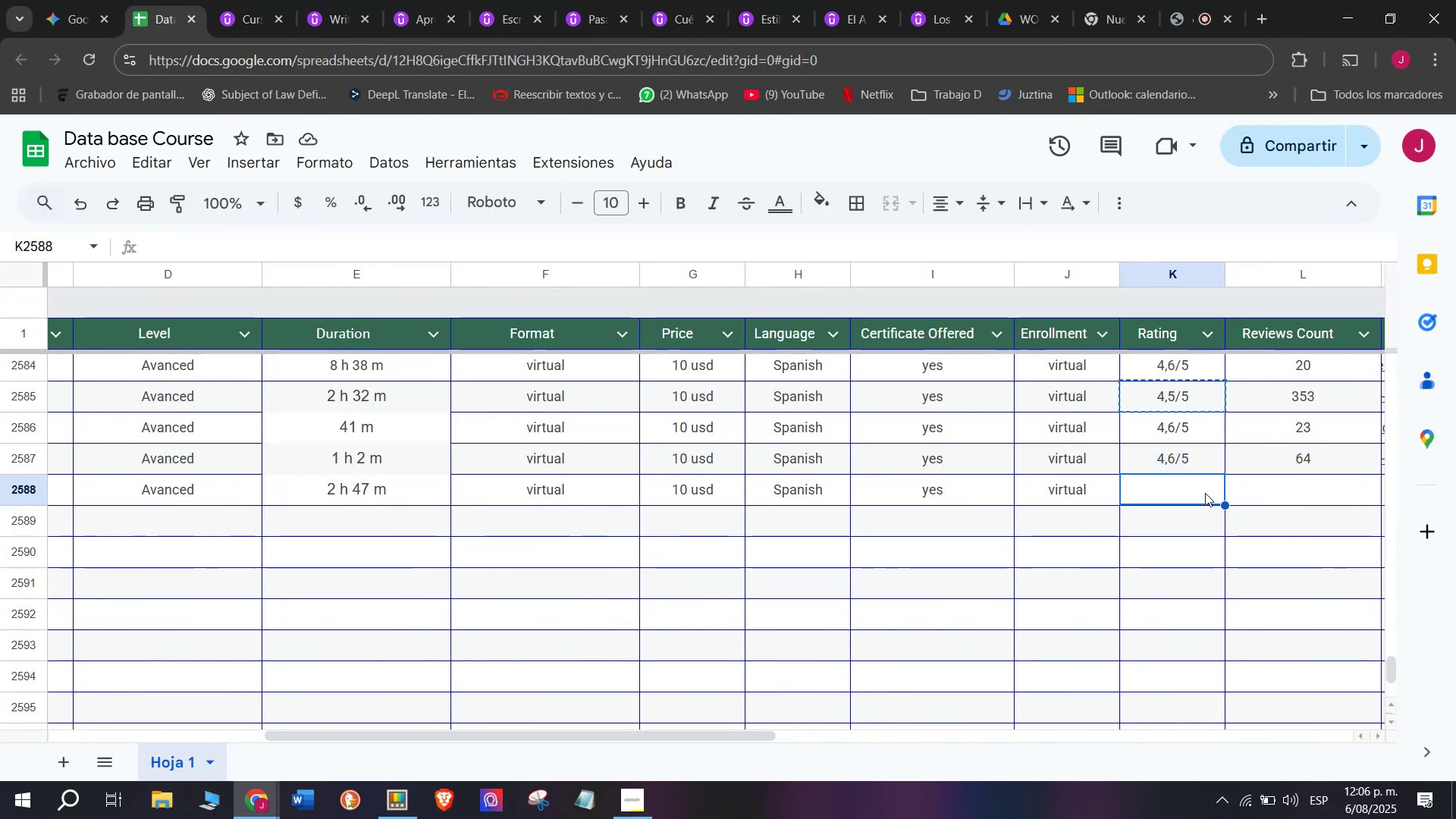 
key(Z)
 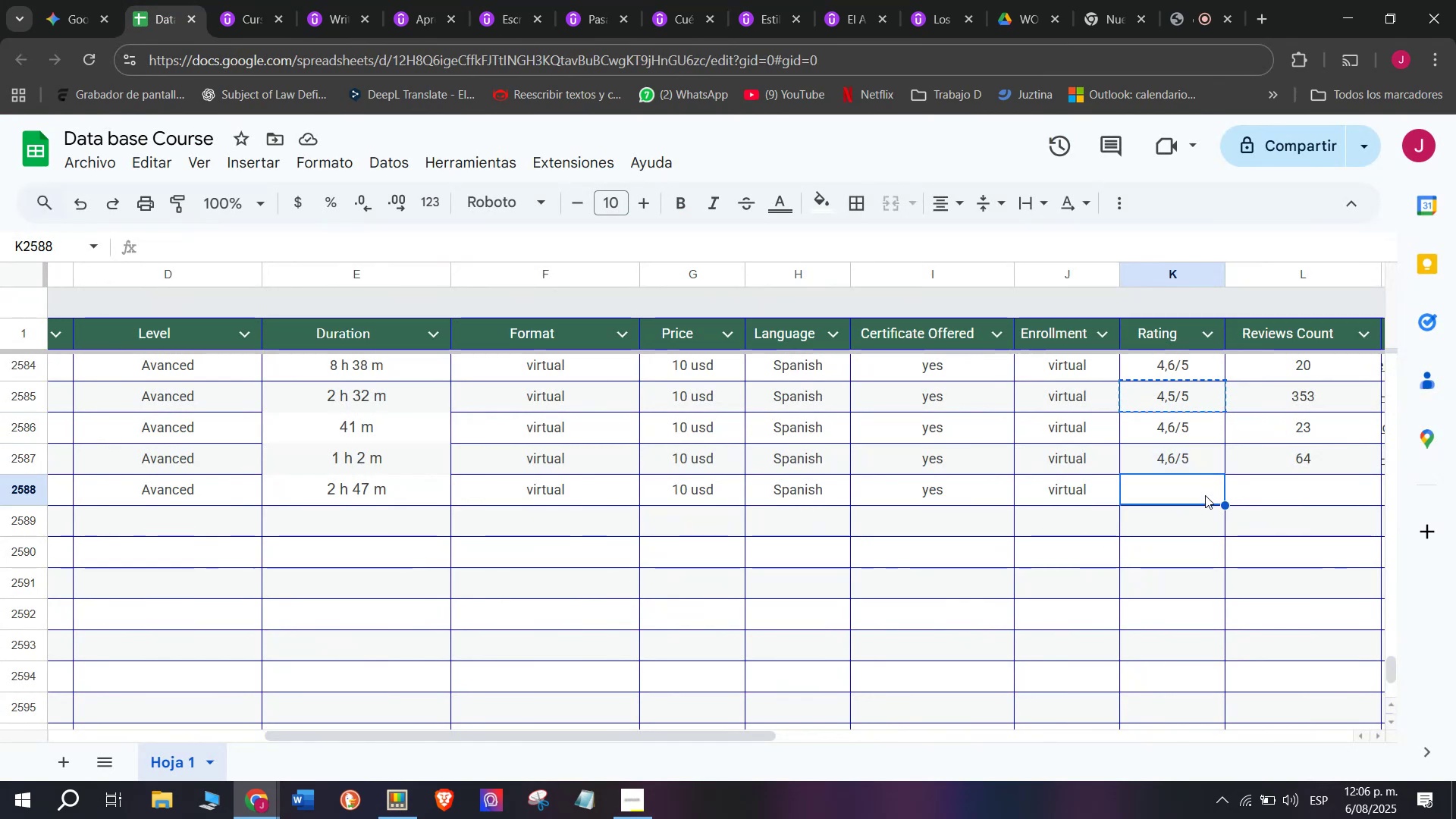 
key(Control+ControlLeft)
 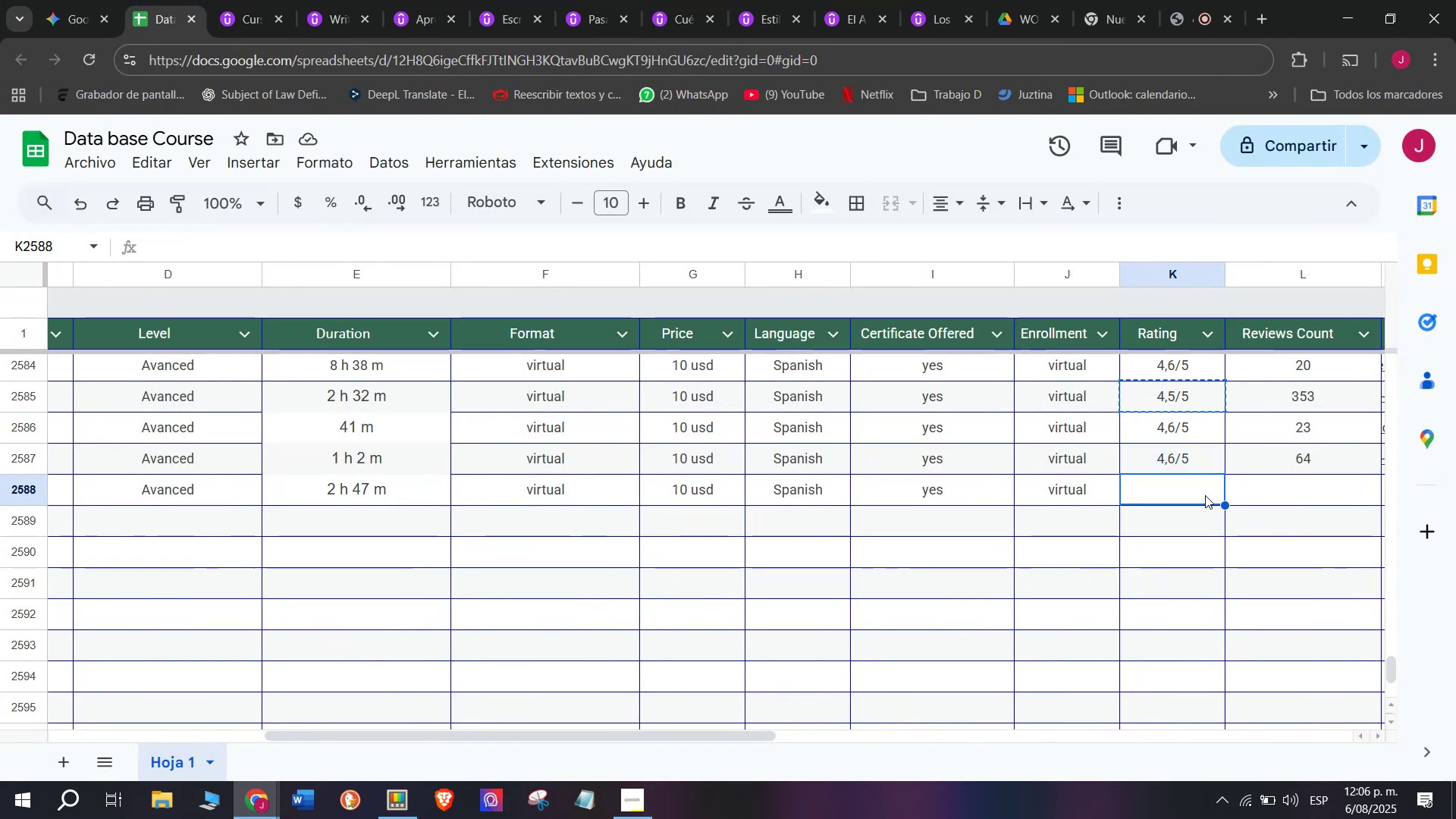 
key(Control+V)
 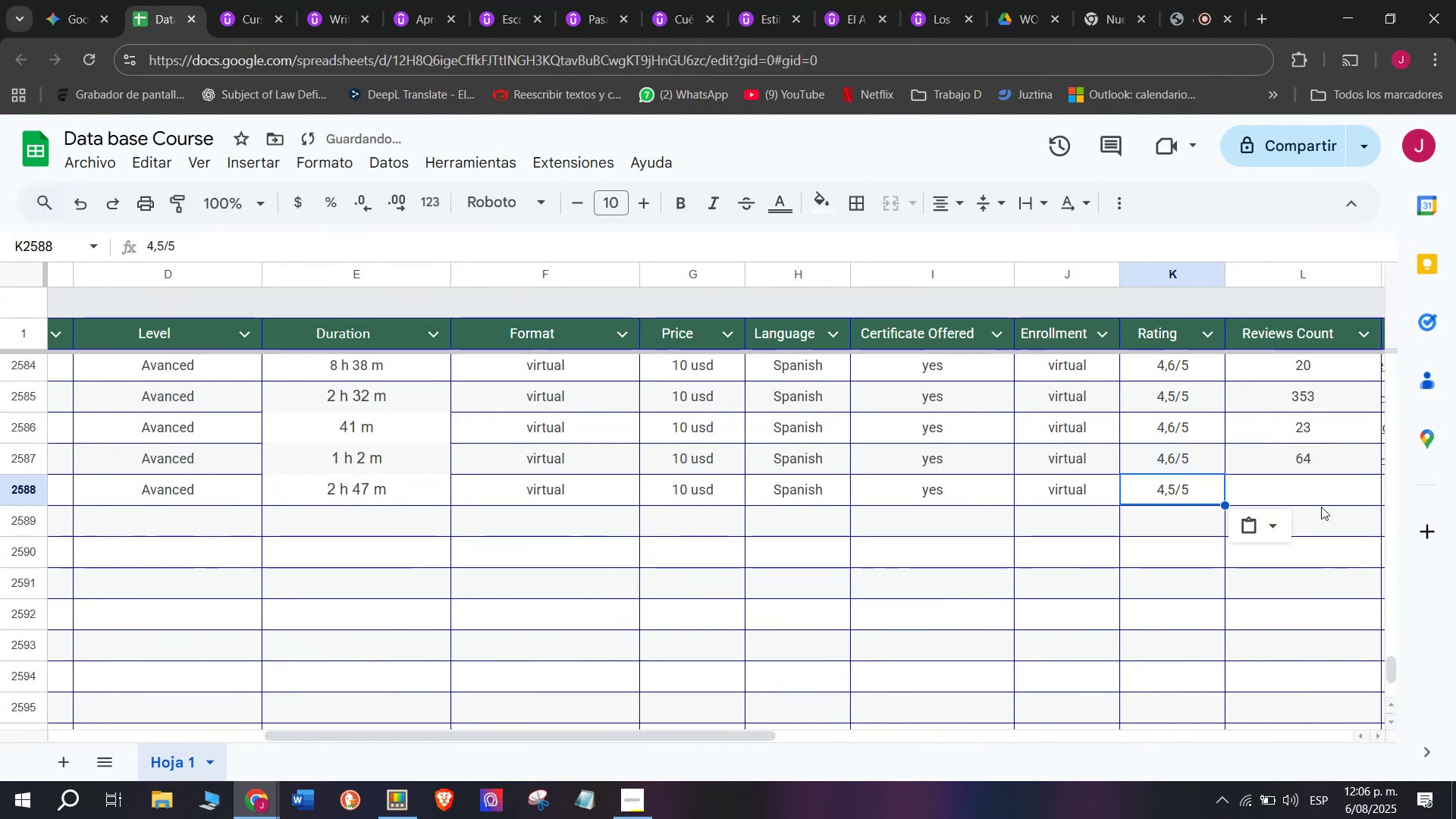 
left_click([1317, 507])
 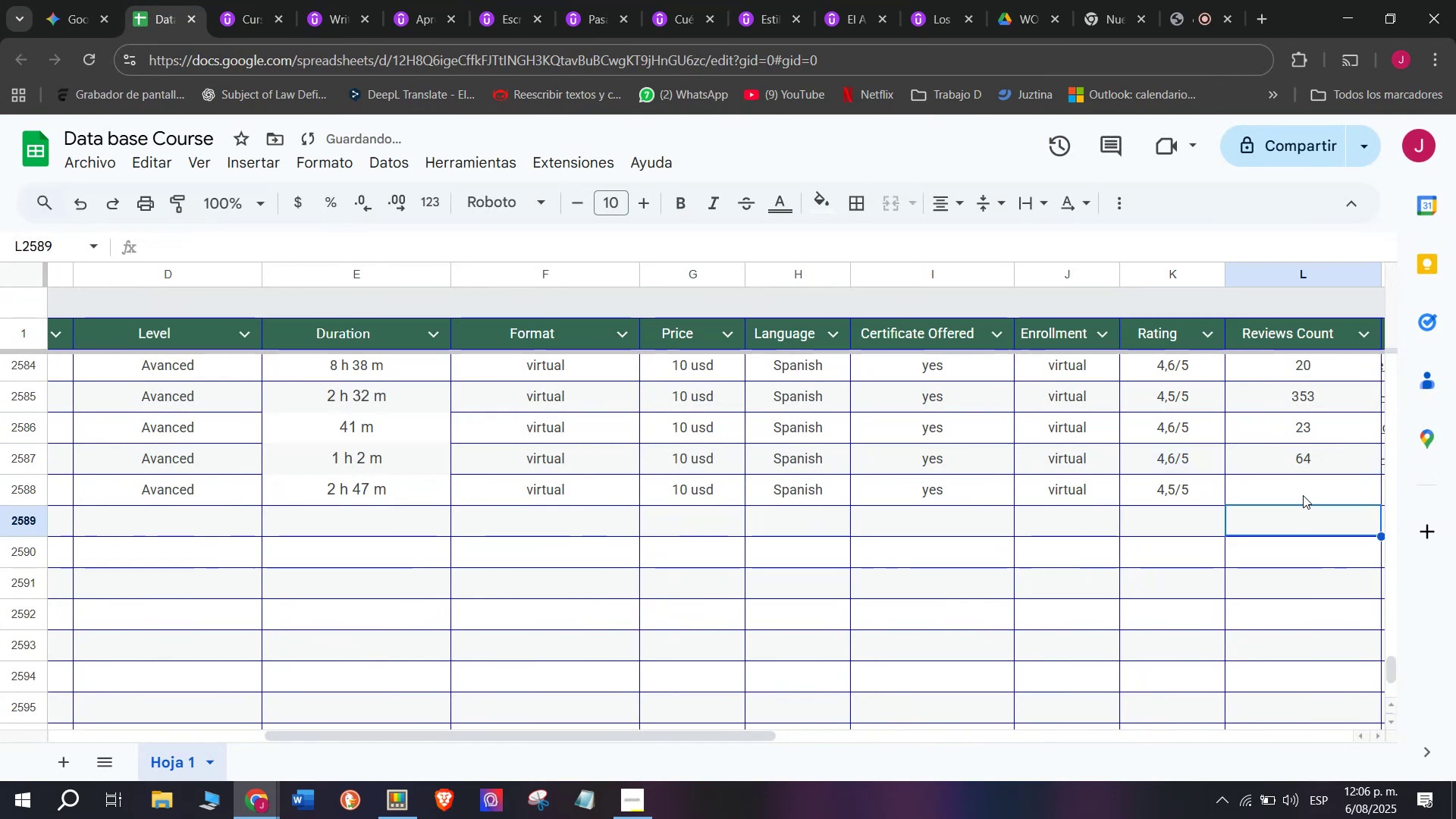 
left_click([1303, 493])
 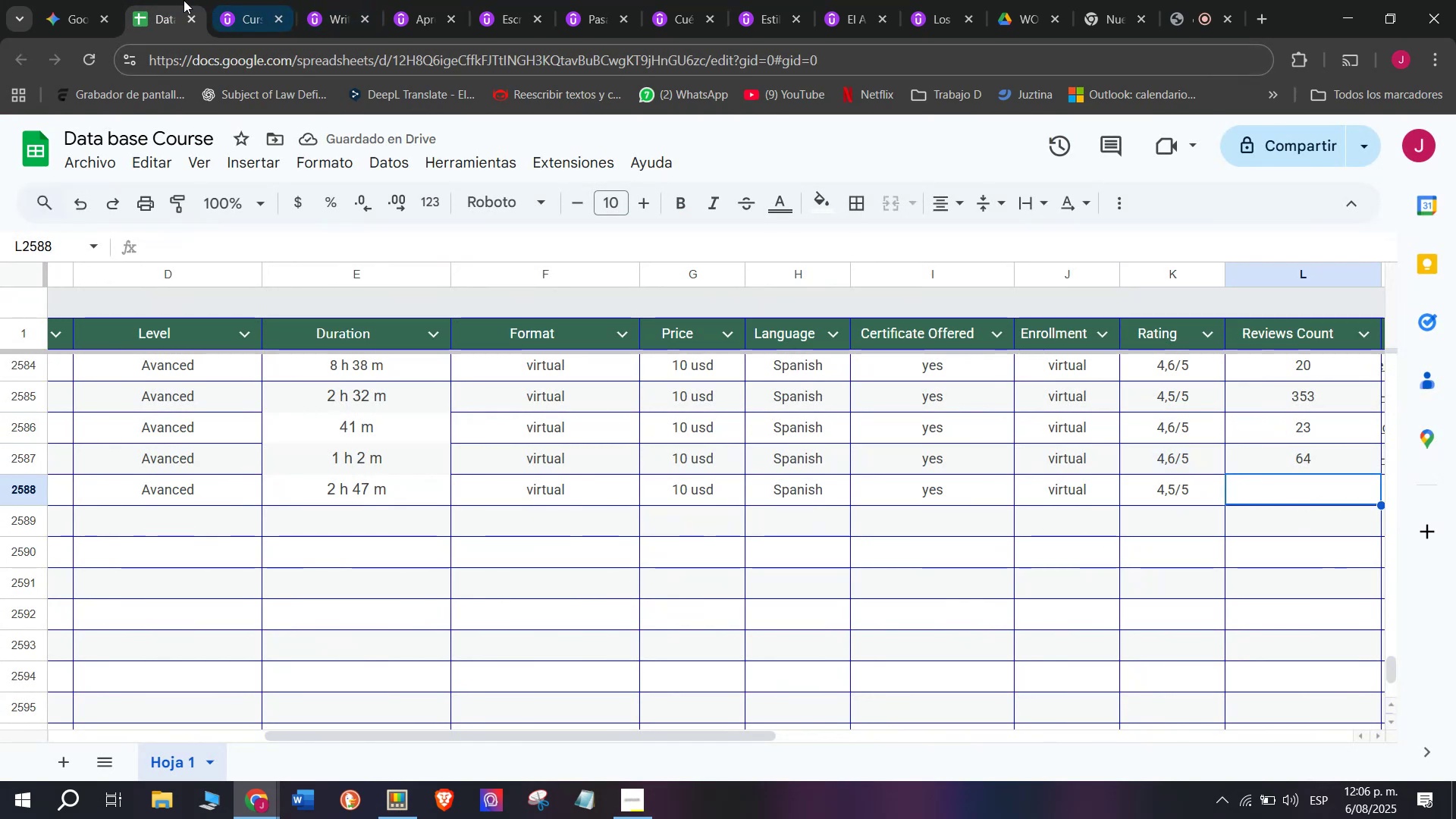 
left_click([235, 0])
 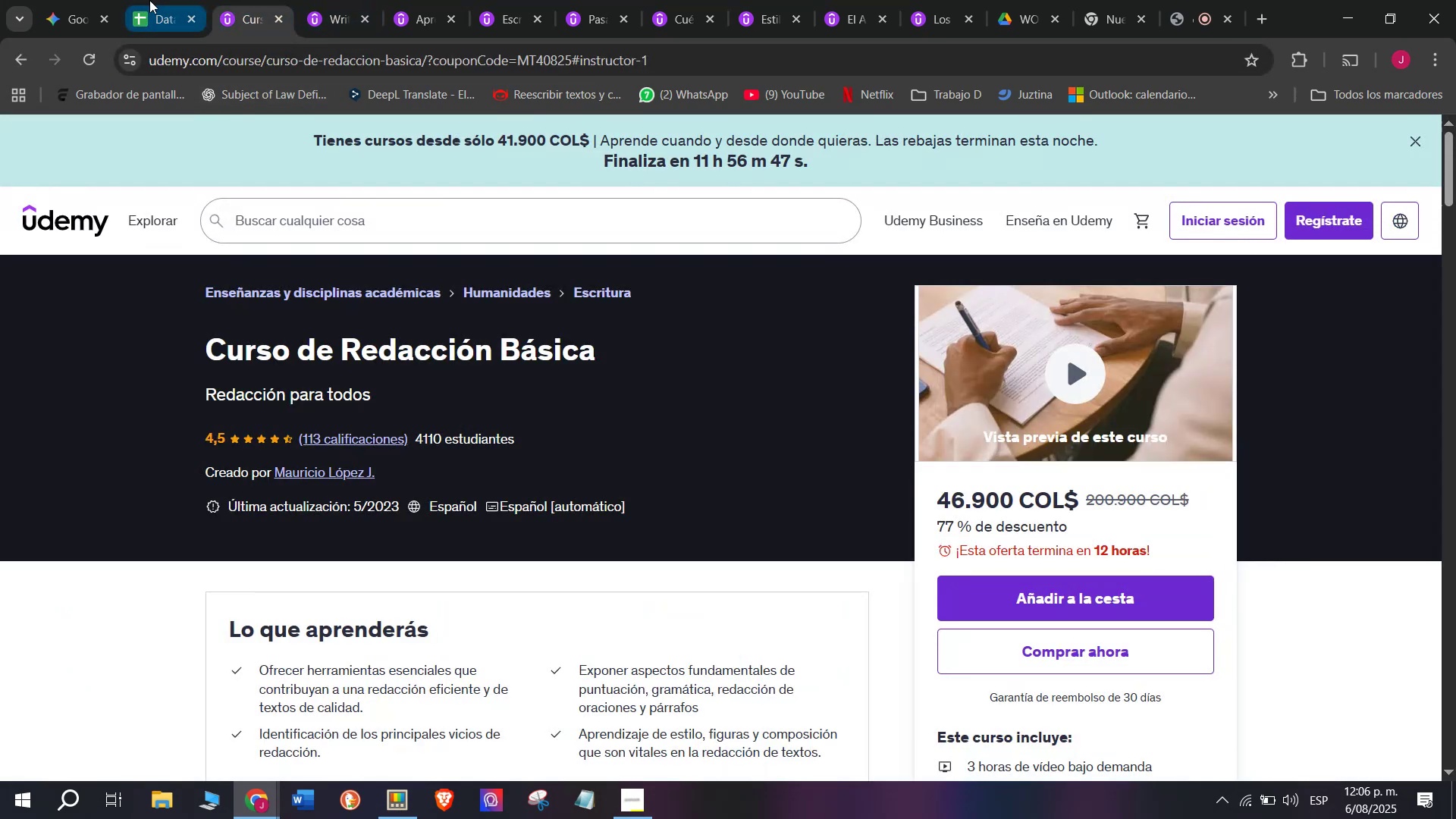 
left_click([162, 0])
 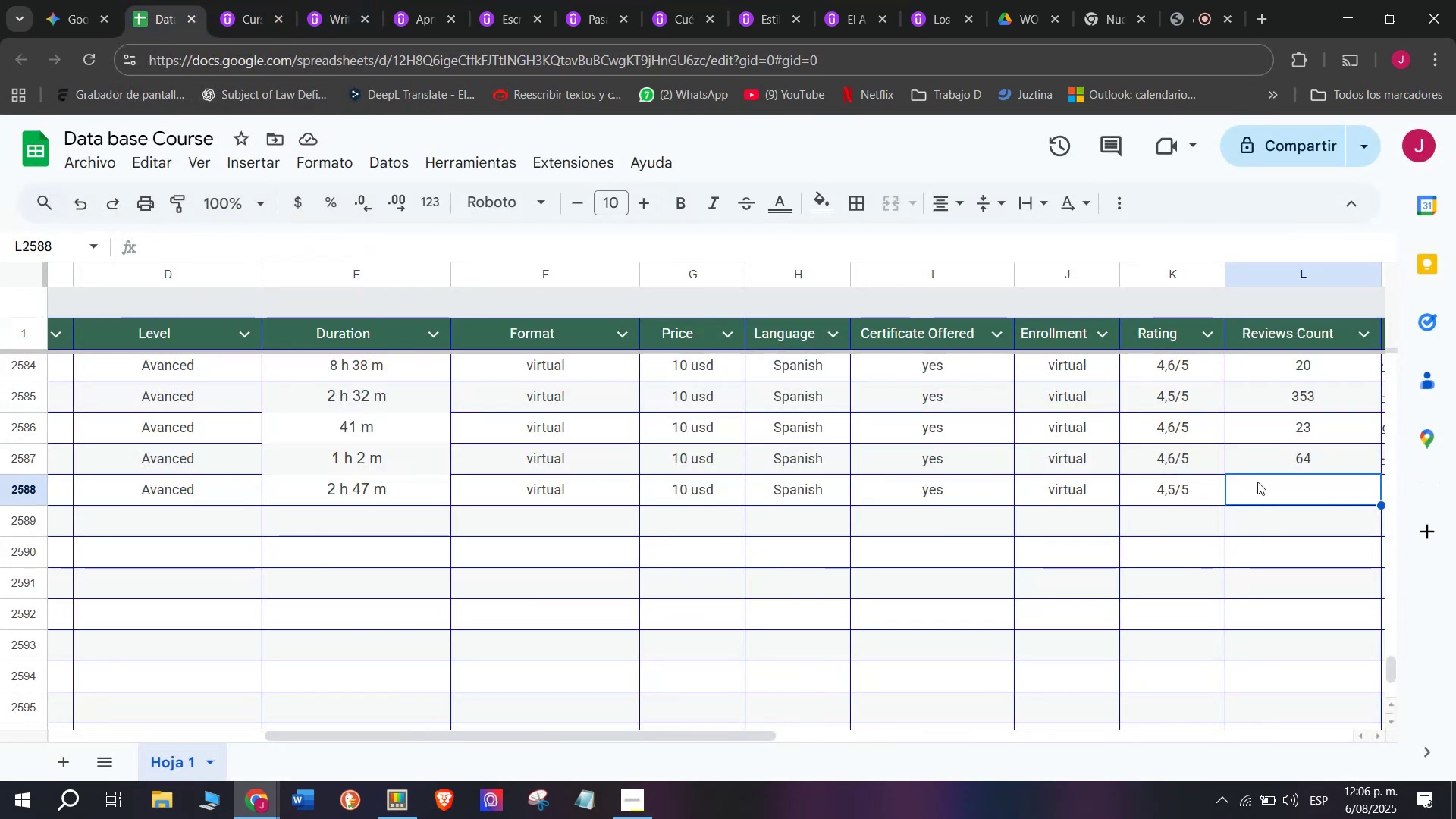 
type(113)
 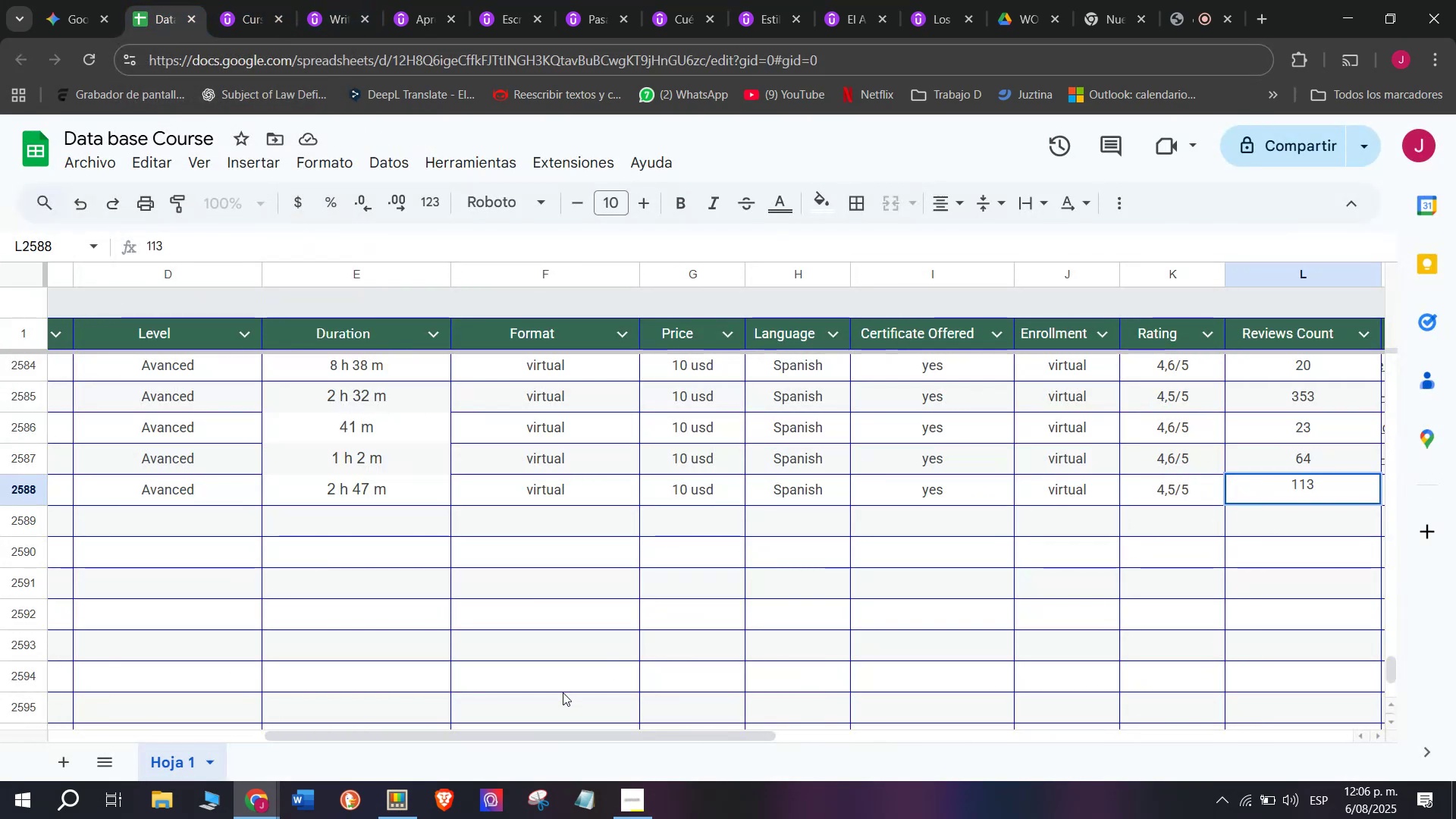 
left_click_drag(start_coordinate=[568, 733], to_coordinate=[686, 745])
 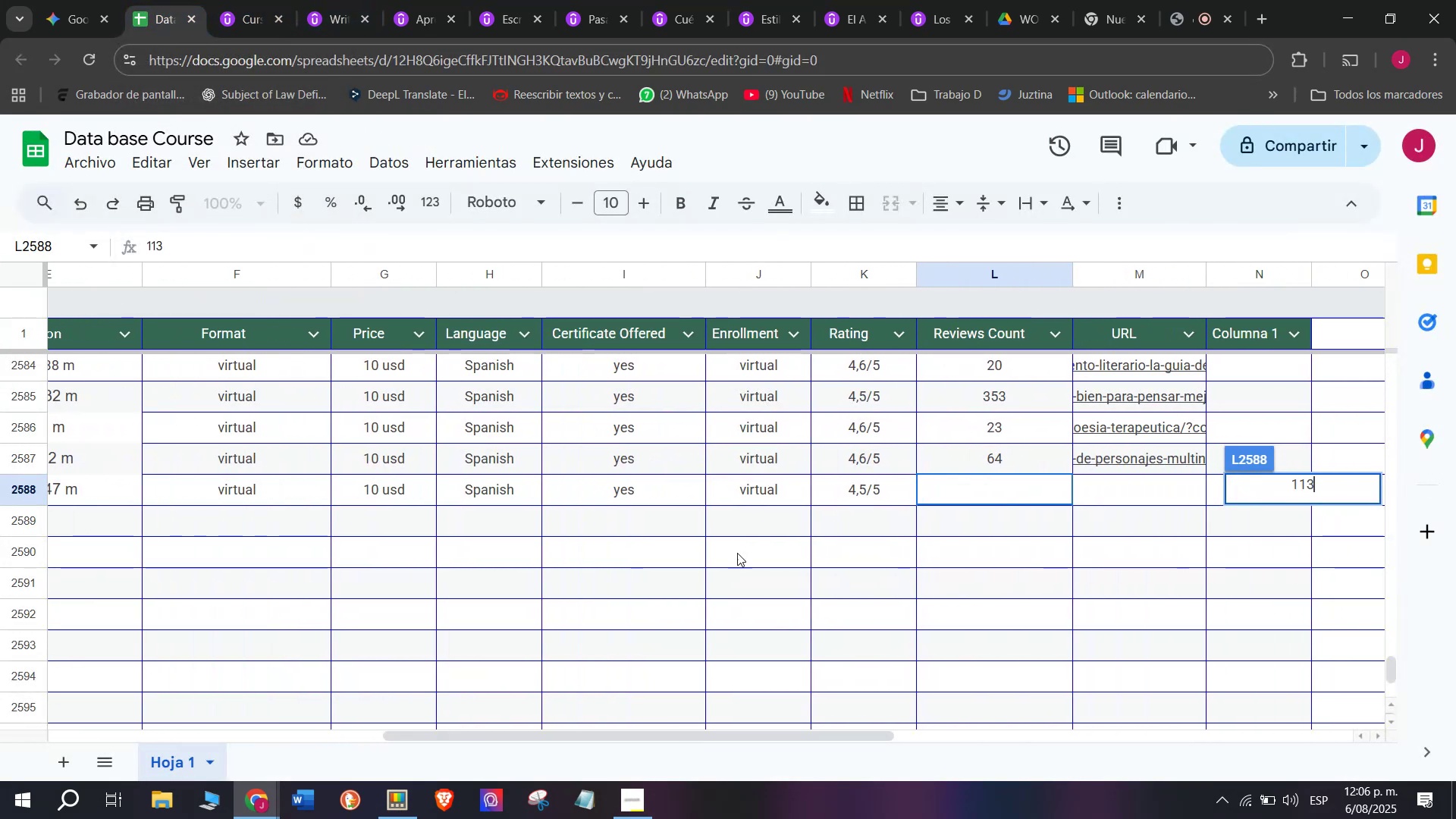 
left_click([739, 548])
 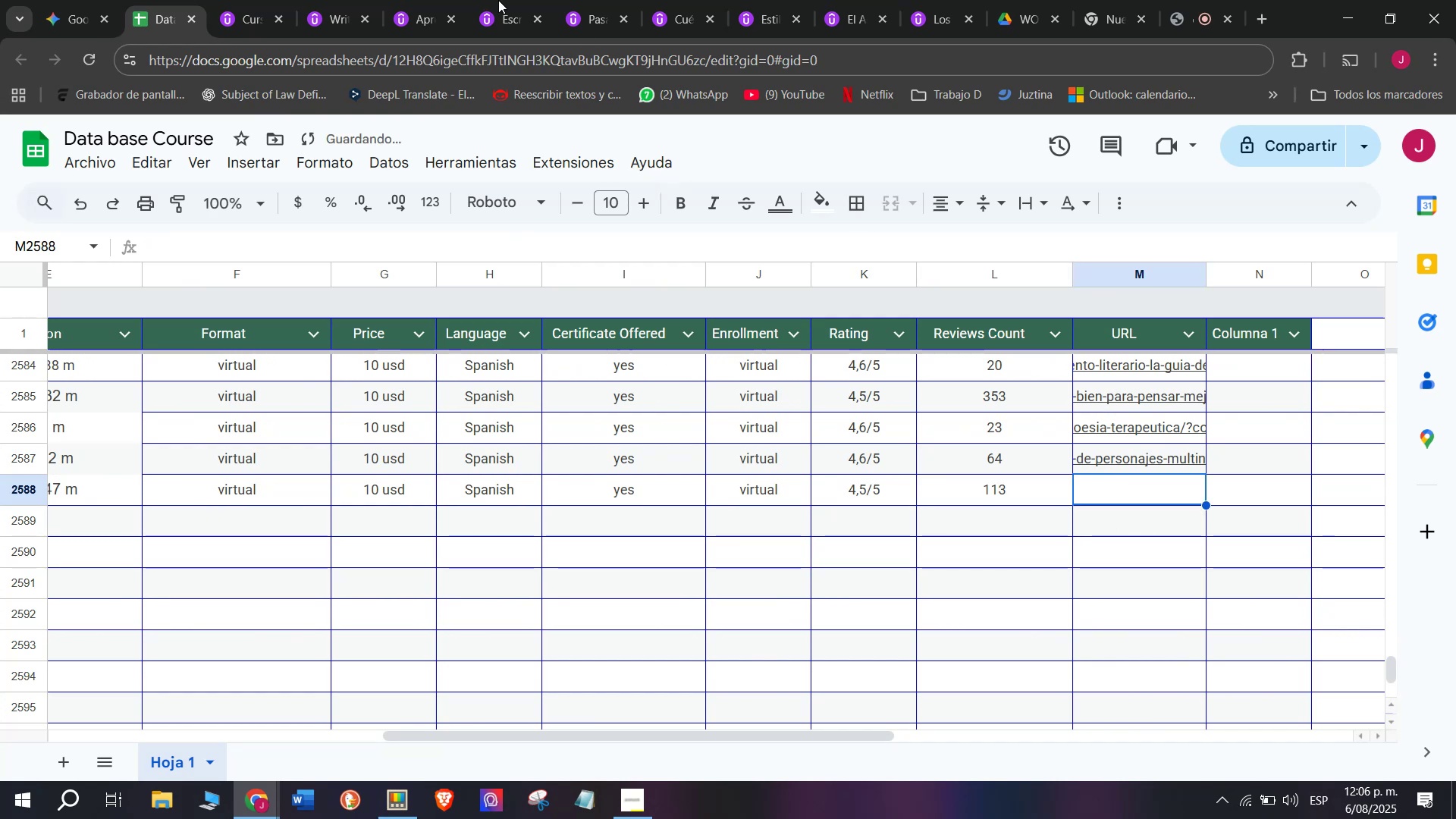 
left_click([230, 0])
 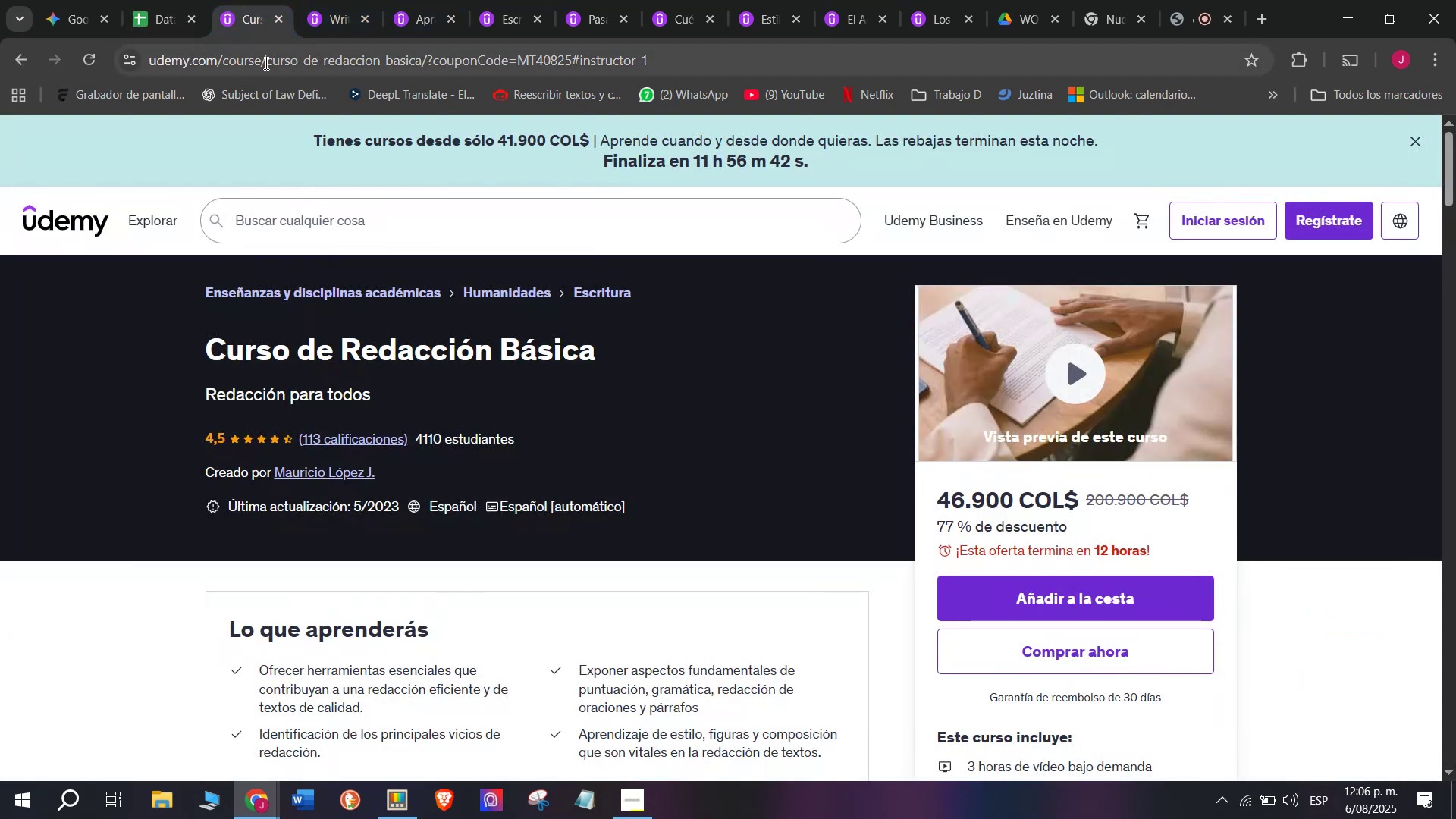 
double_click([265, 62])
 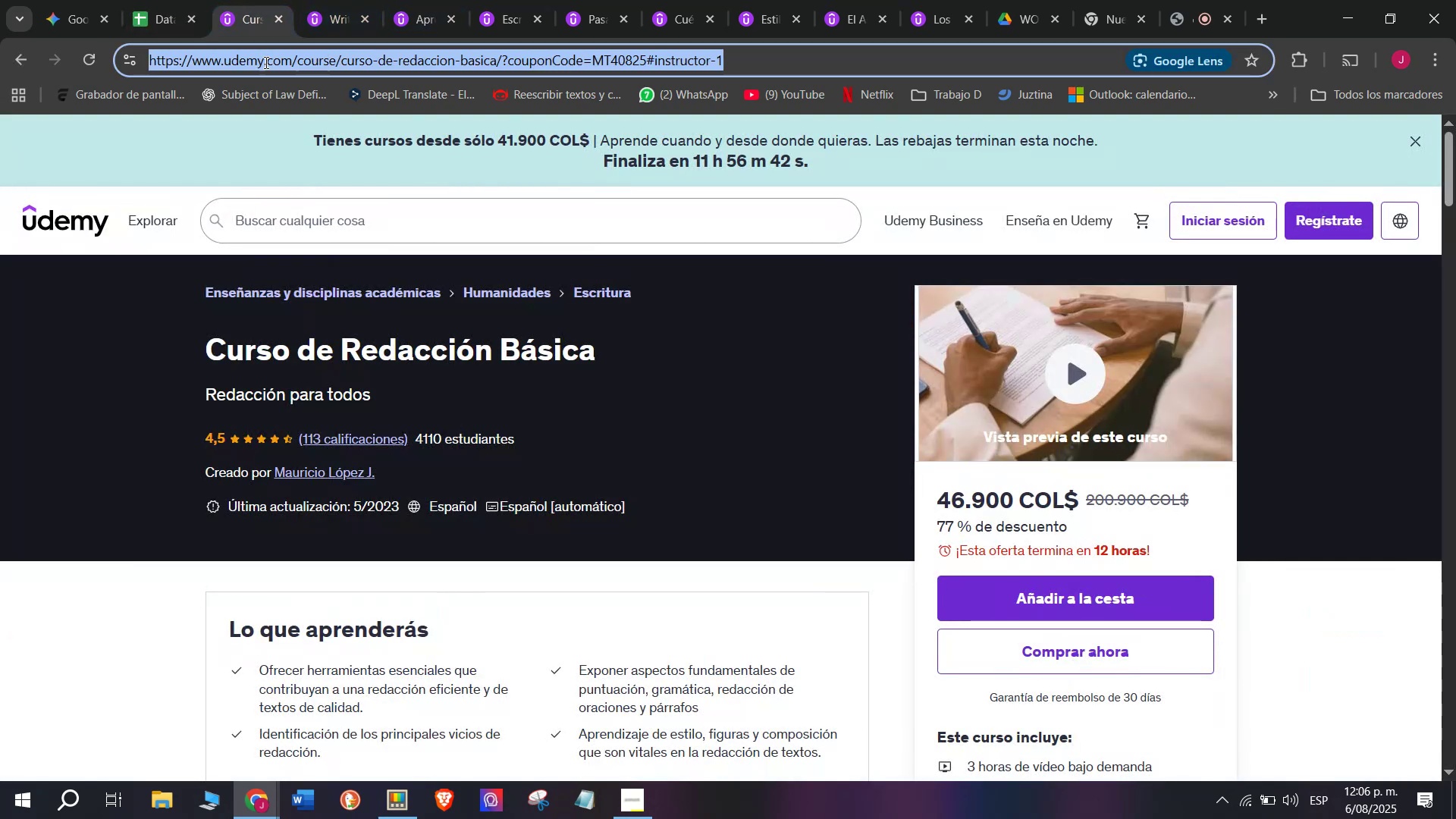 
triple_click([265, 62])
 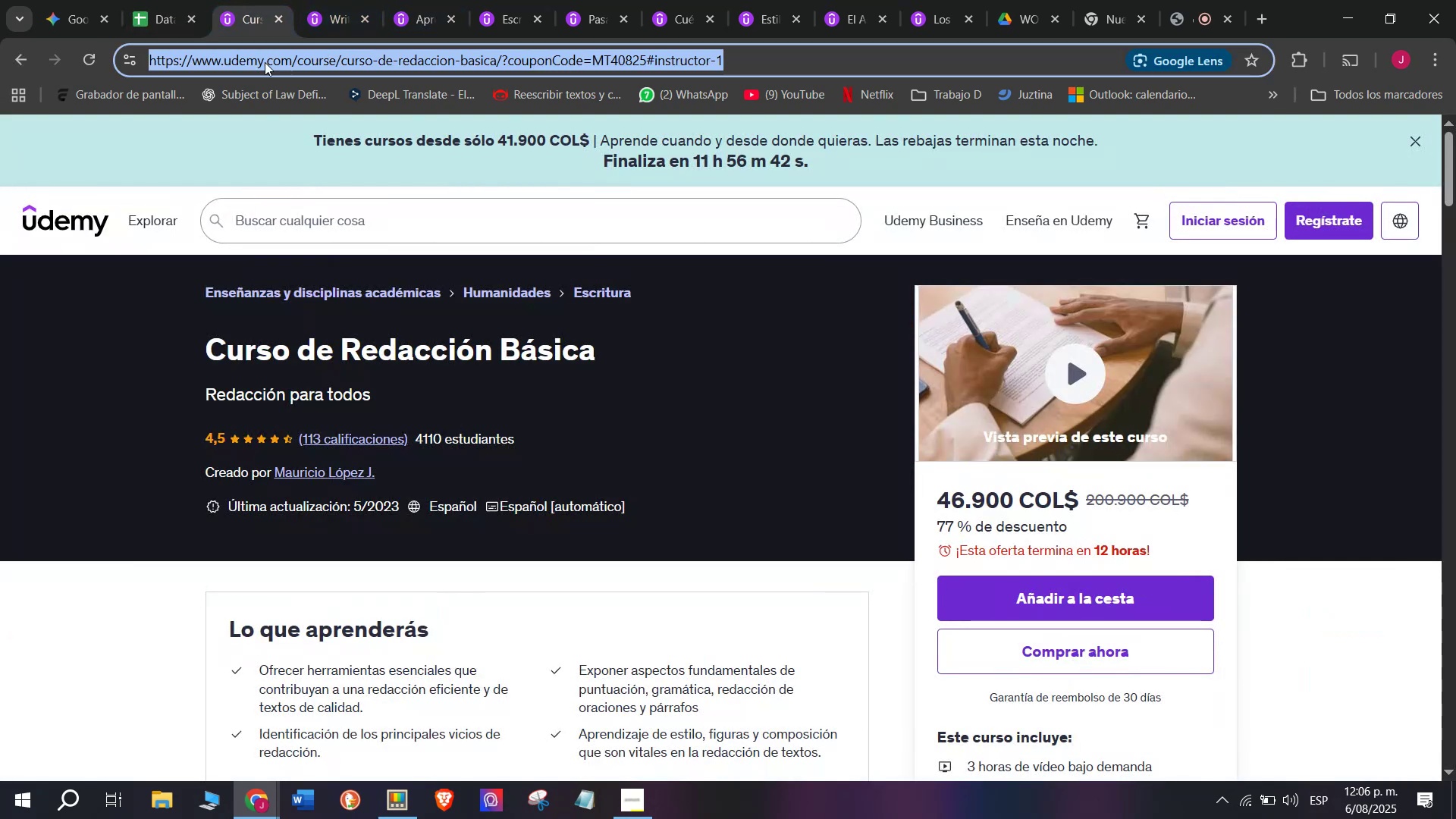 
key(Break)
 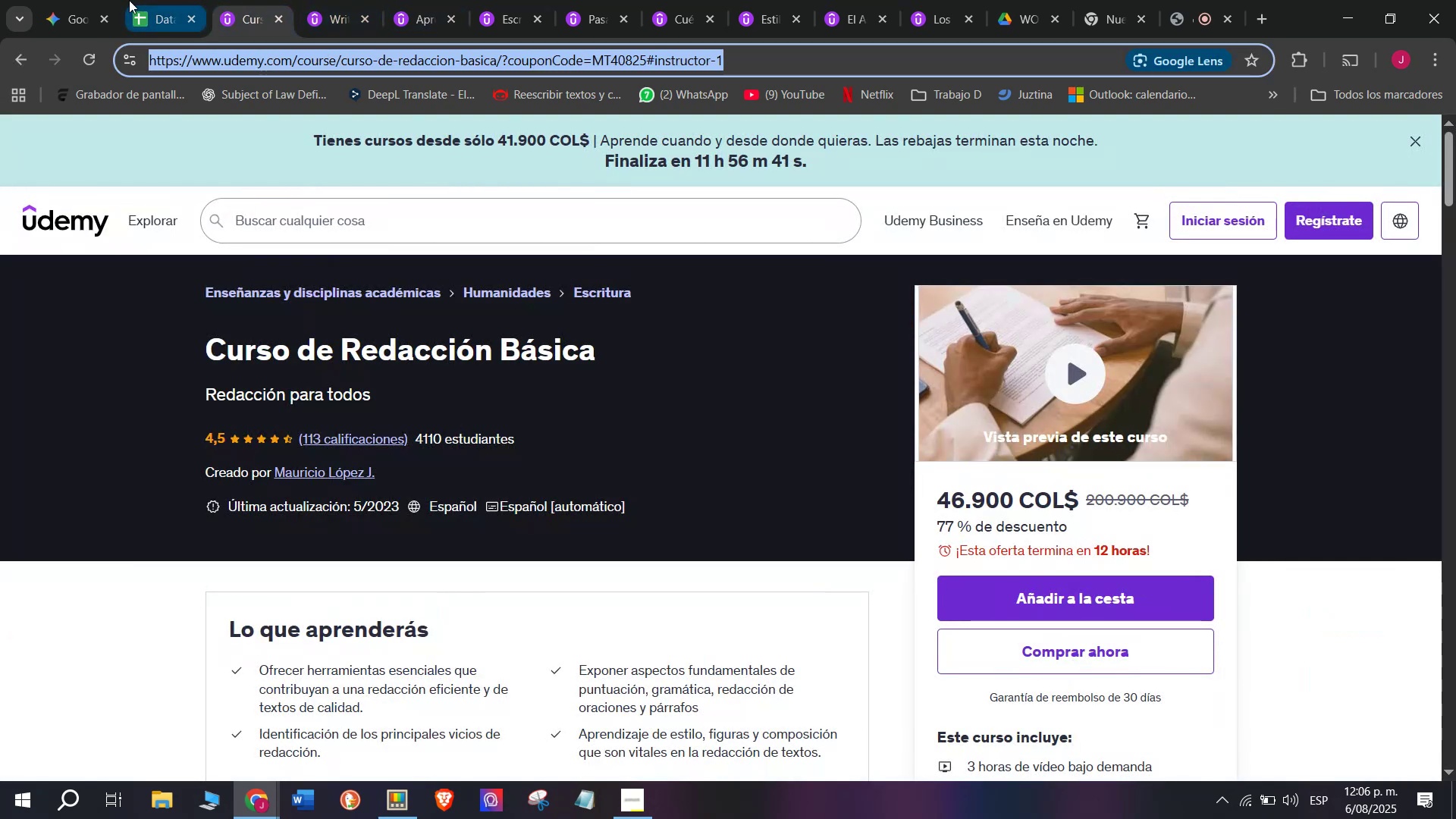 
key(Control+ControlLeft)
 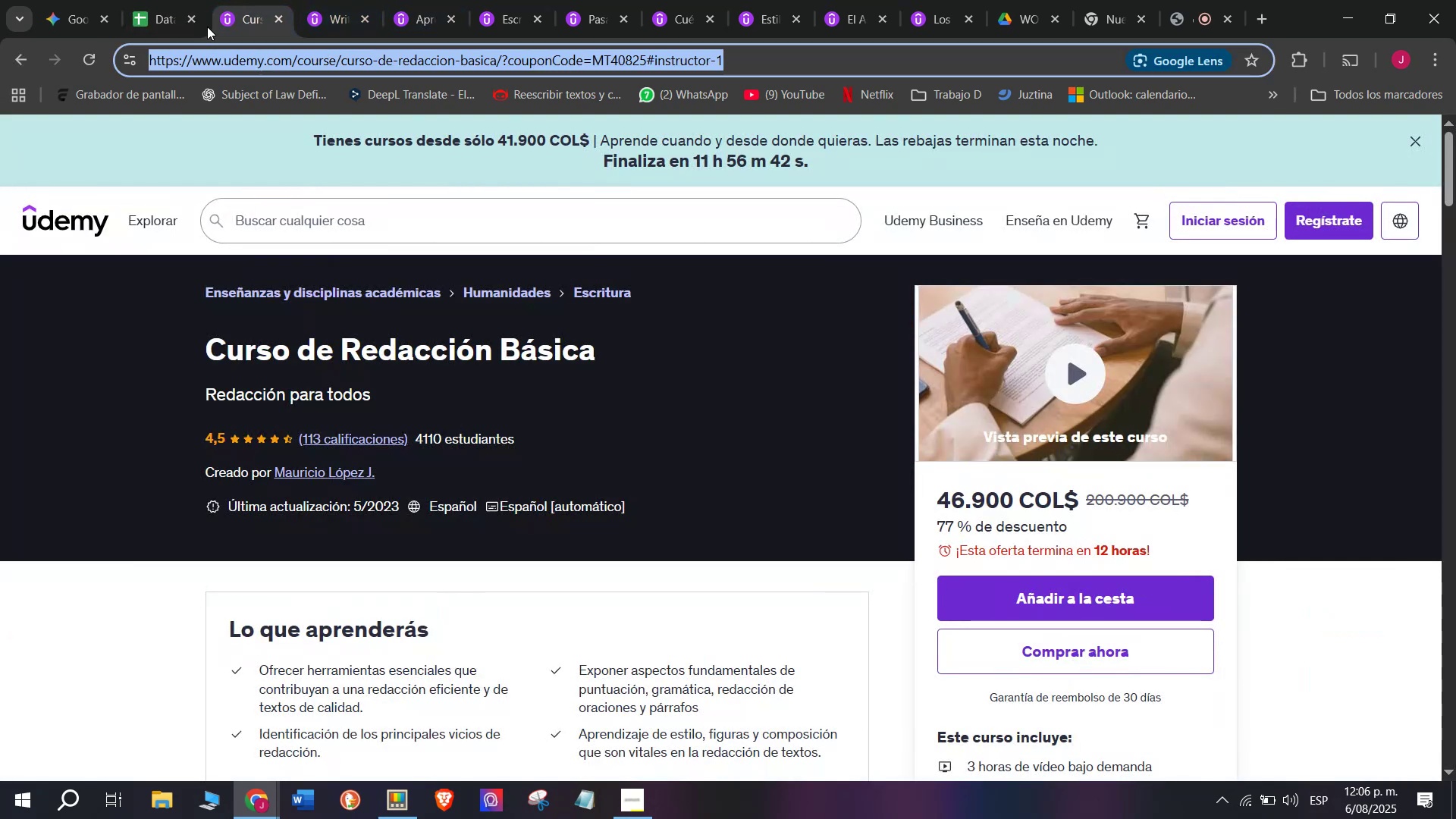 
key(Control+C)
 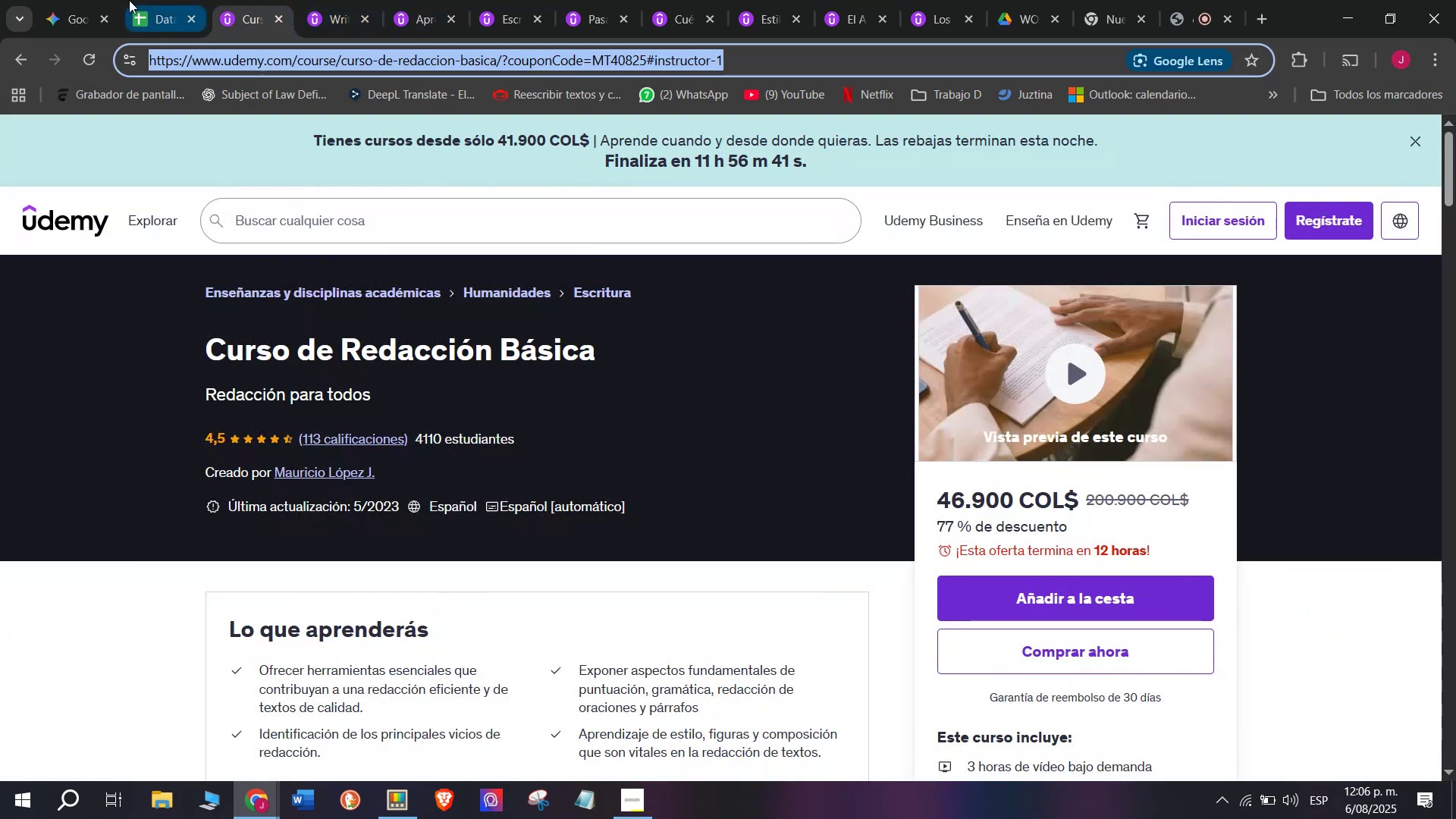 
triple_click([129, 0])
 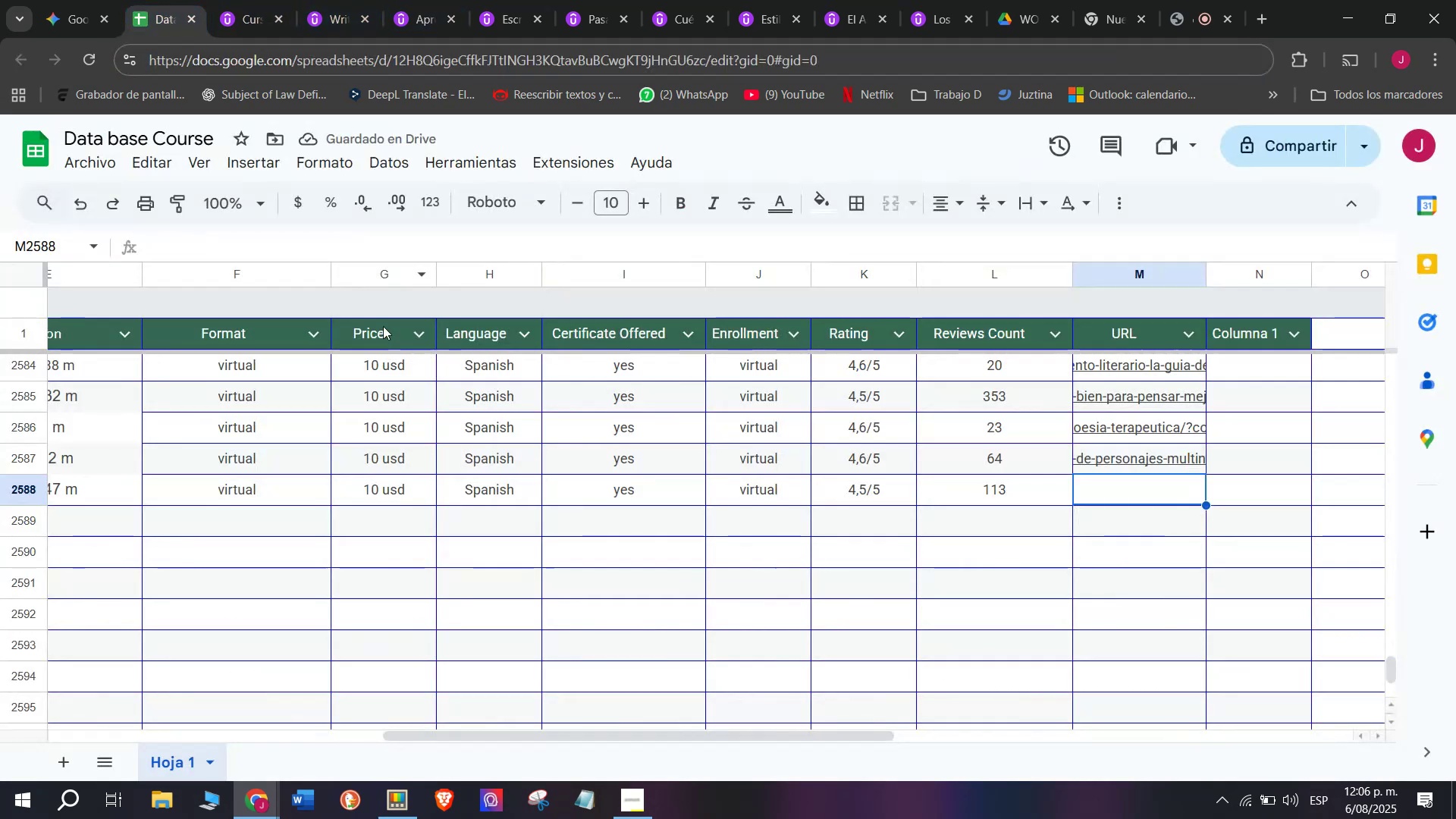 
key(Z)
 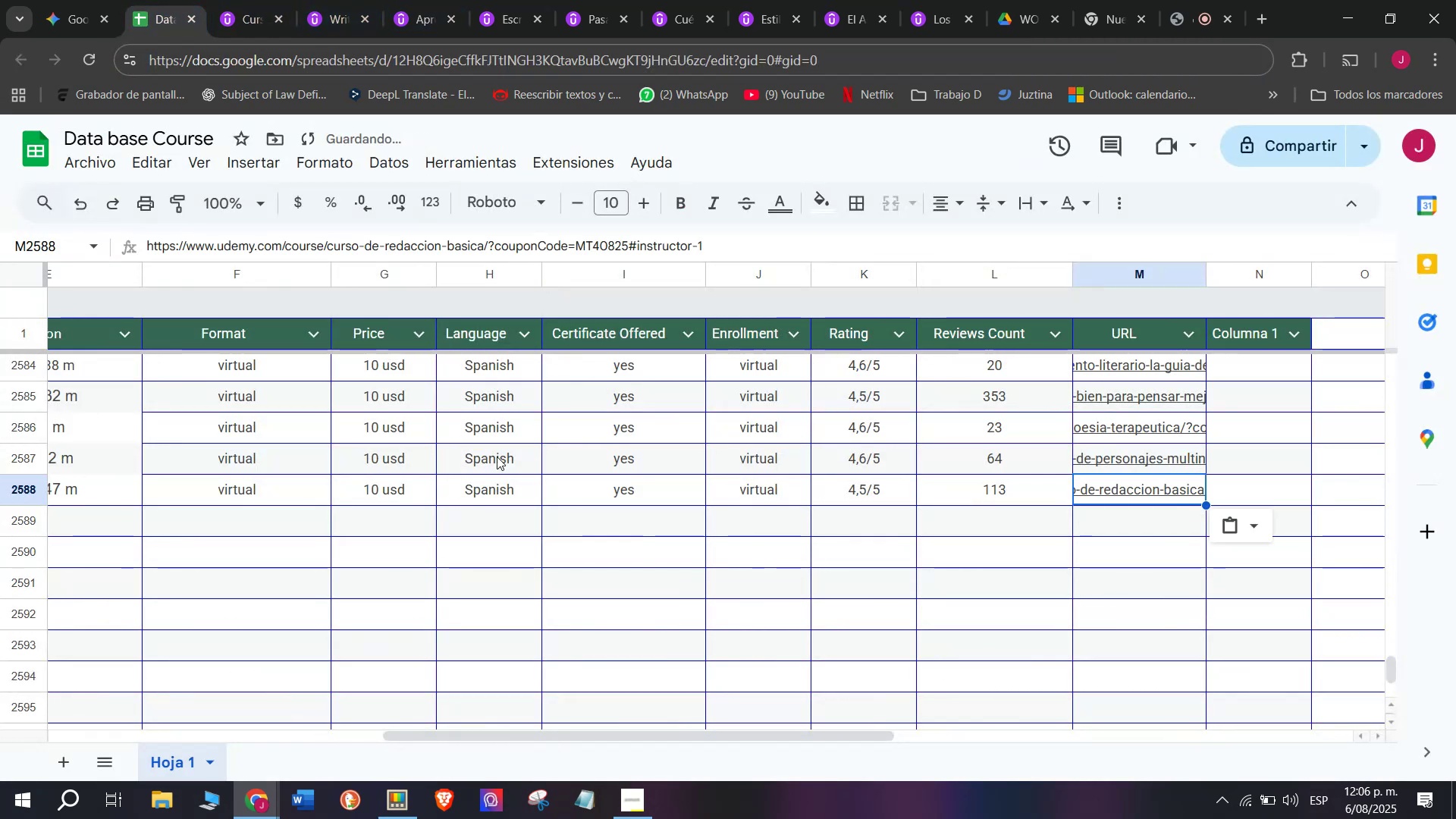 
key(Control+ControlLeft)
 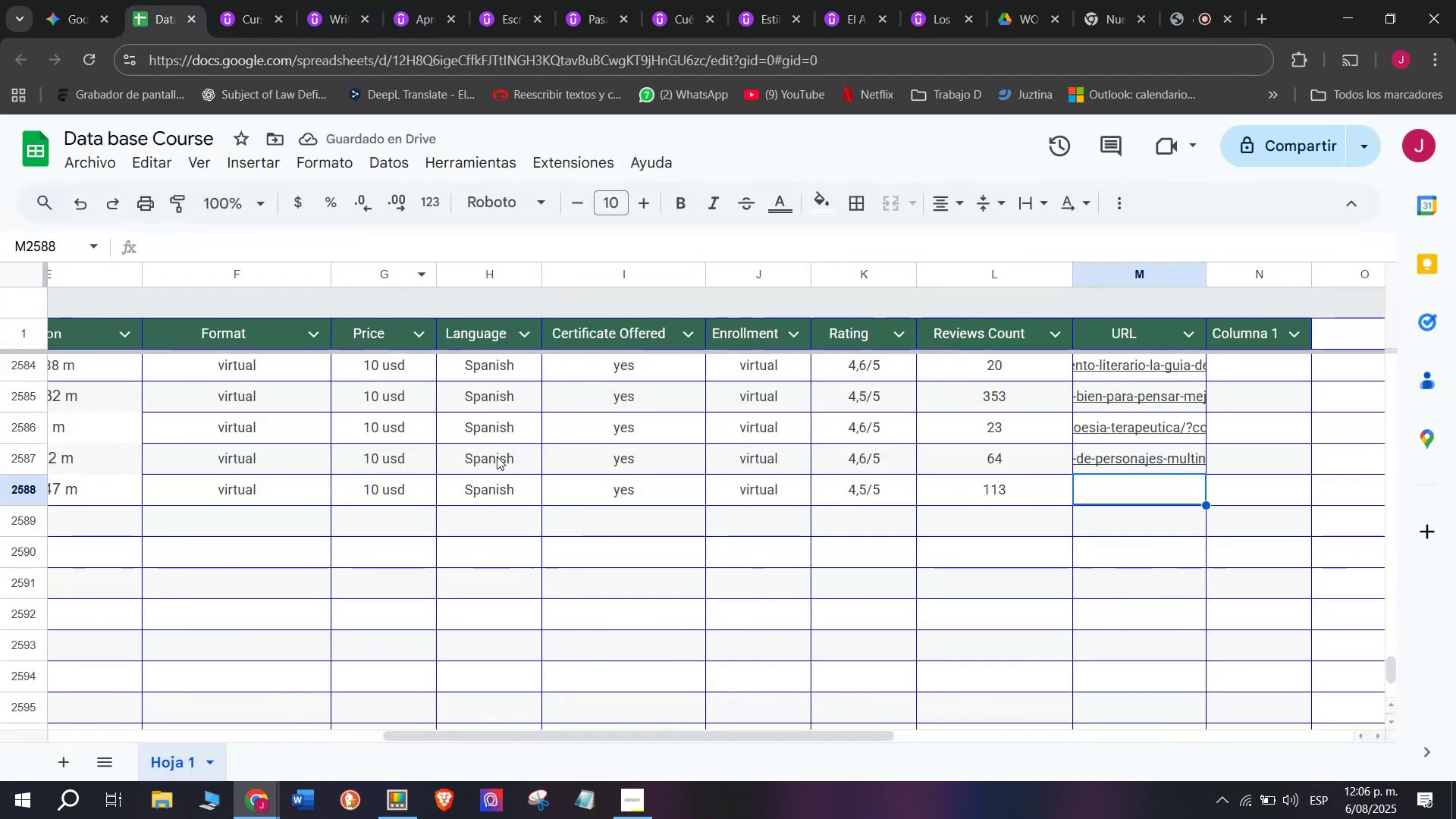 
key(Control+V)
 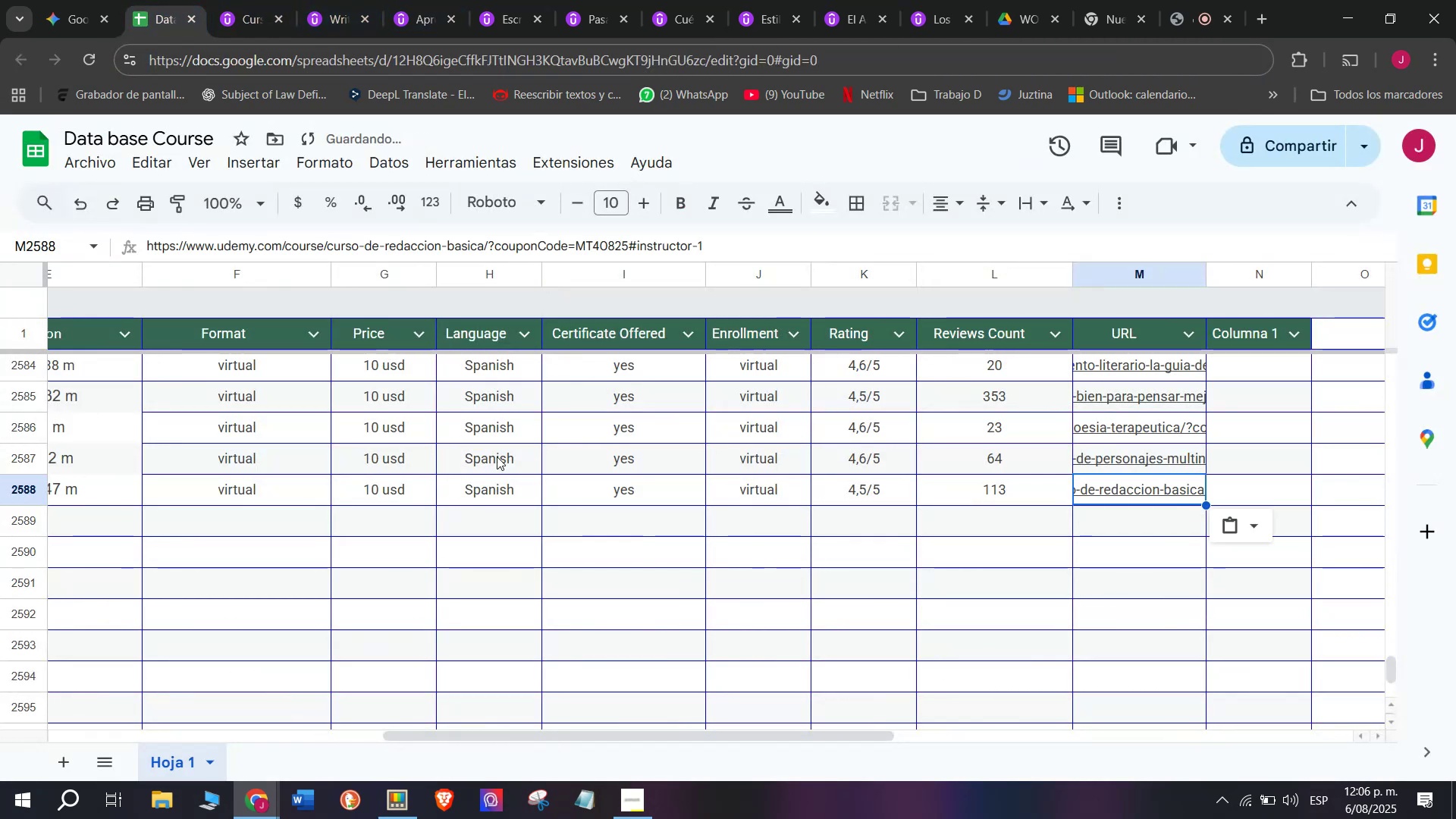 
scroll: coordinate [406, 522], scroll_direction: up, amount: 112.0
 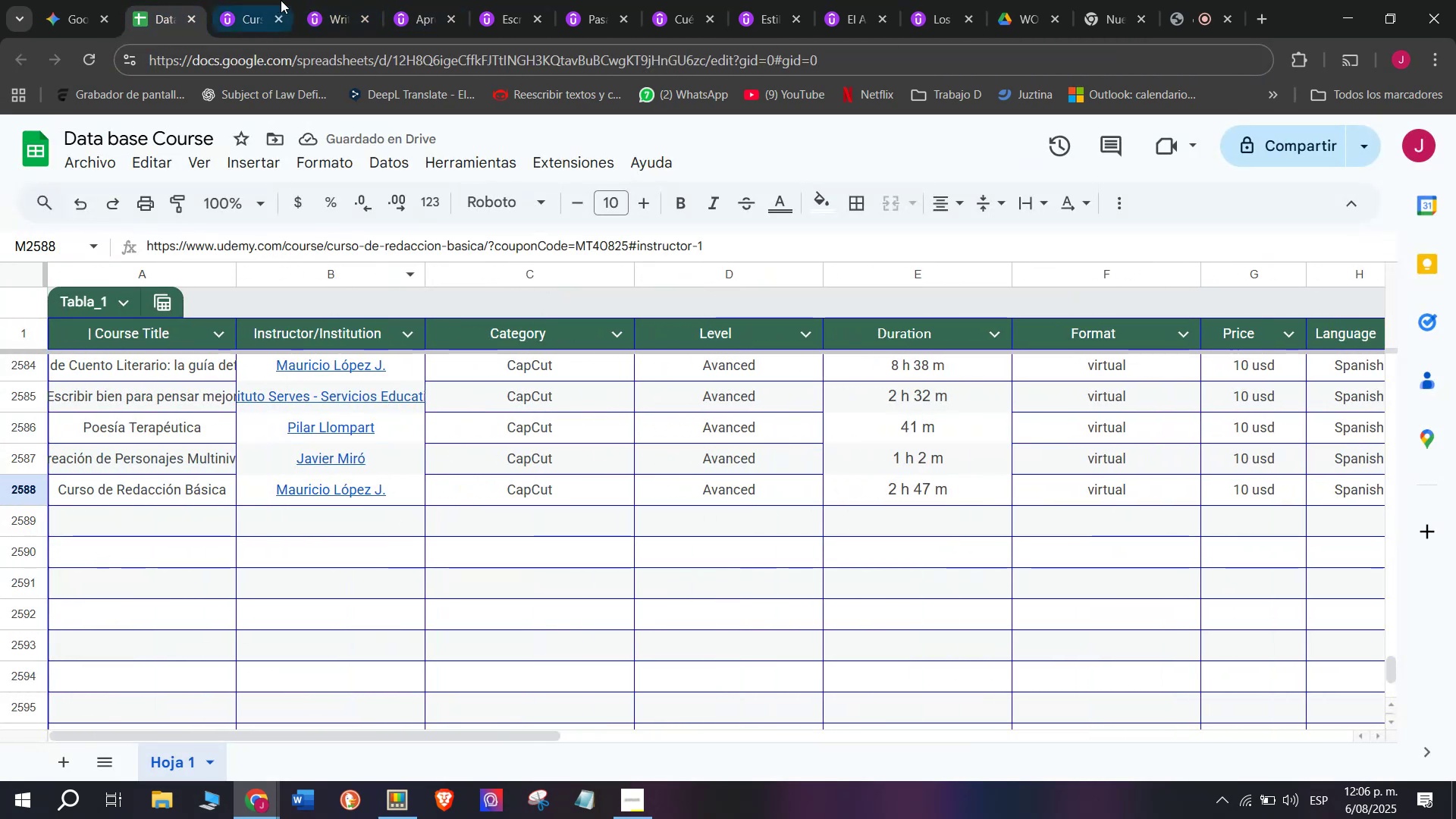 
left_click([278, 0])
 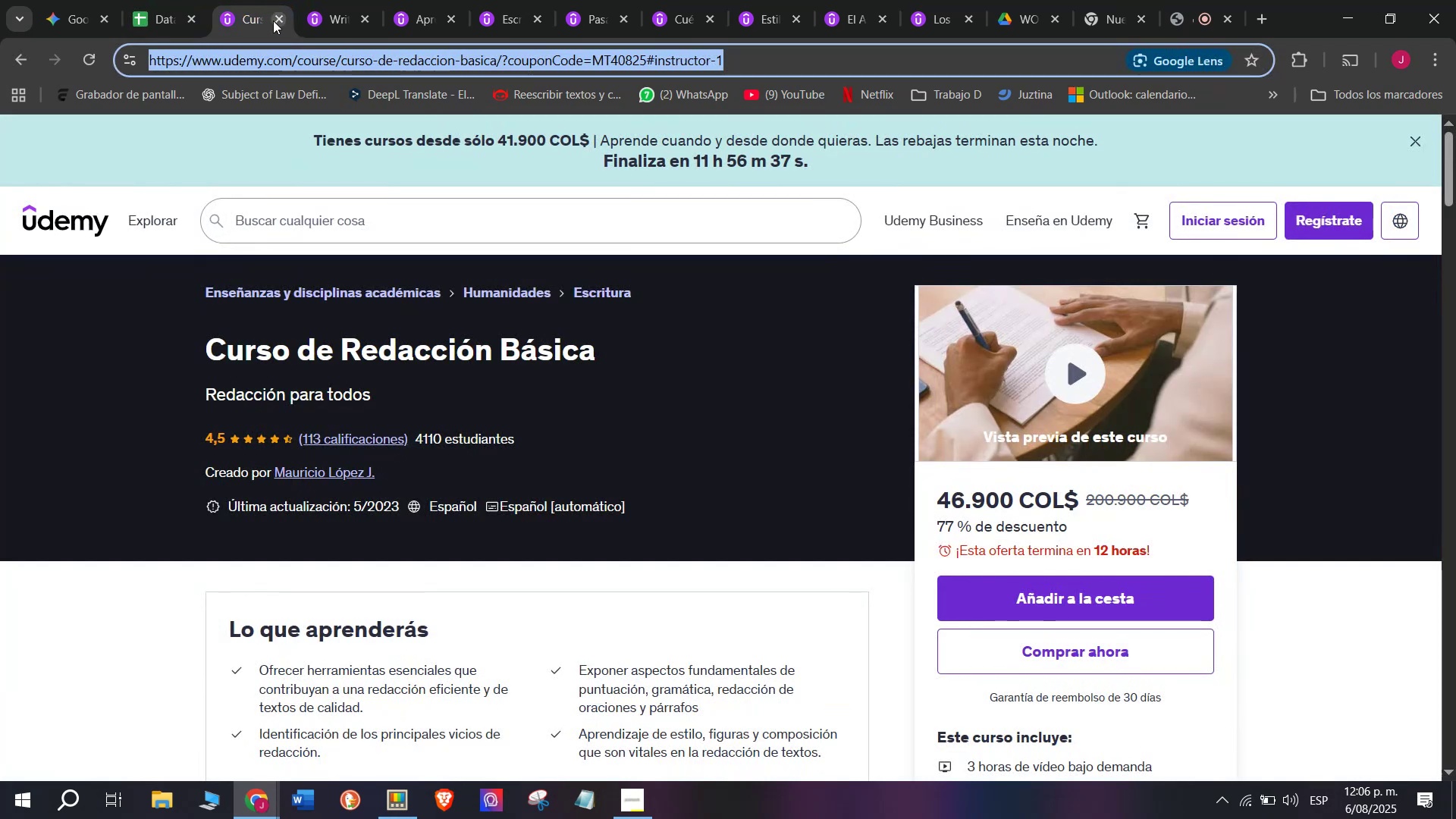 
left_click([278, 20])
 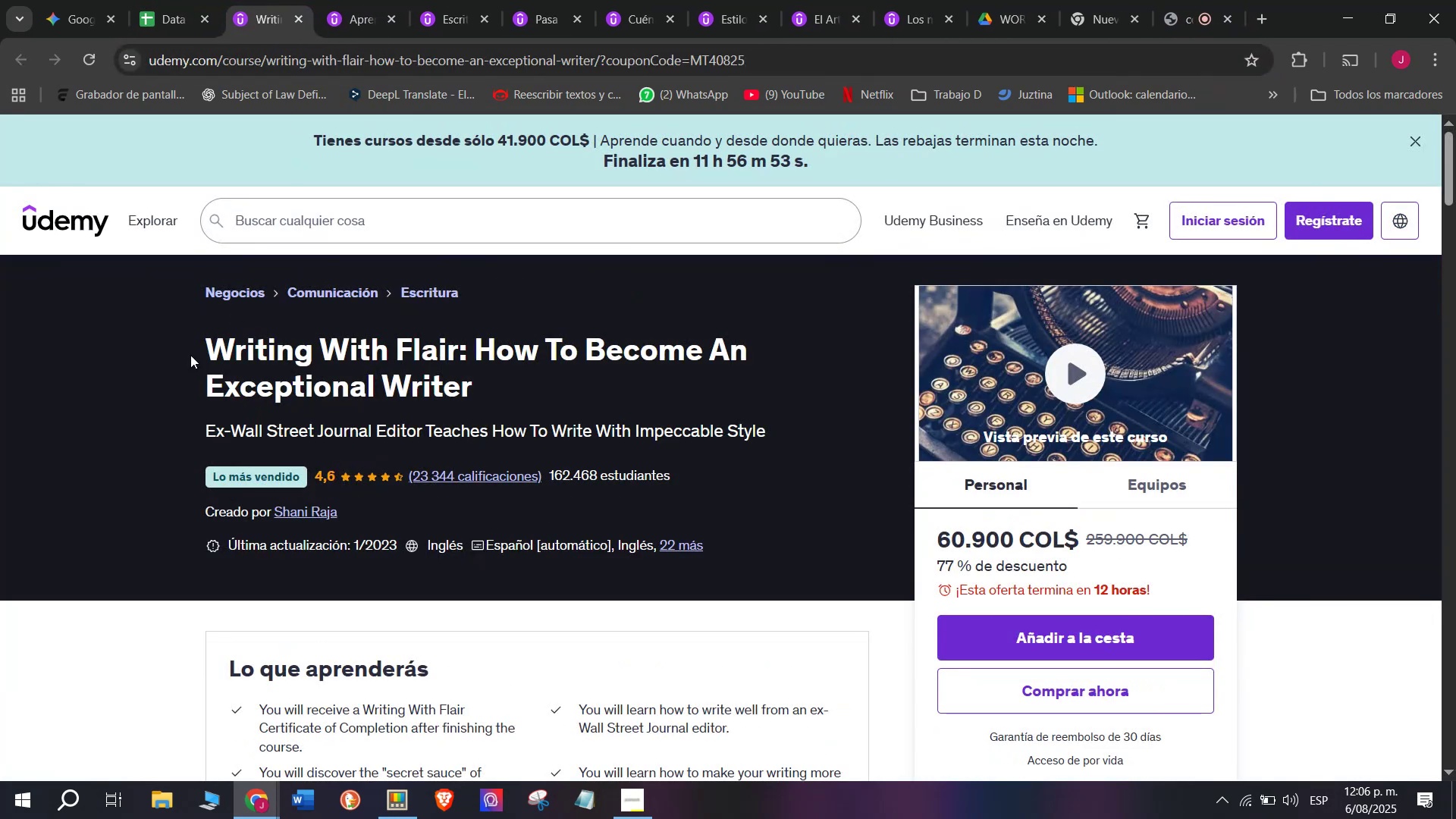 
left_click_drag(start_coordinate=[171, 346], to_coordinate=[544, 376])
 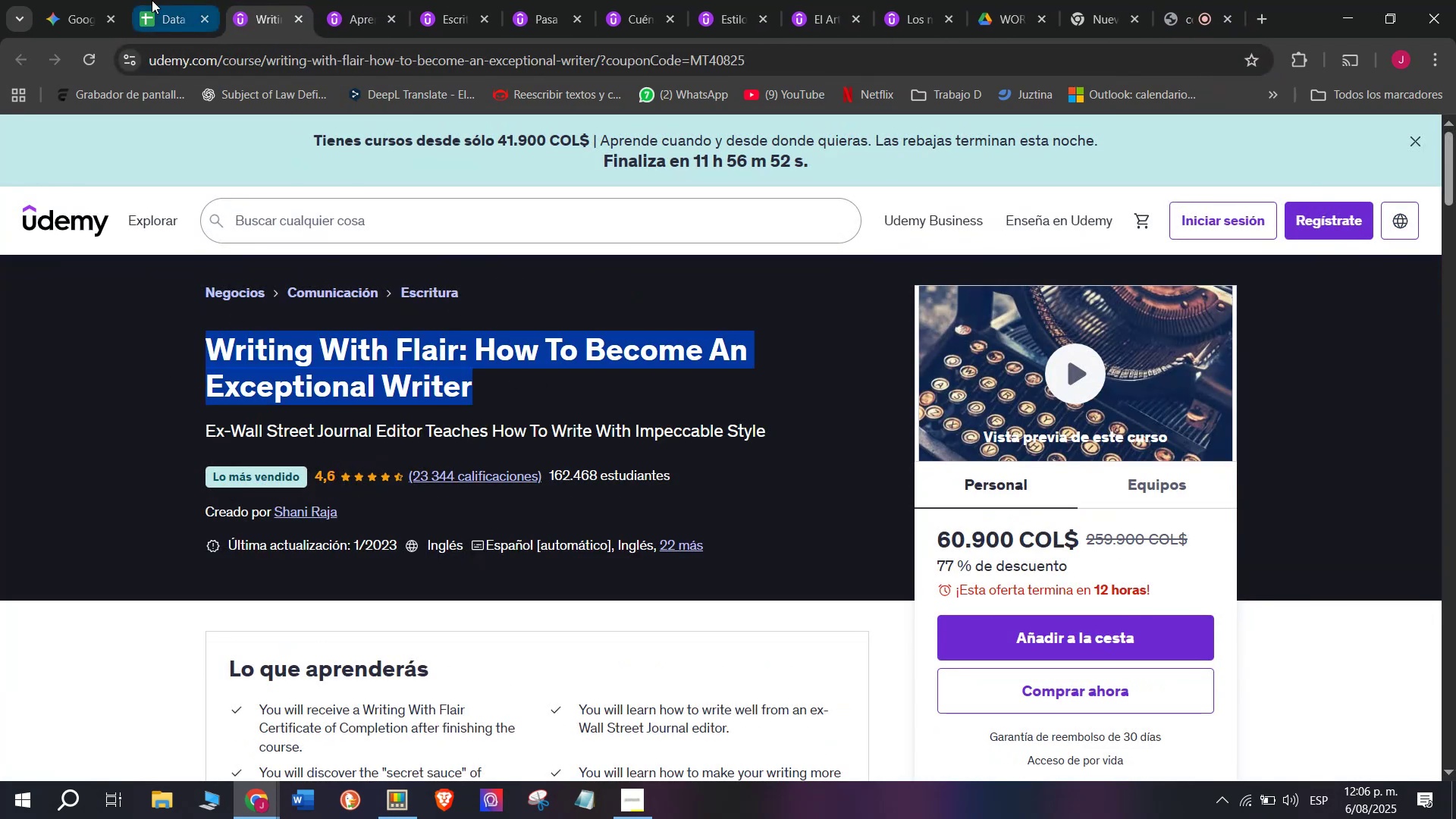 
key(Break)
 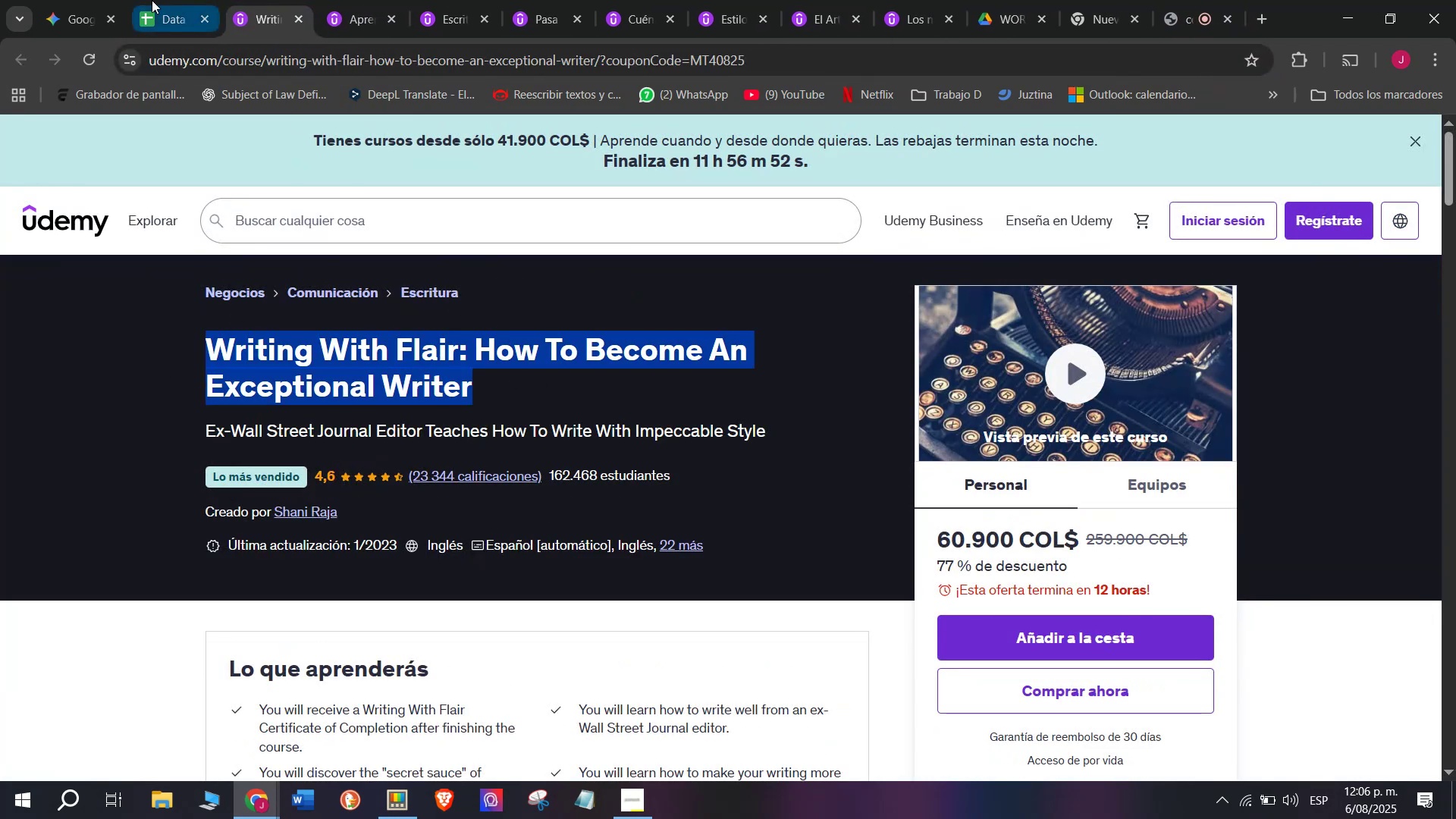 
key(Control+ControlLeft)
 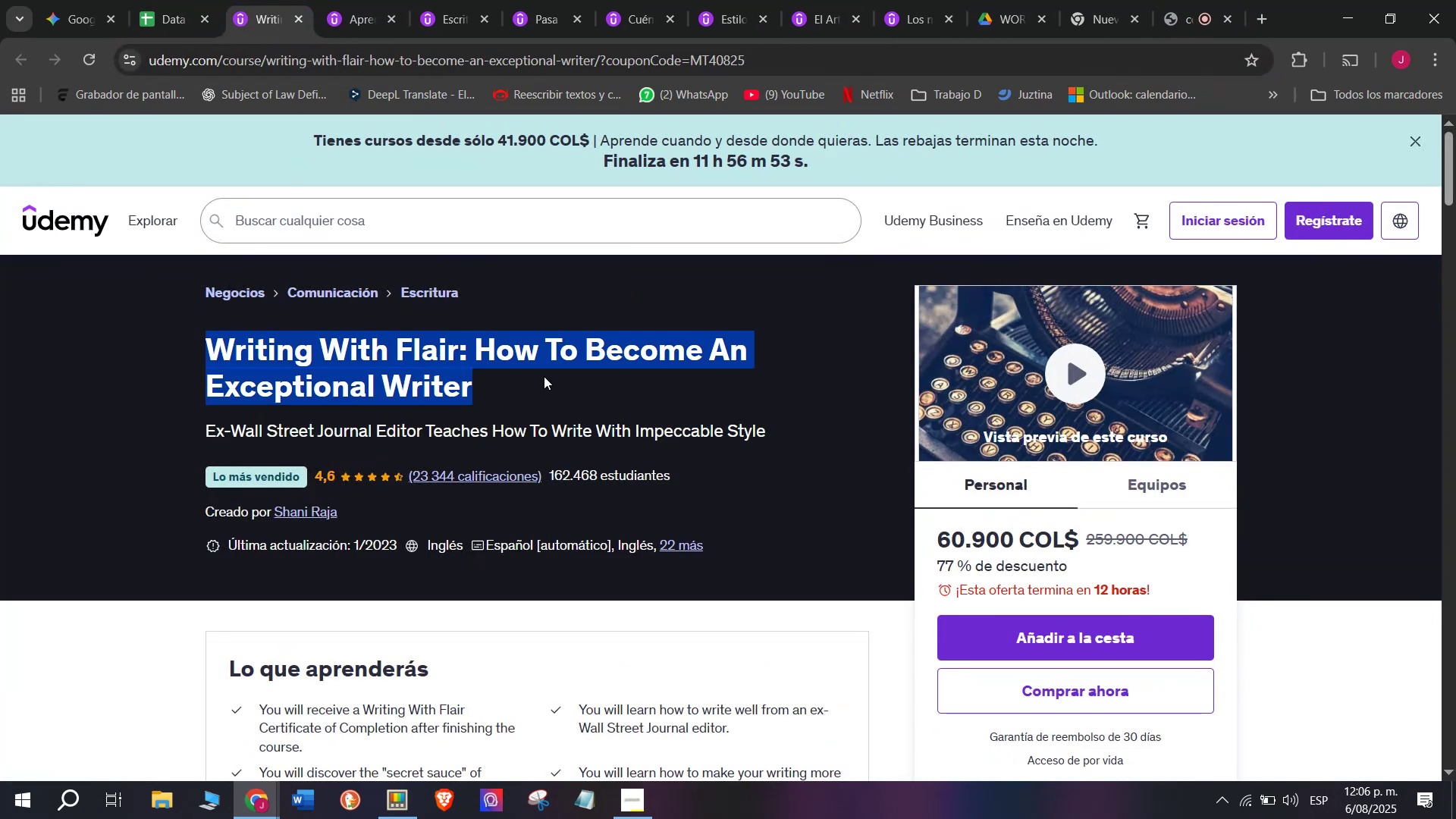 
key(Control+C)
 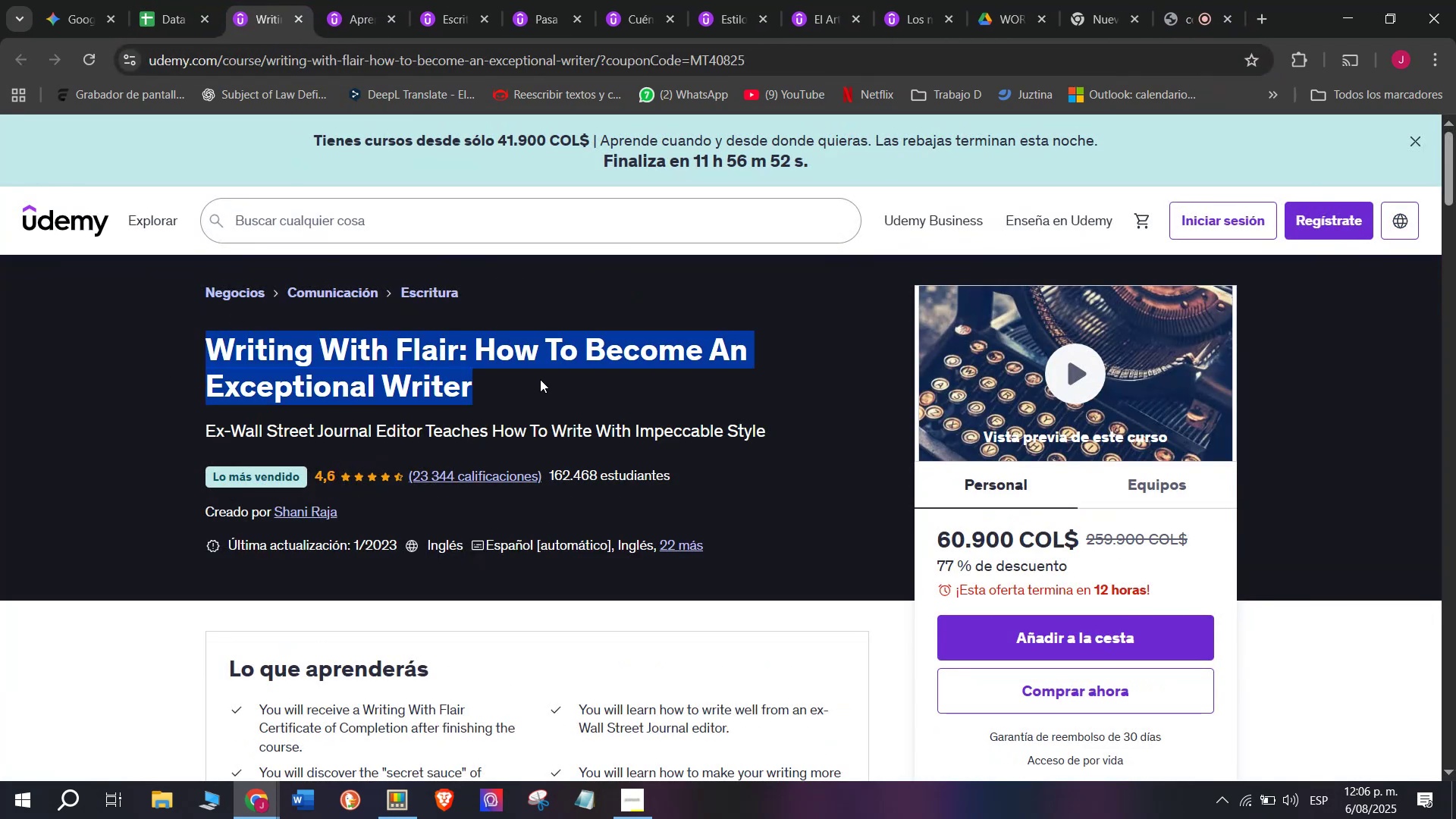 
key(Break)
 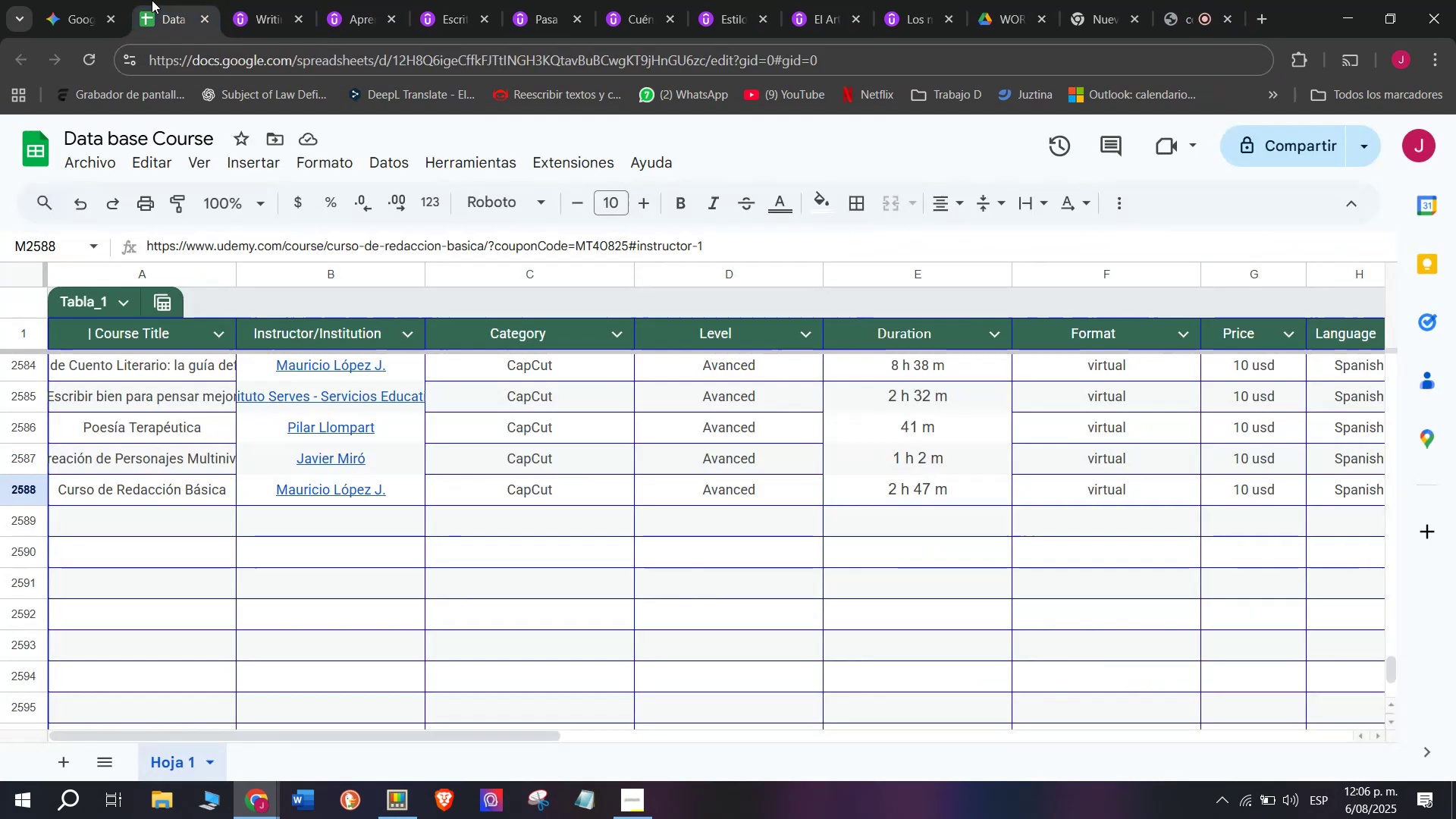 
key(Control+ControlLeft)
 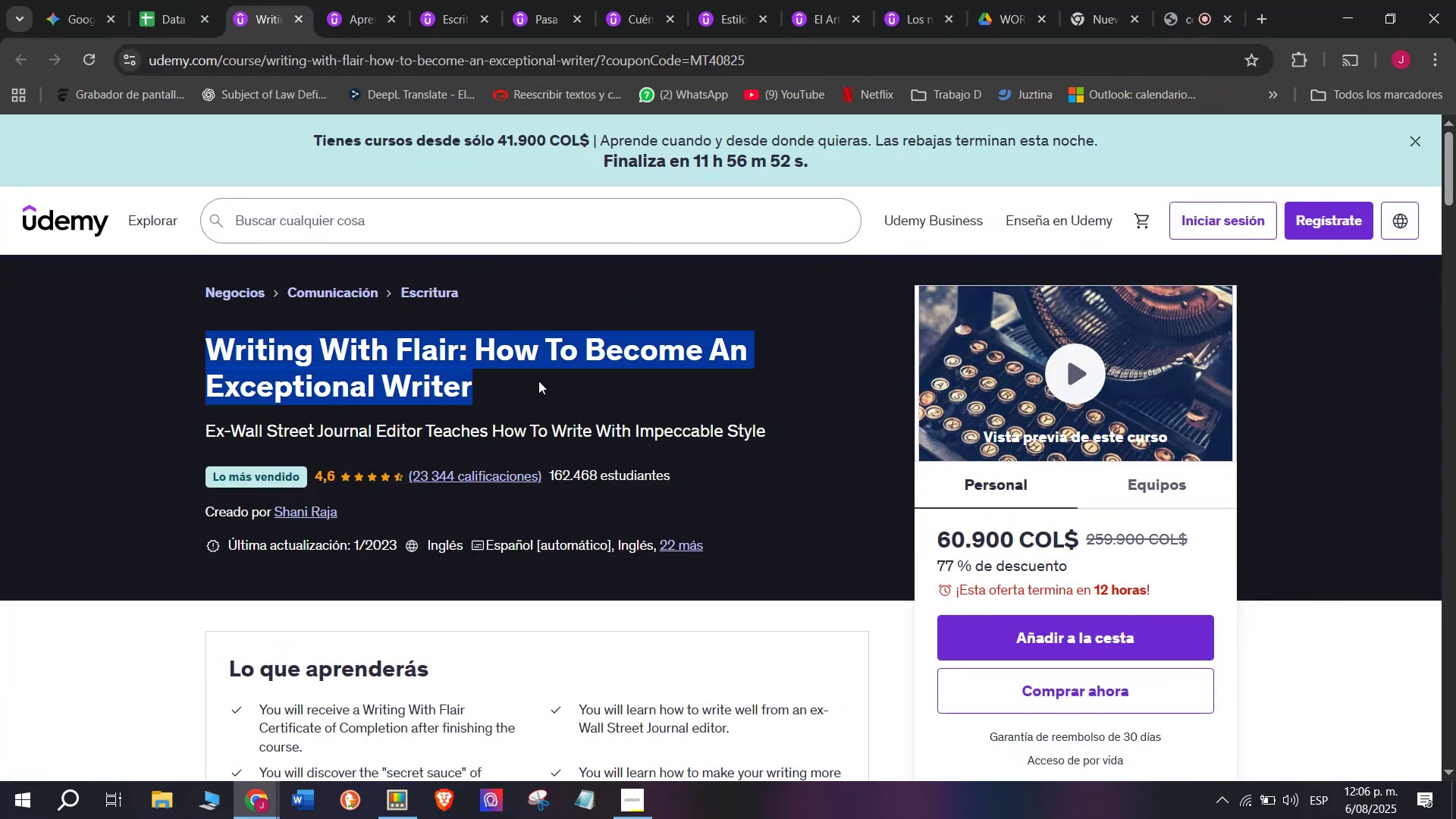 
key(Control+C)
 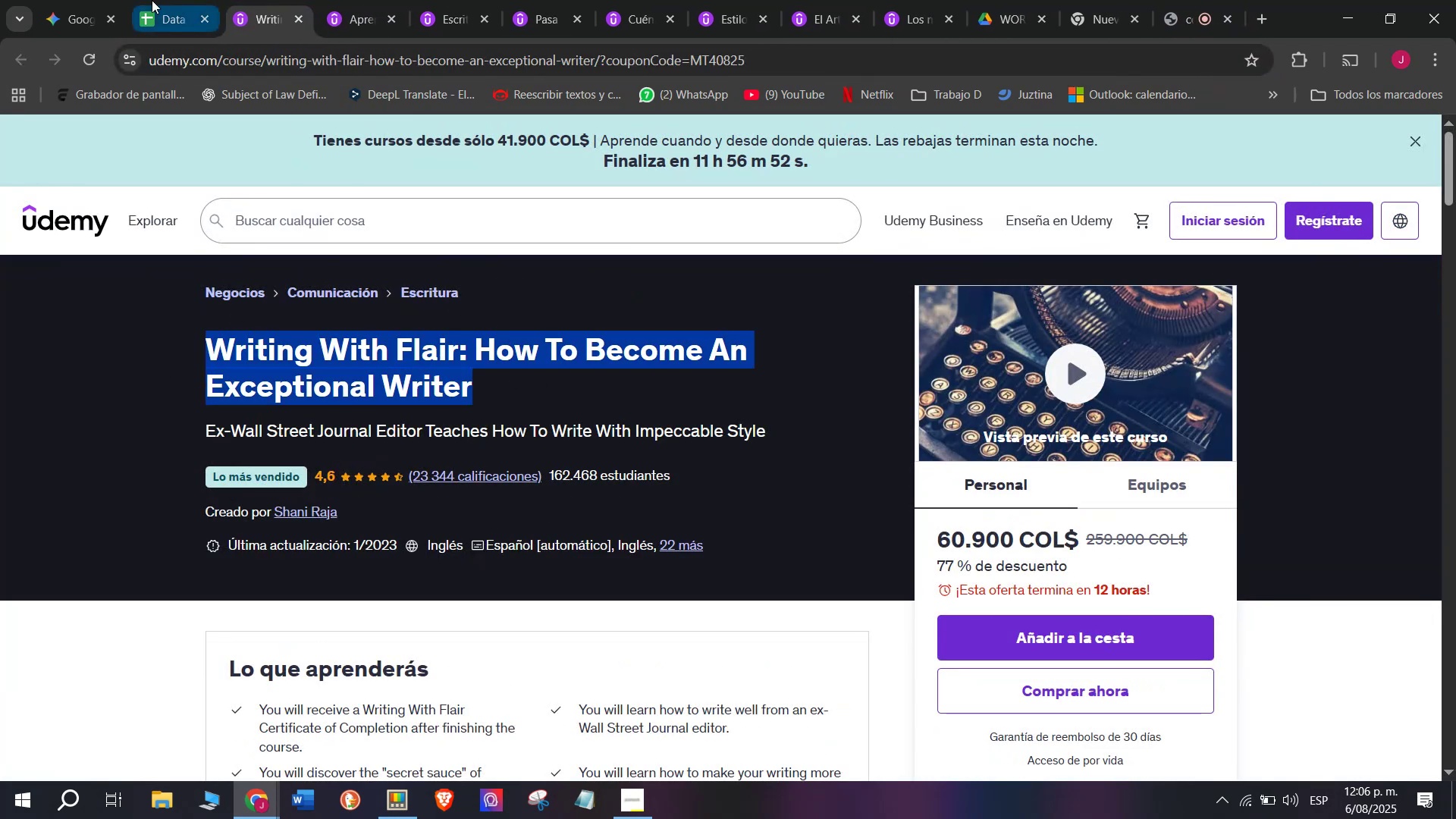 
left_click([152, 0])
 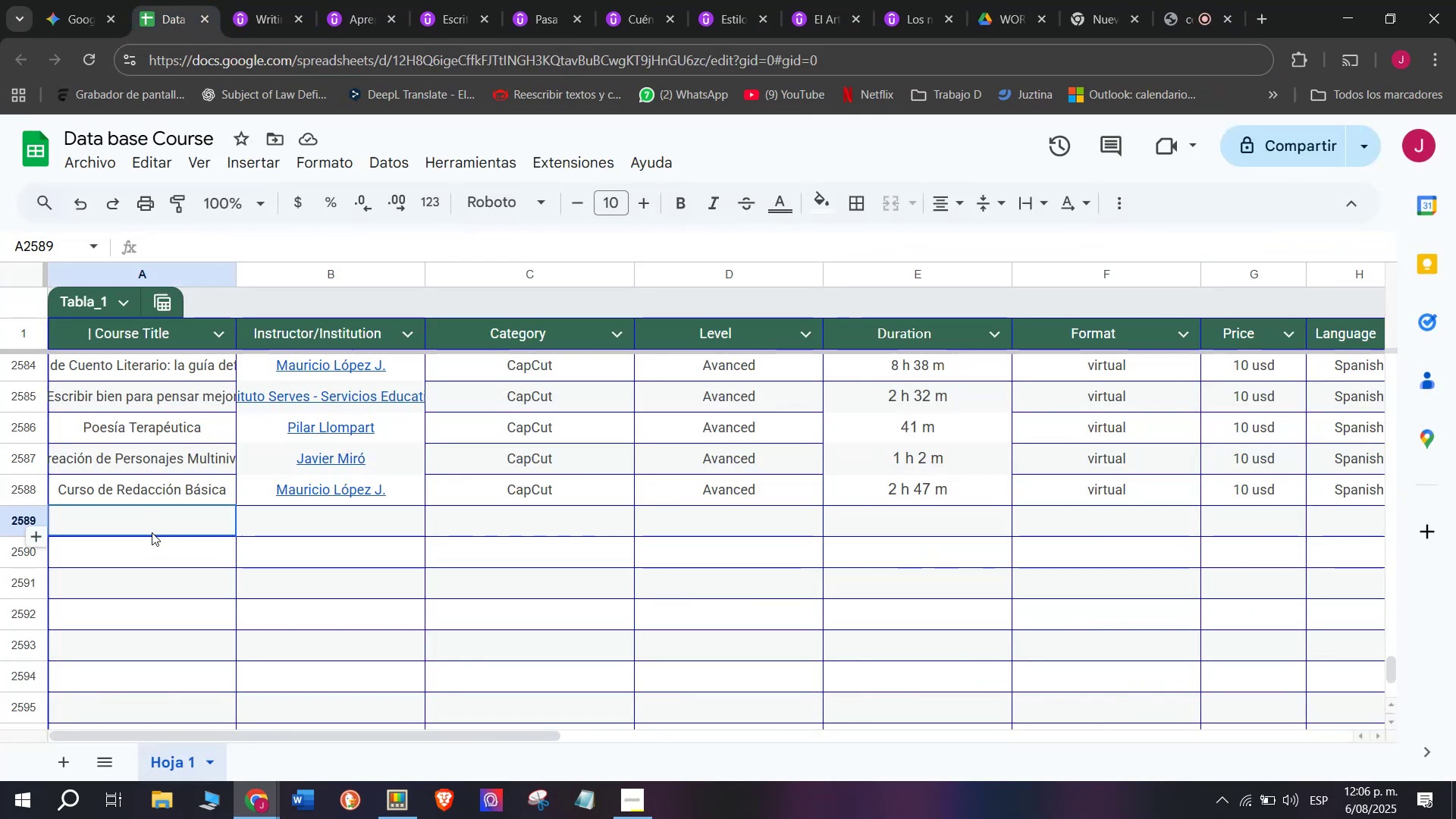 
double_click([152, 532])
 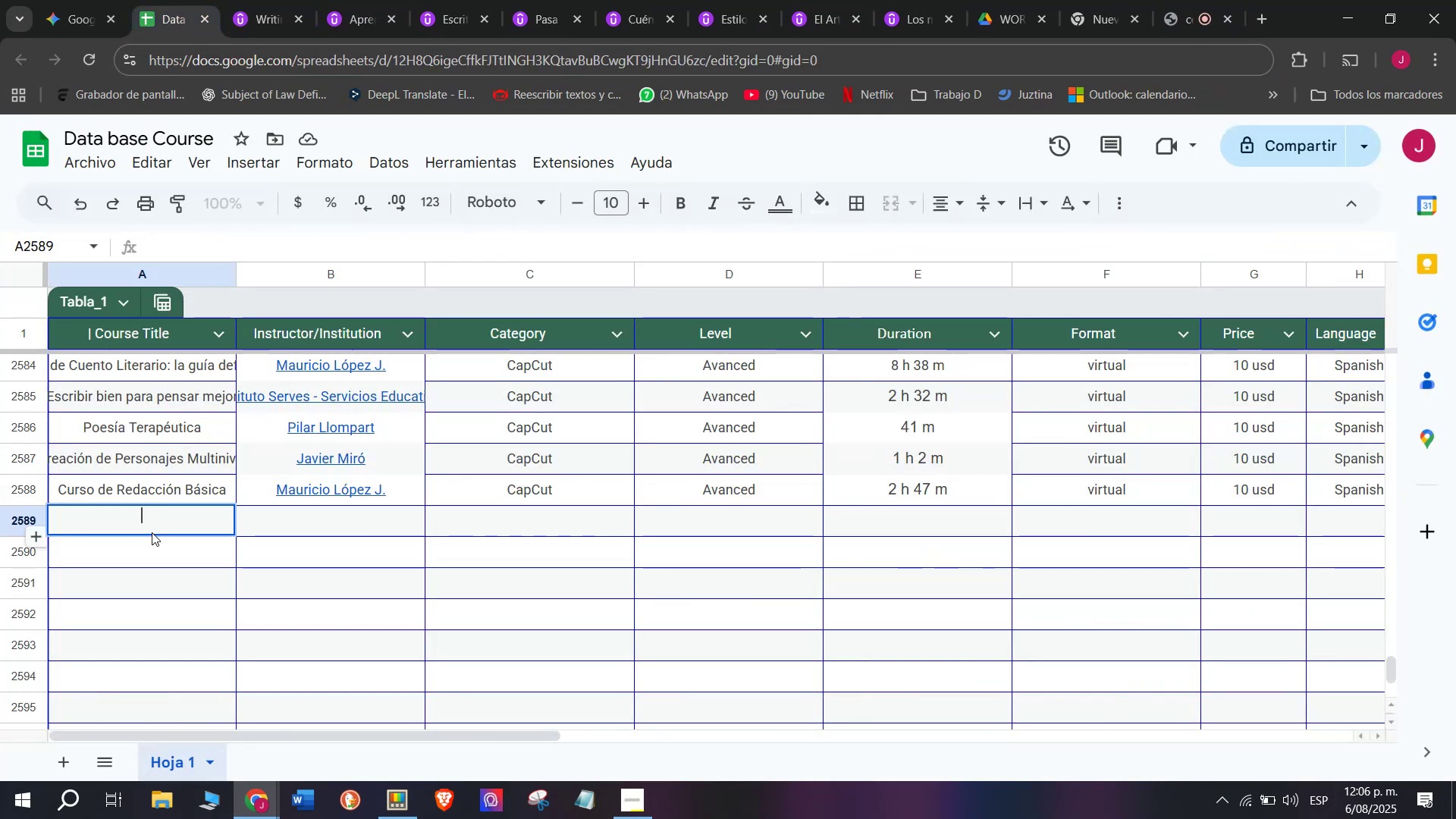 
key(Control+ControlLeft)
 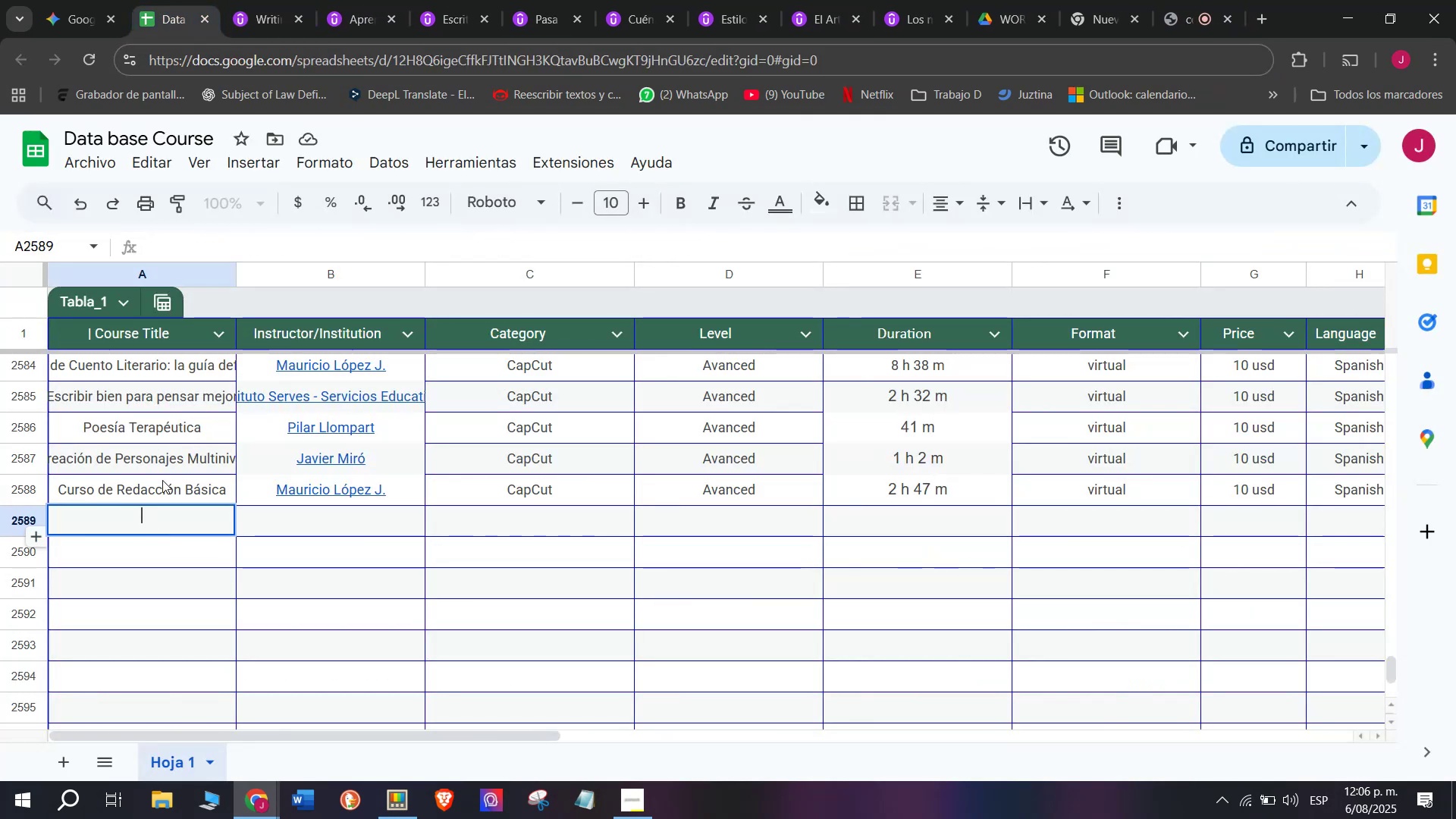 
key(Z)
 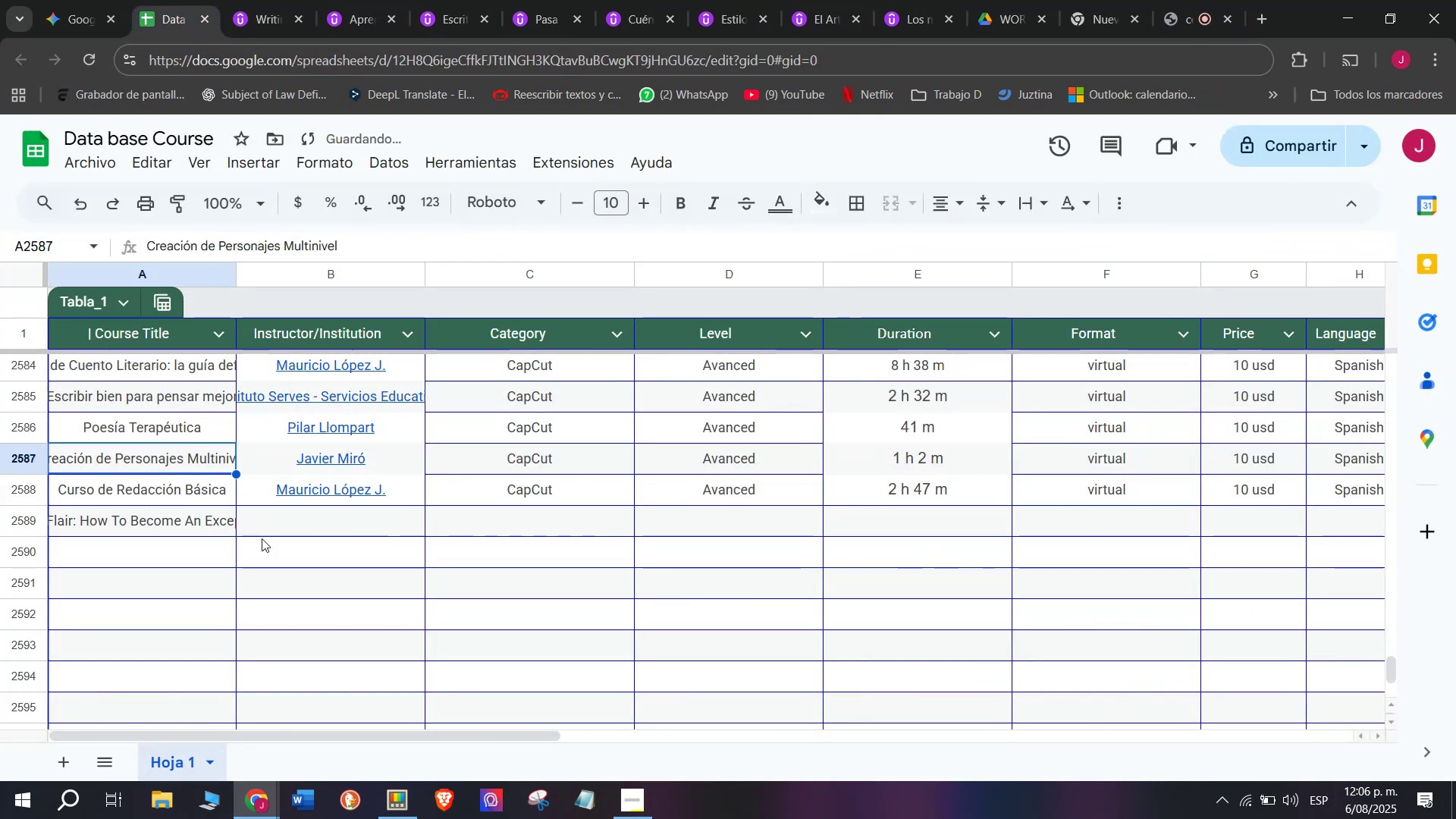 
key(Control+V)
 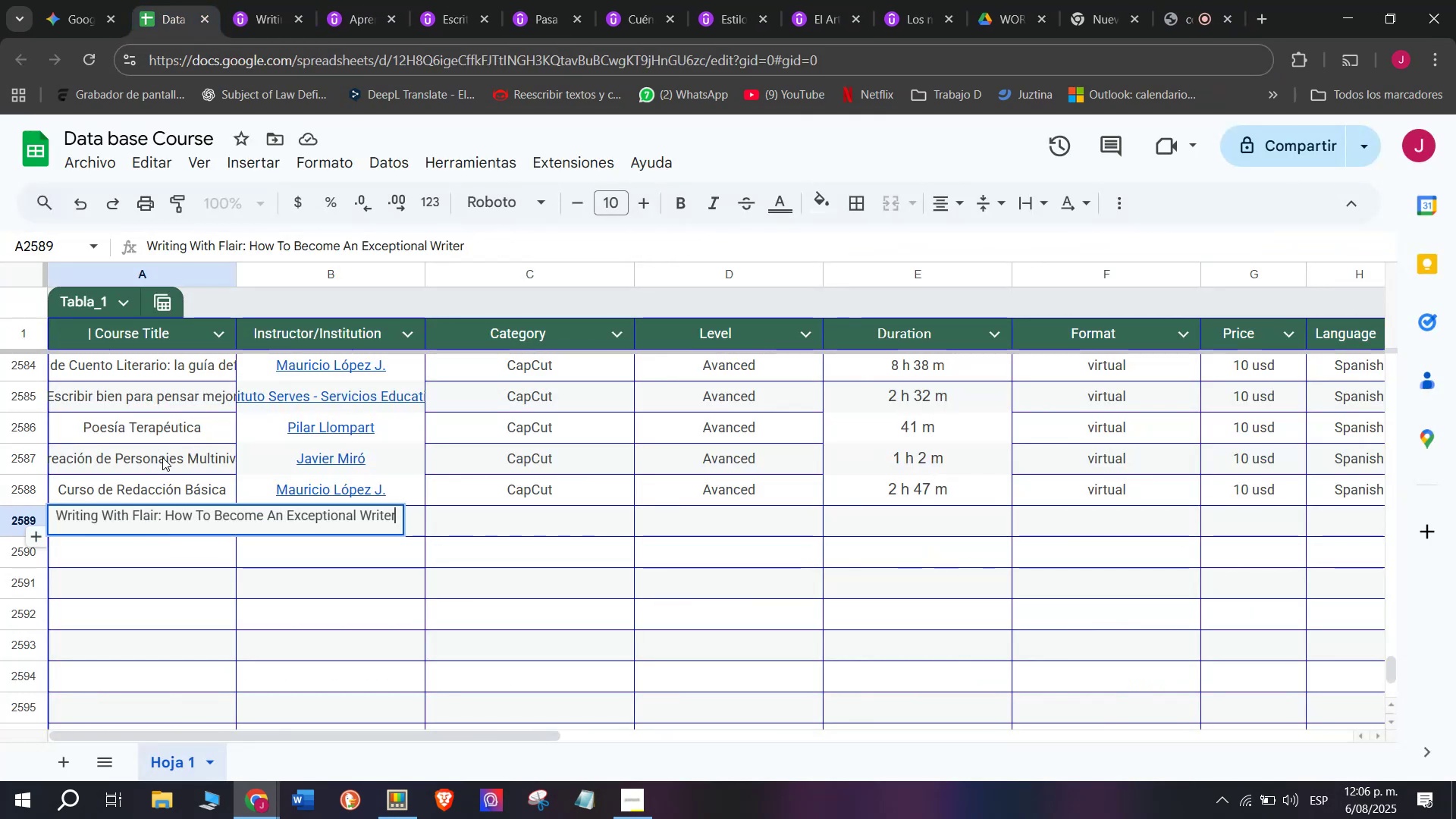 
left_click([162, 455])
 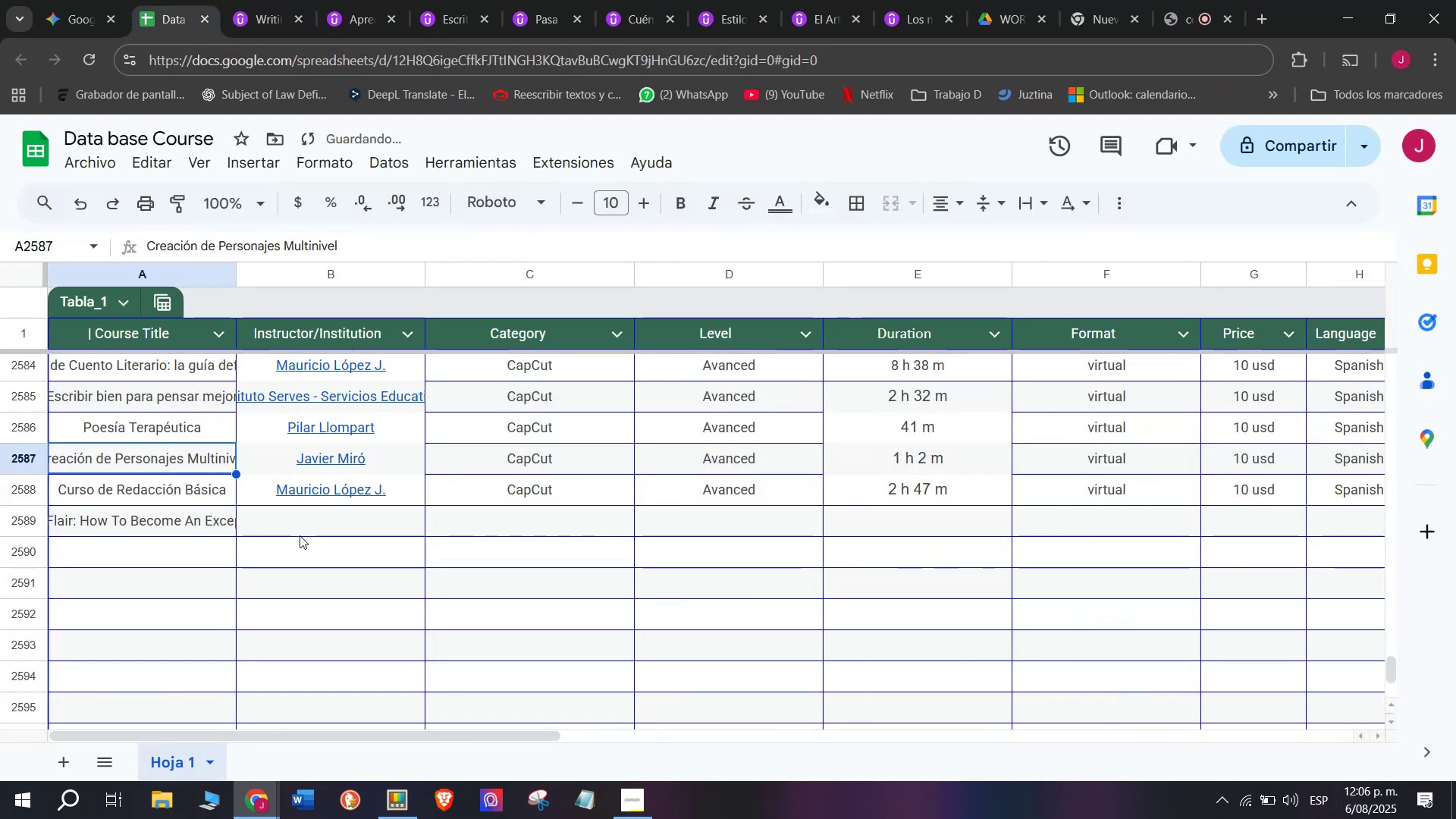 
left_click([303, 526])
 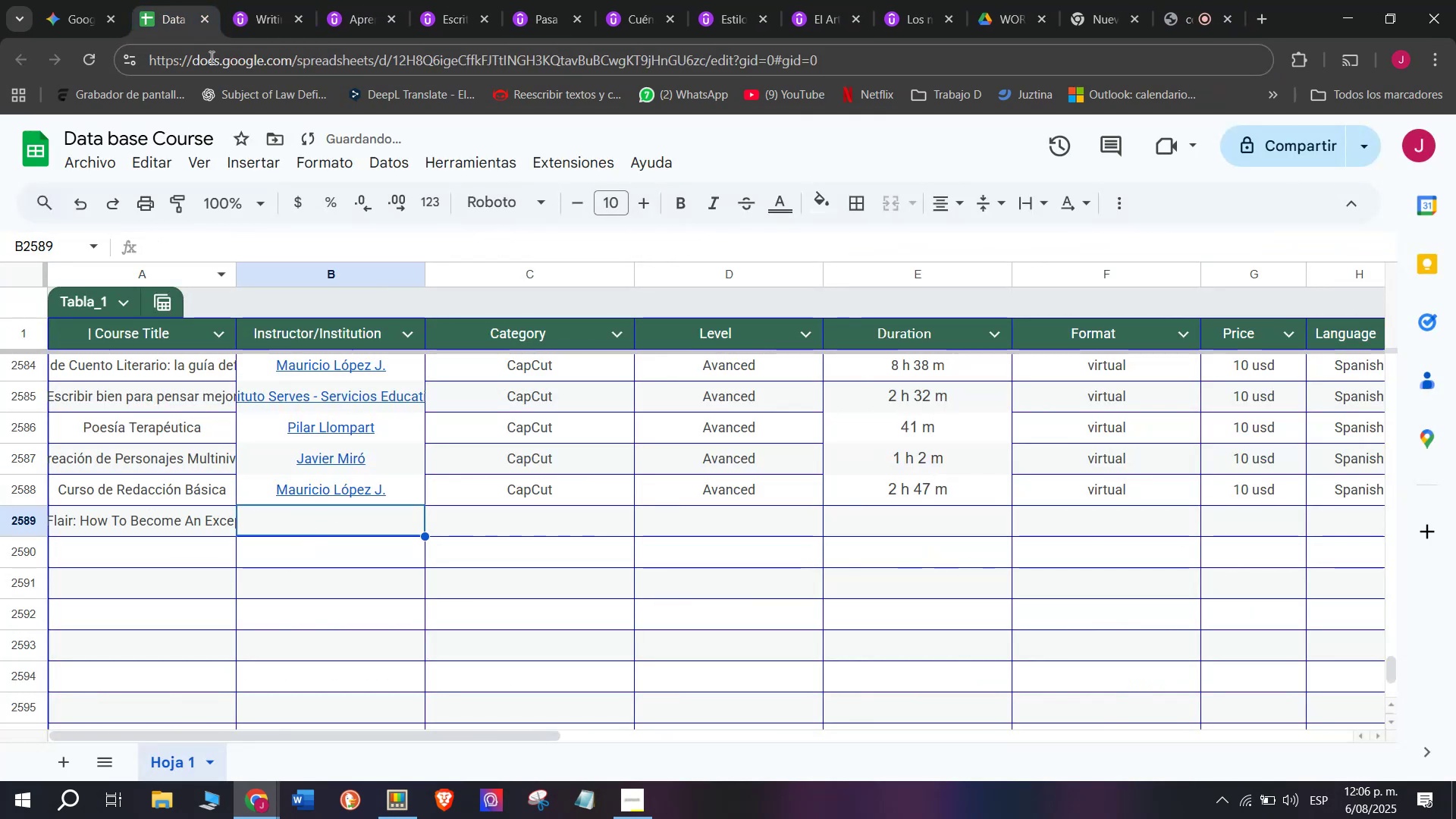 
left_click([246, 0])
 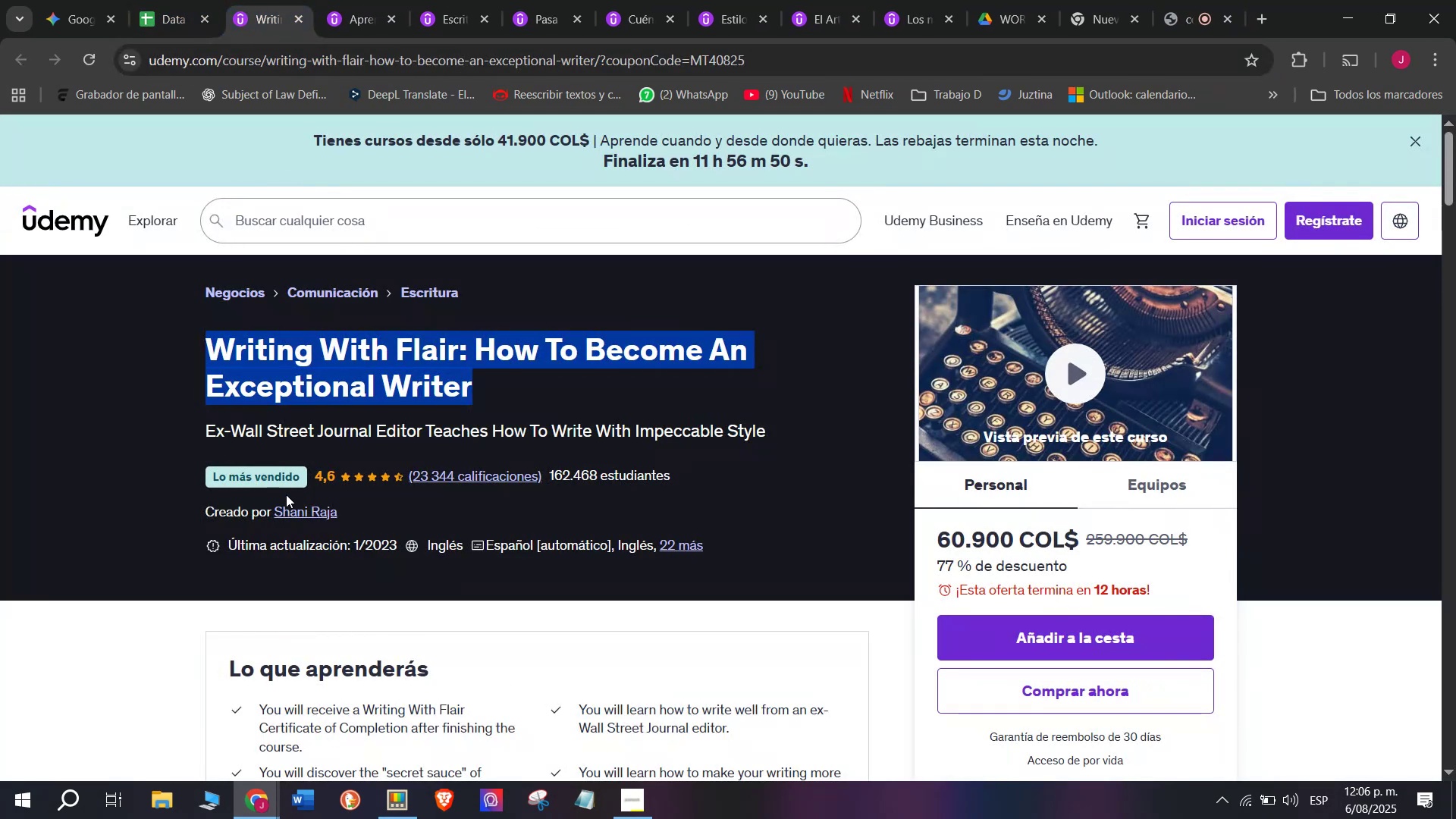 
left_click([297, 512])
 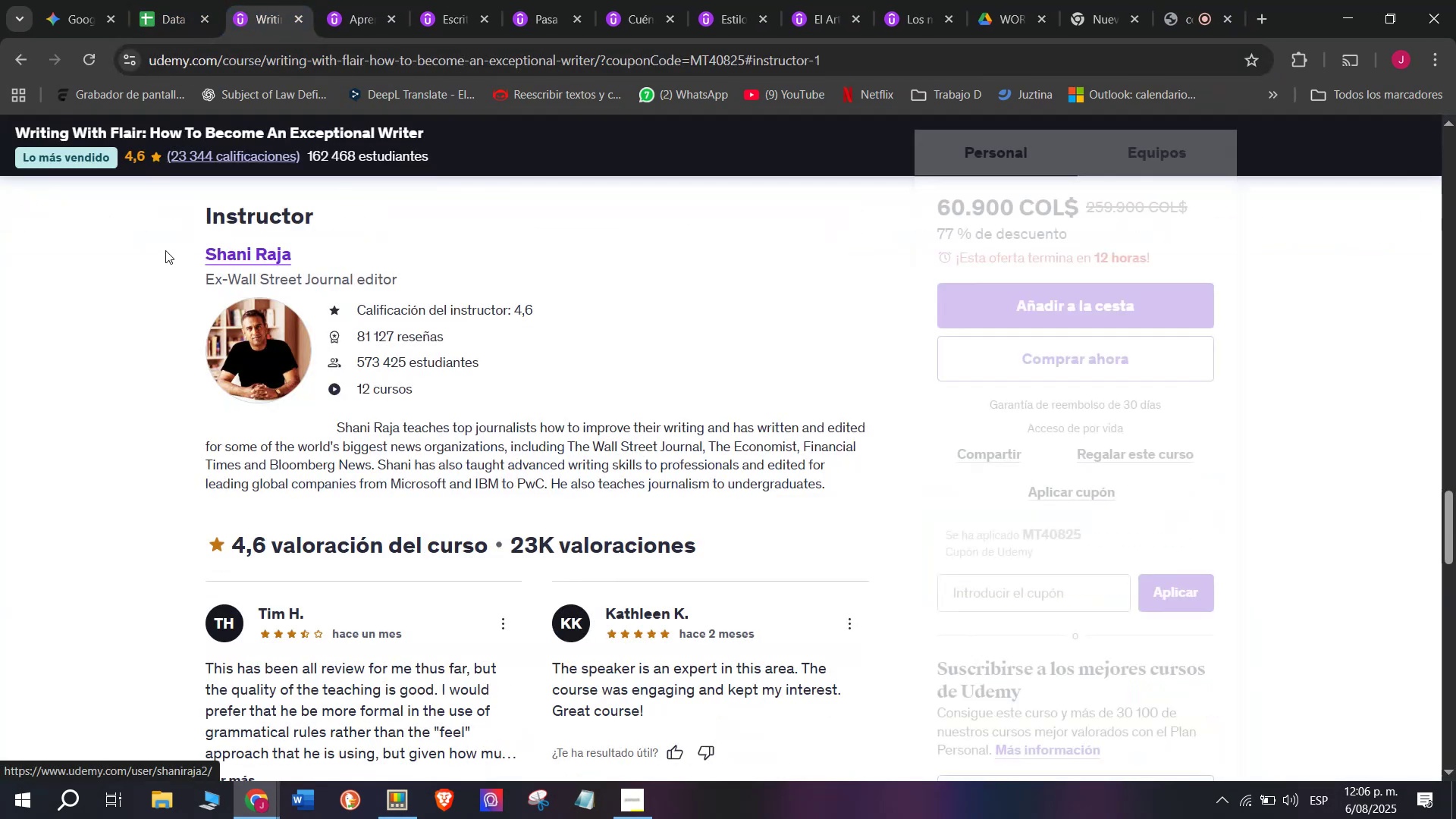 
left_click_drag(start_coordinate=[165, 249], to_coordinate=[334, 246])
 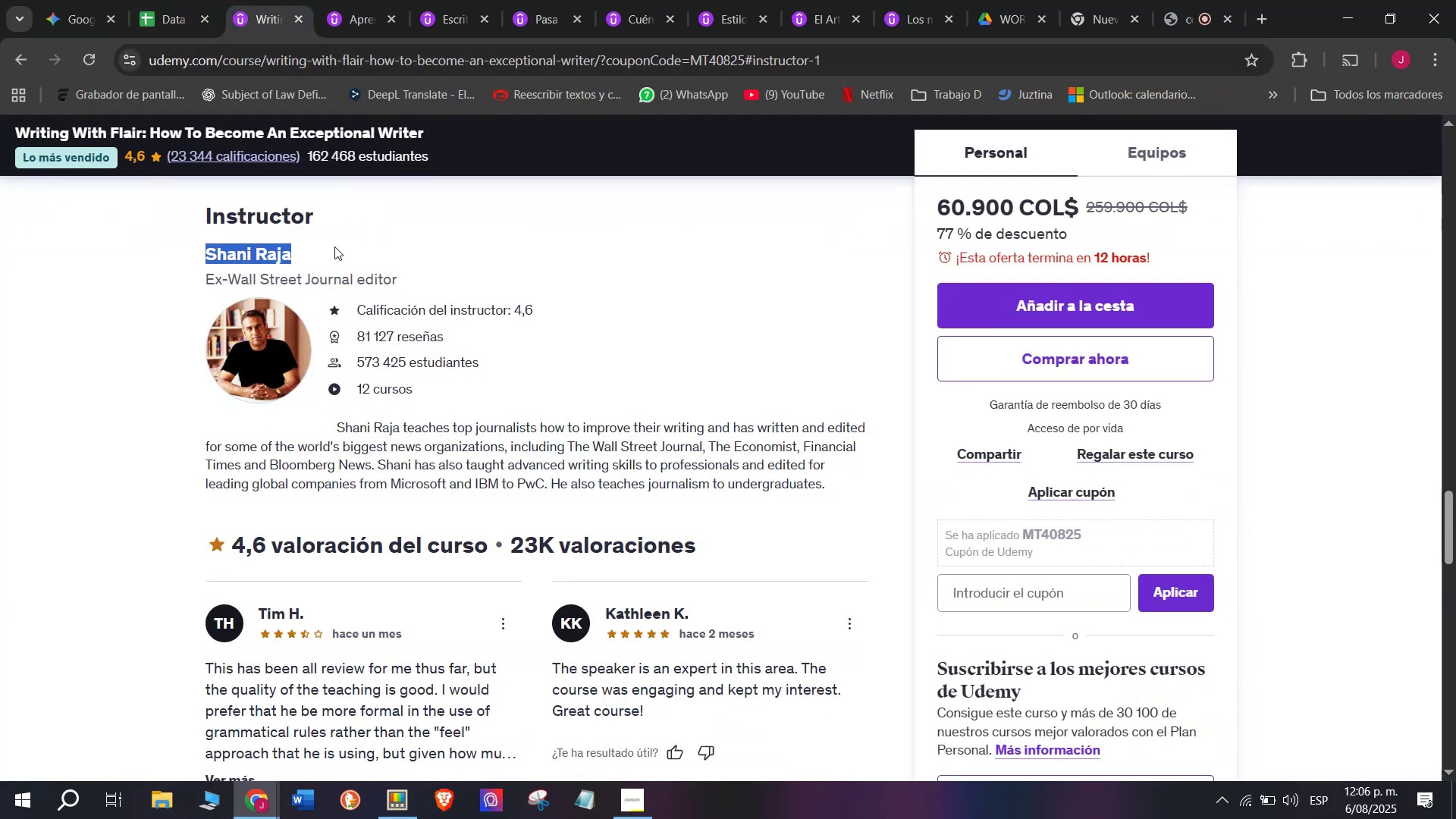 
key(Control+ControlLeft)
 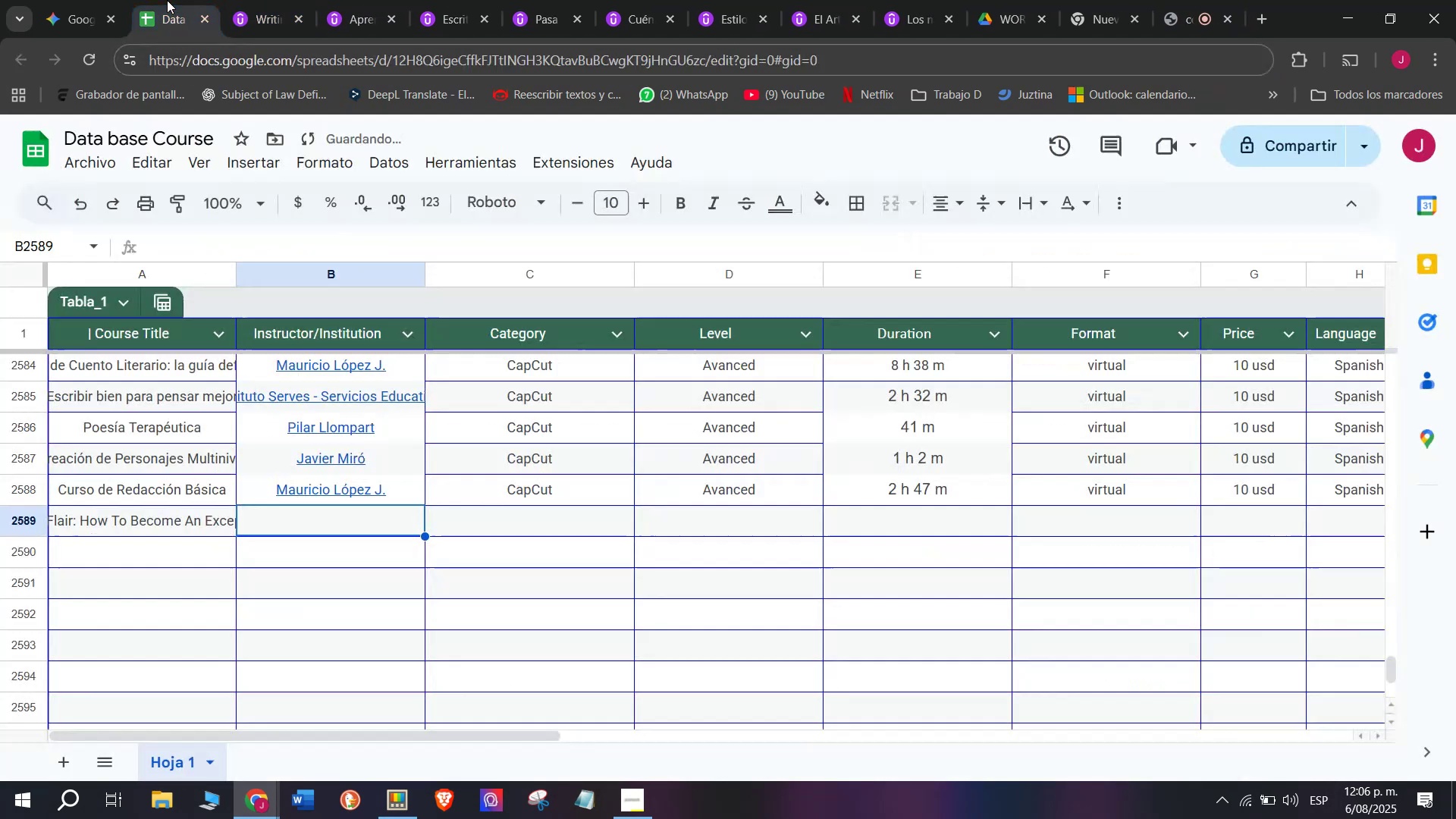 
key(Break)
 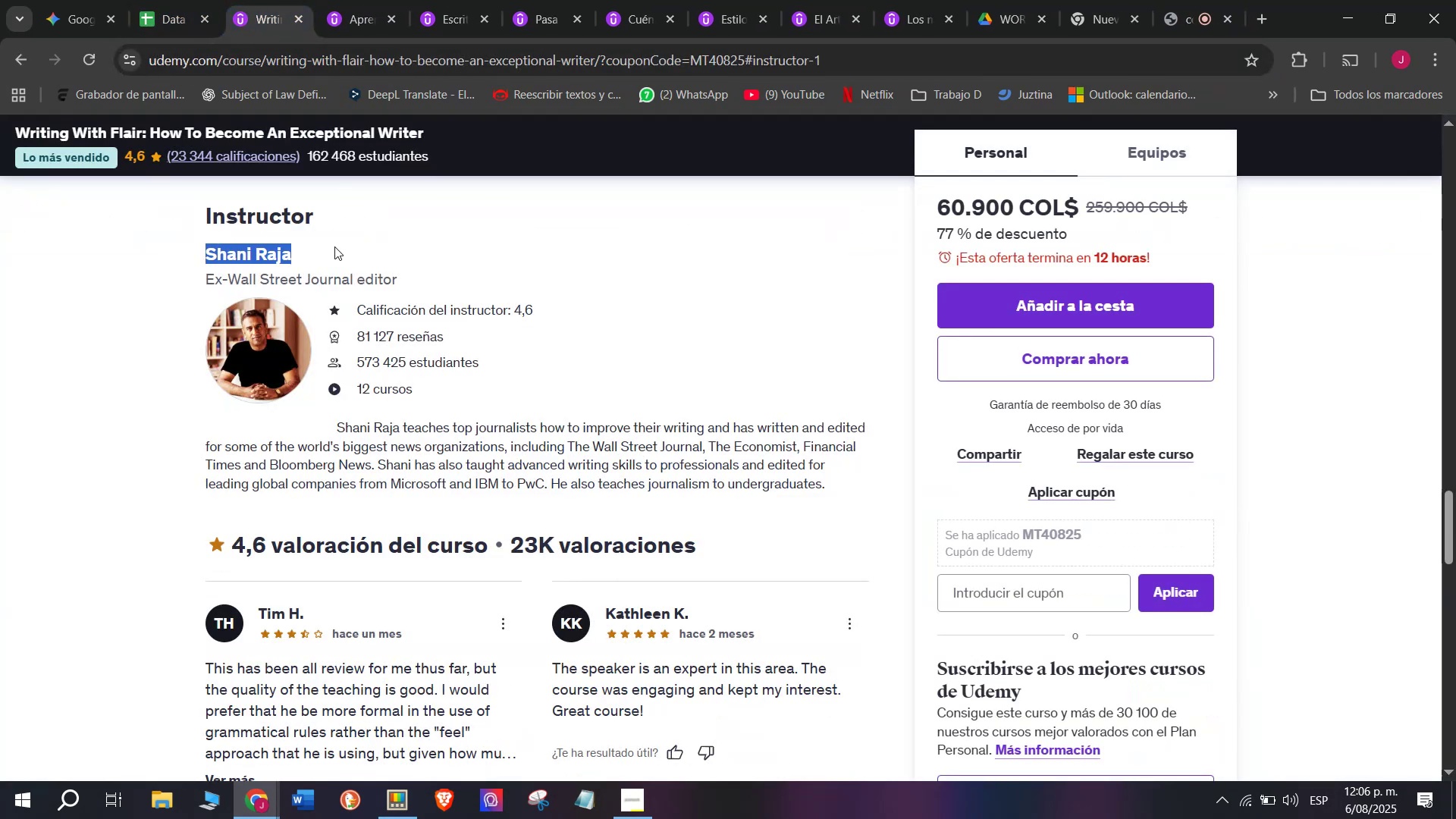 
key(Control+C)
 